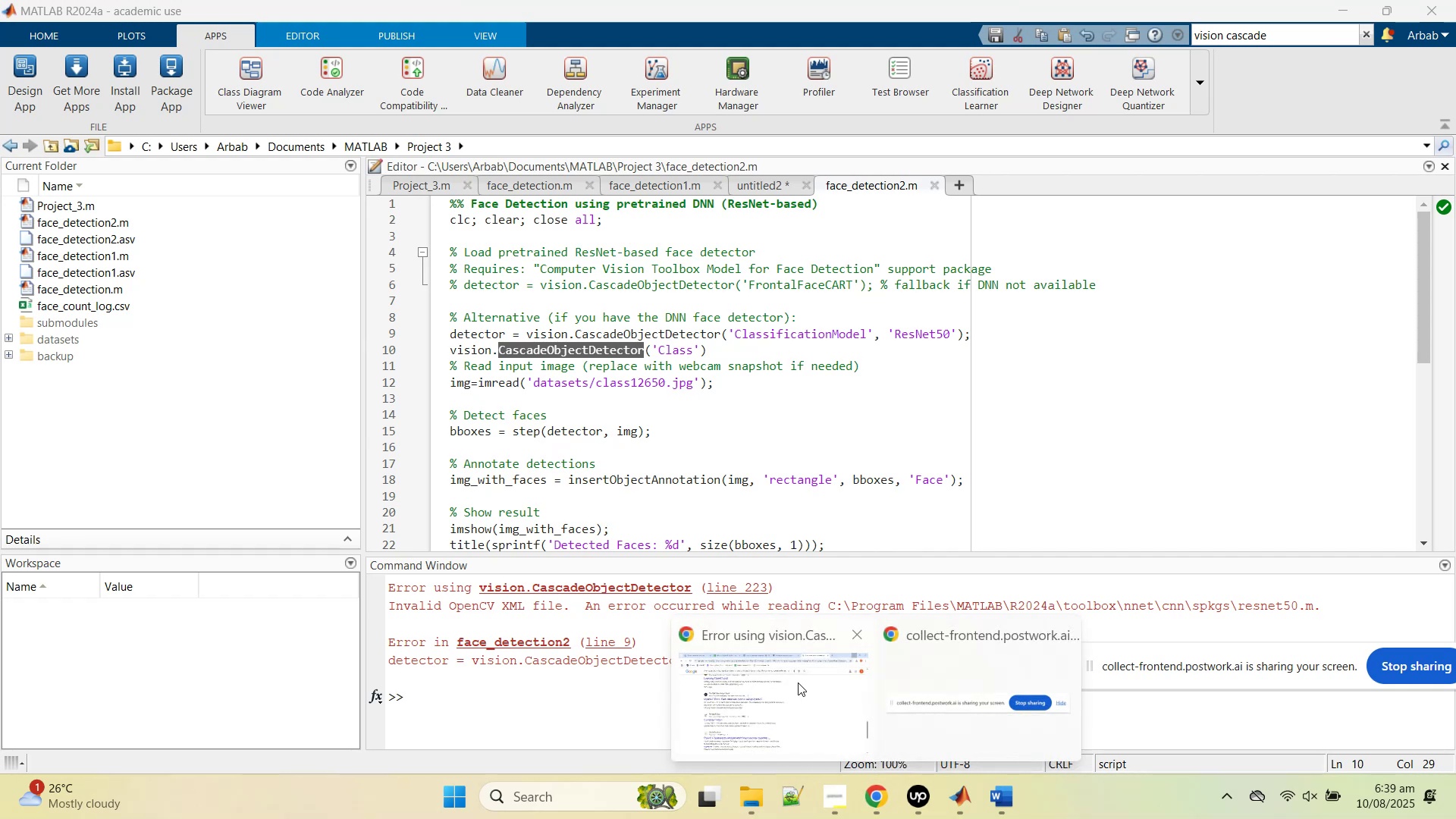 
left_click([783, 679])
 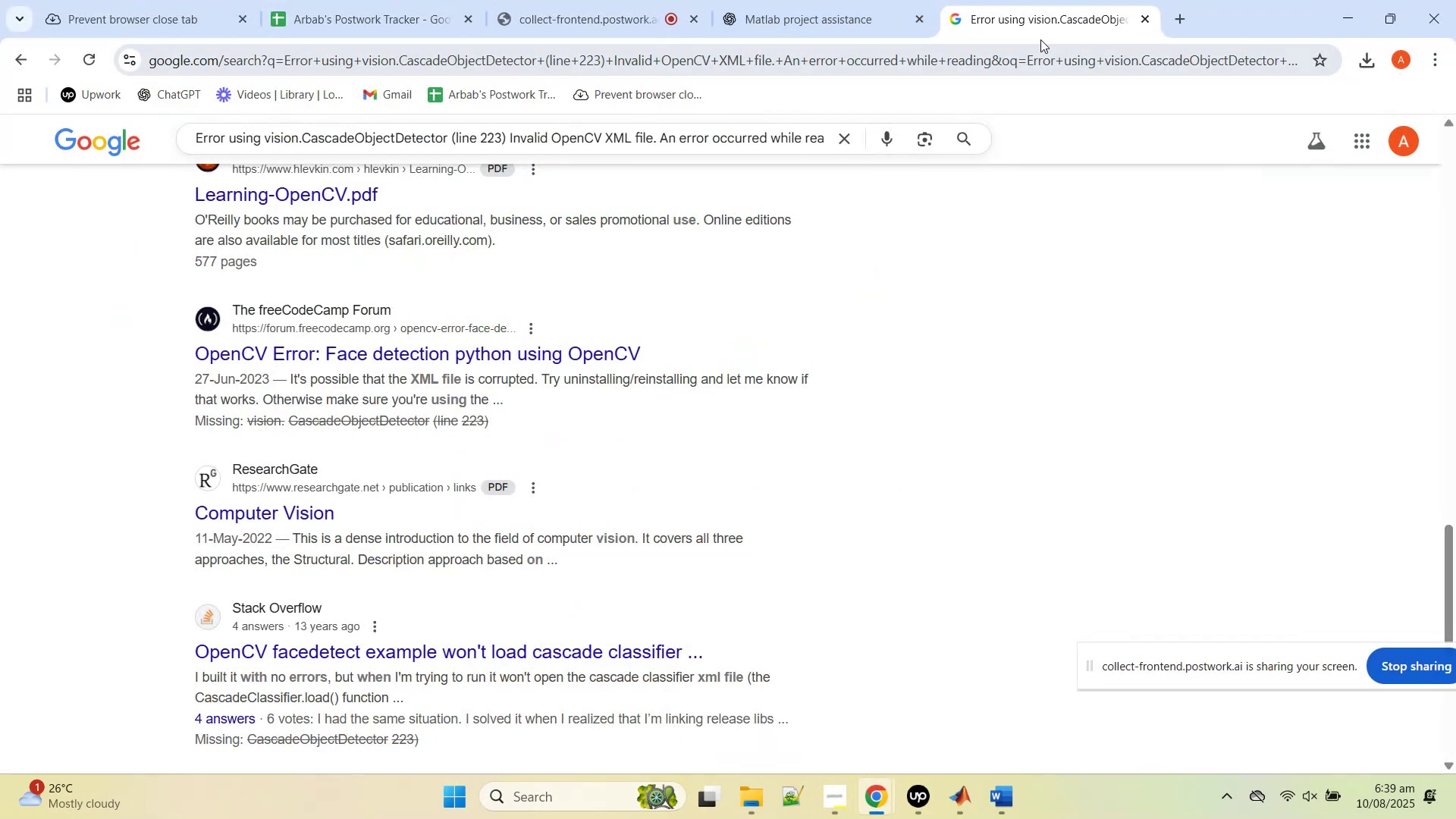 
left_click([1034, 64])
 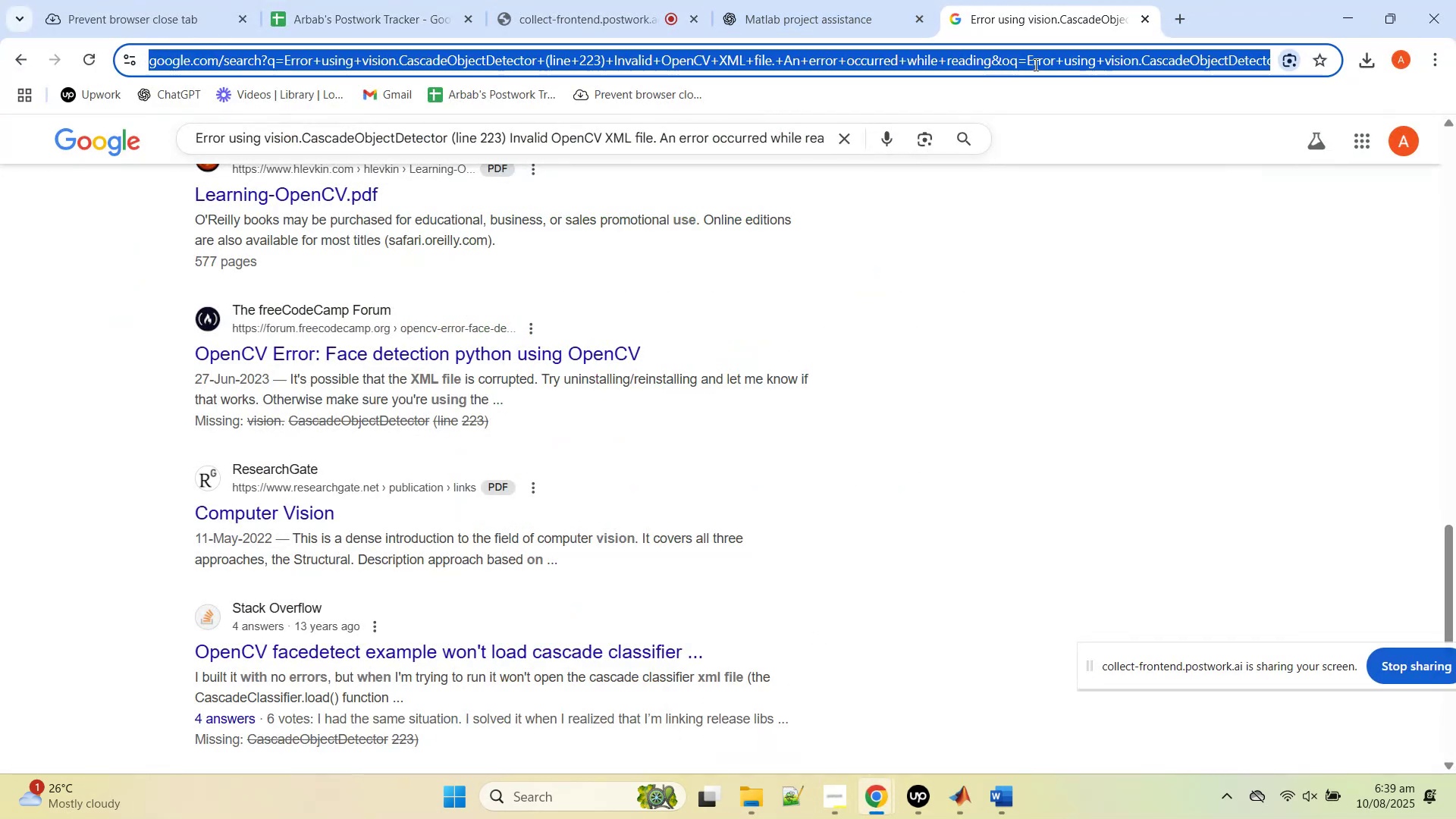 
type(matlab vision cas)
 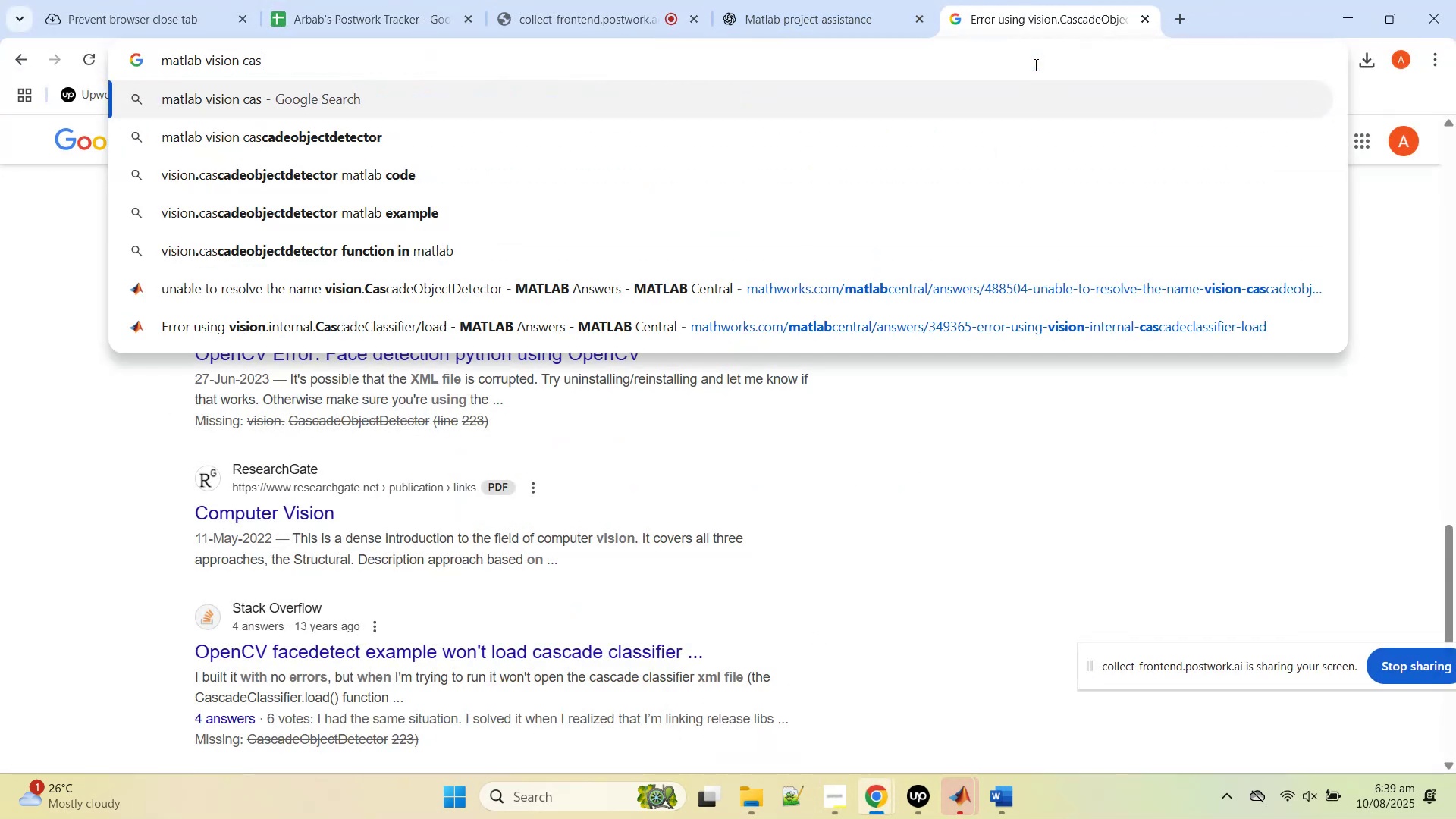 
key(ArrowDown)
 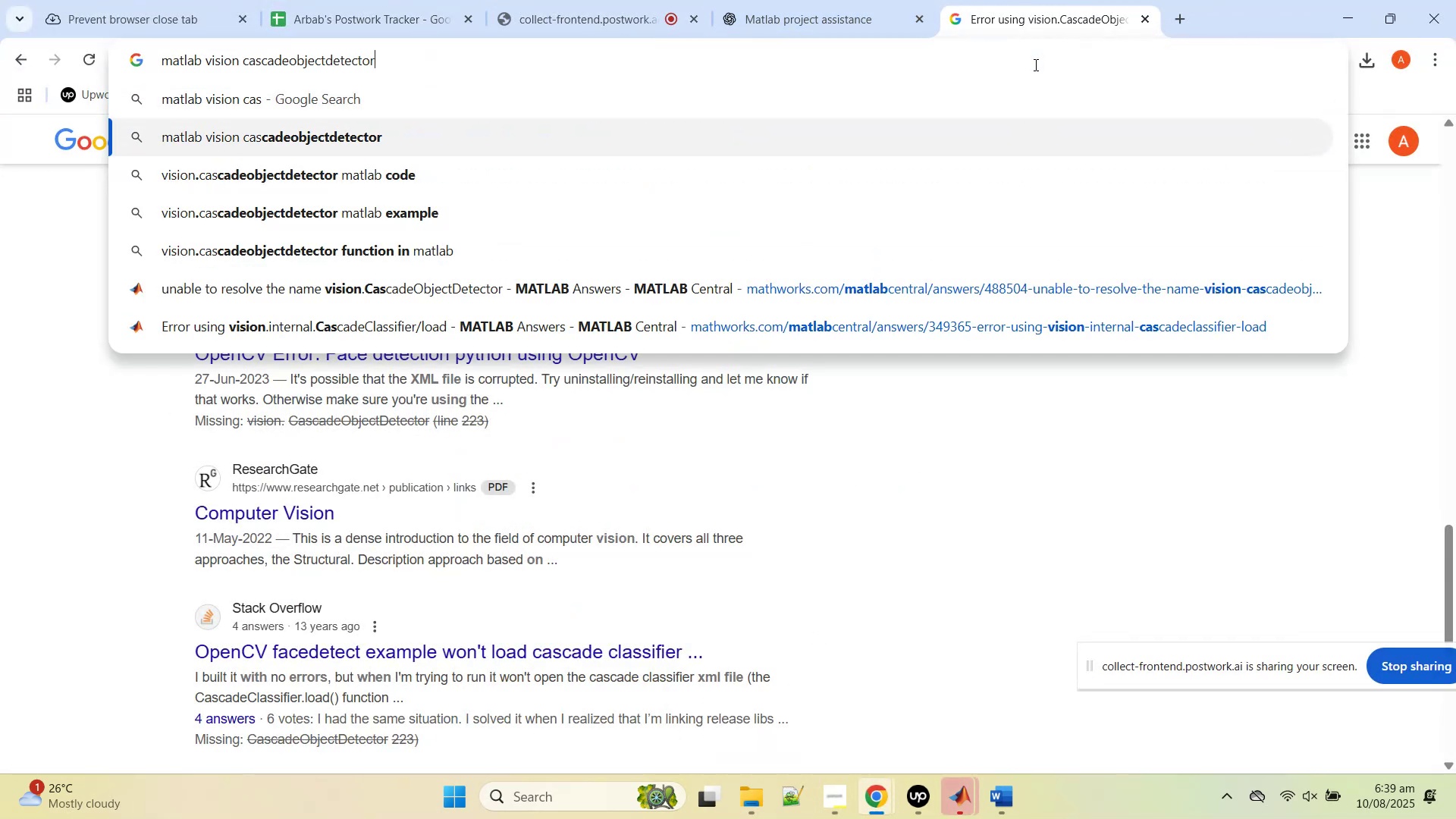 
key(Enter)
 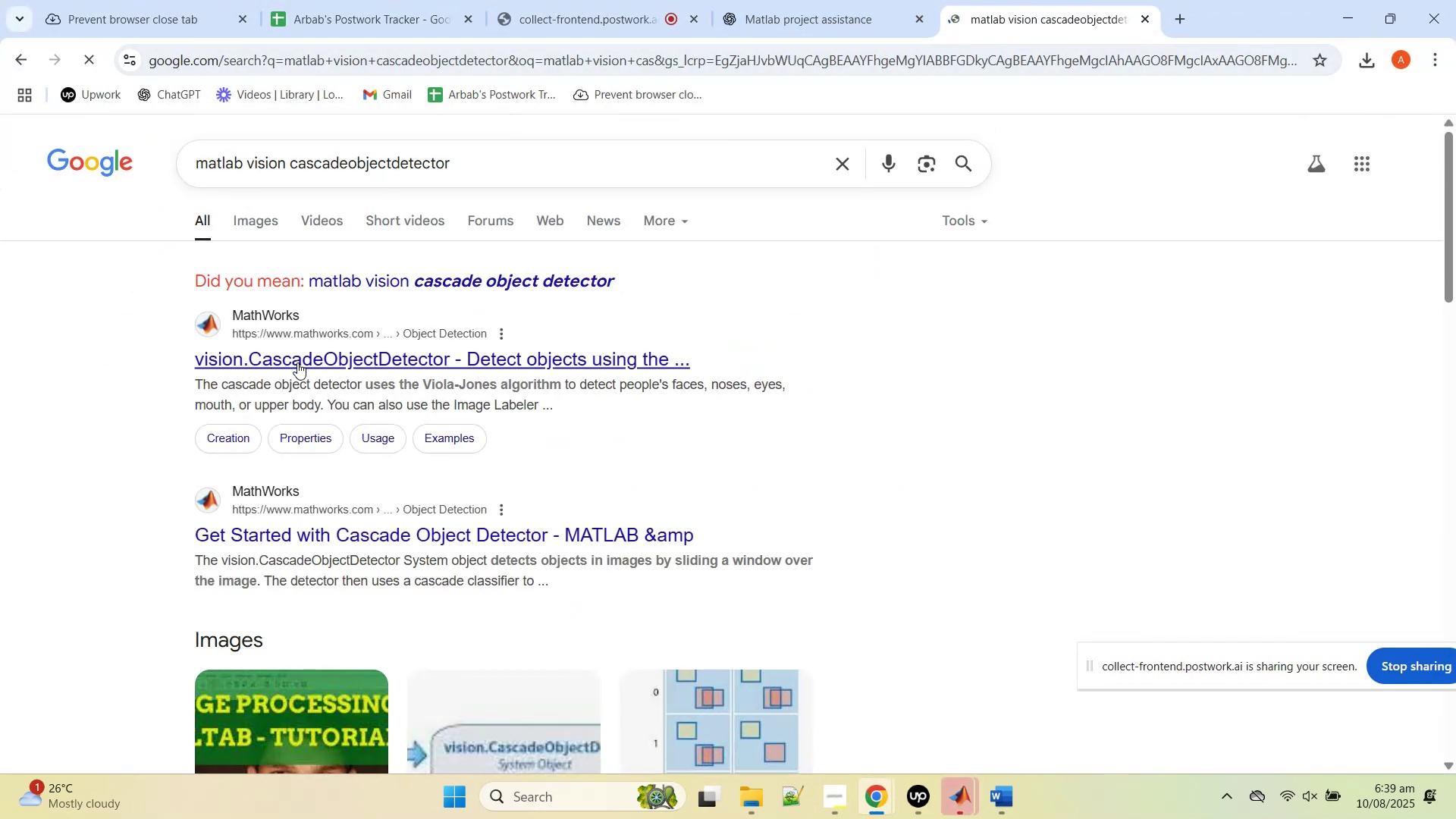 
middle_click([301, 359])
 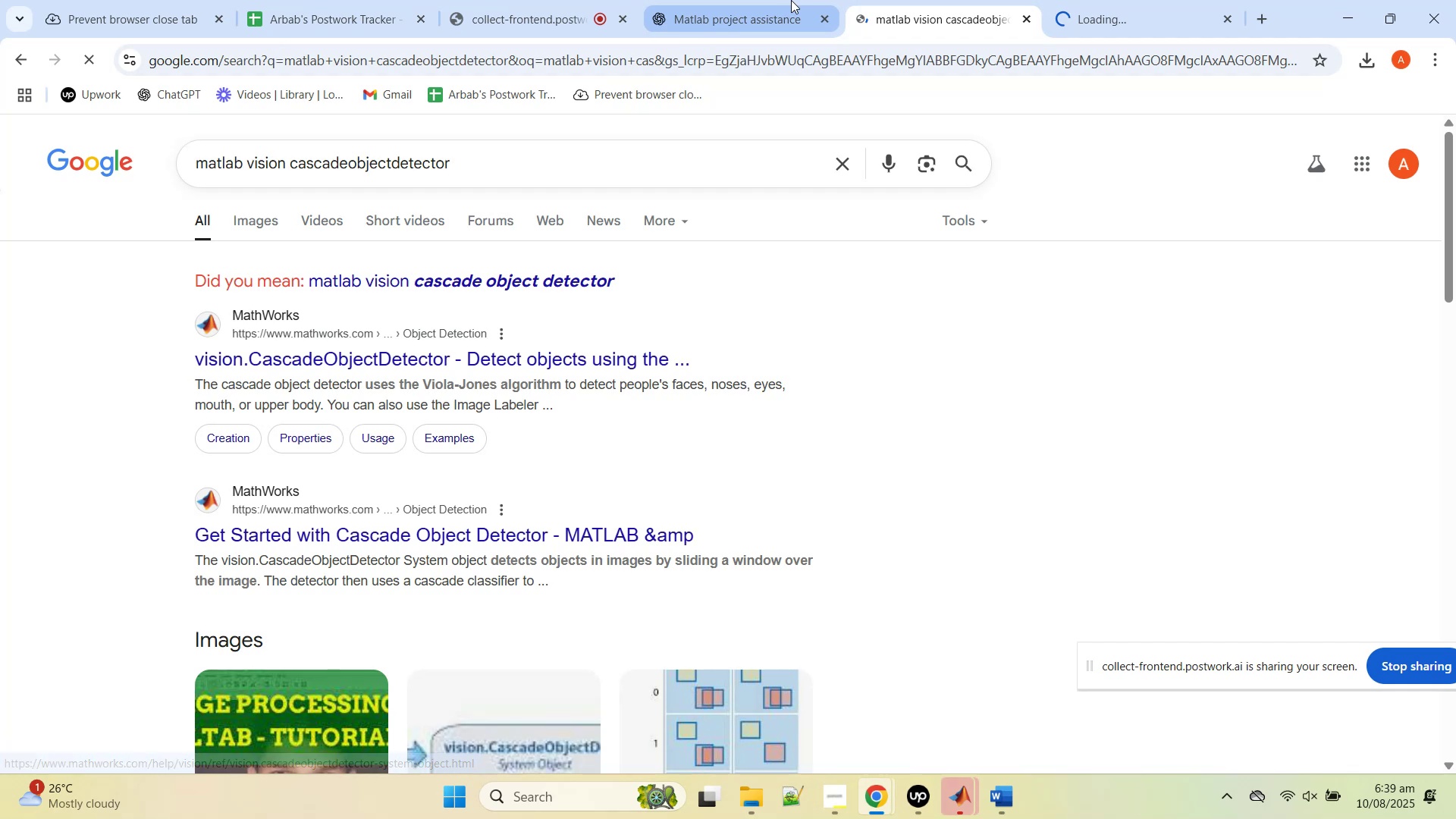 
mouse_move([874, 12])
 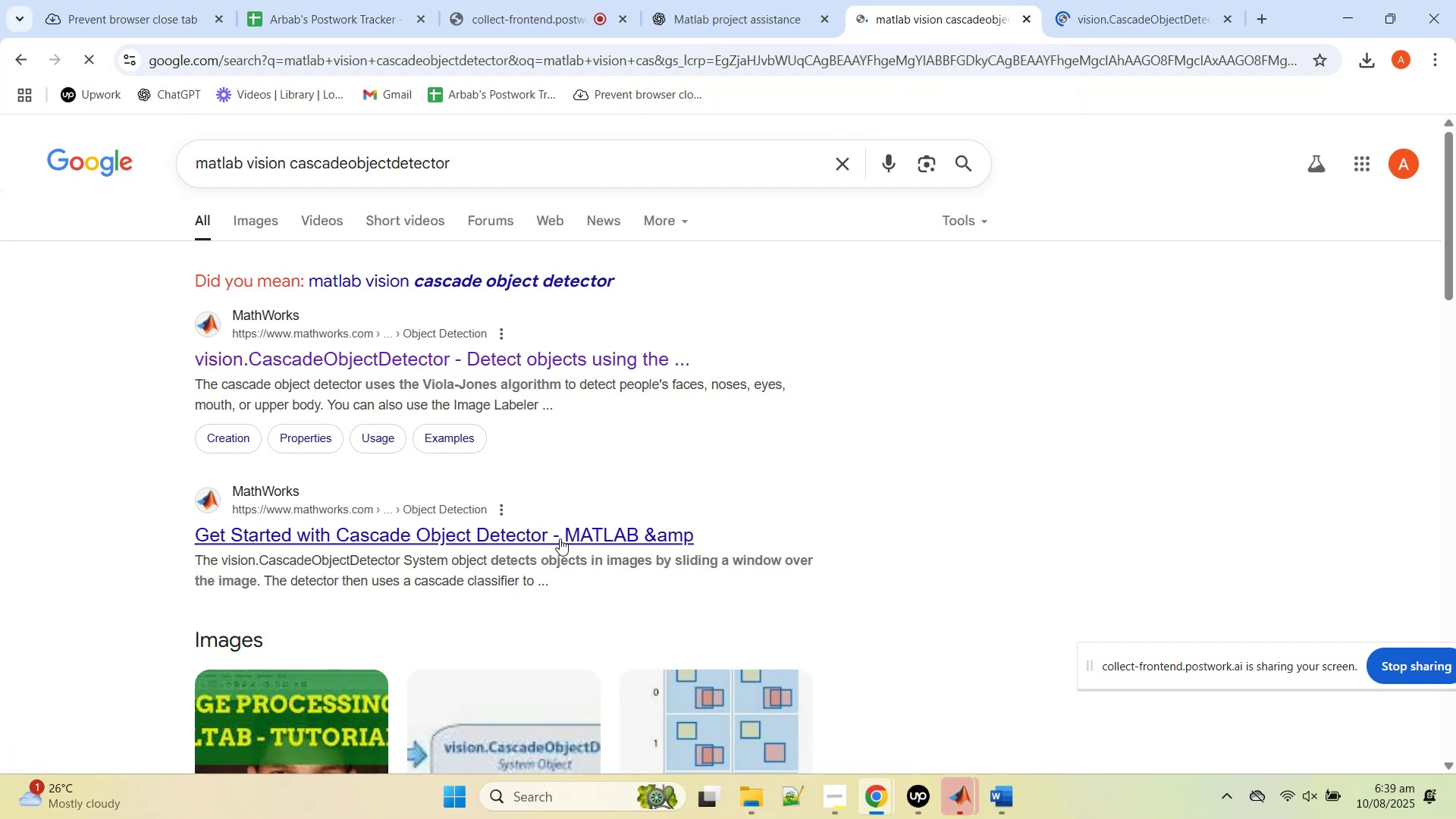 
middle_click([560, 535])
 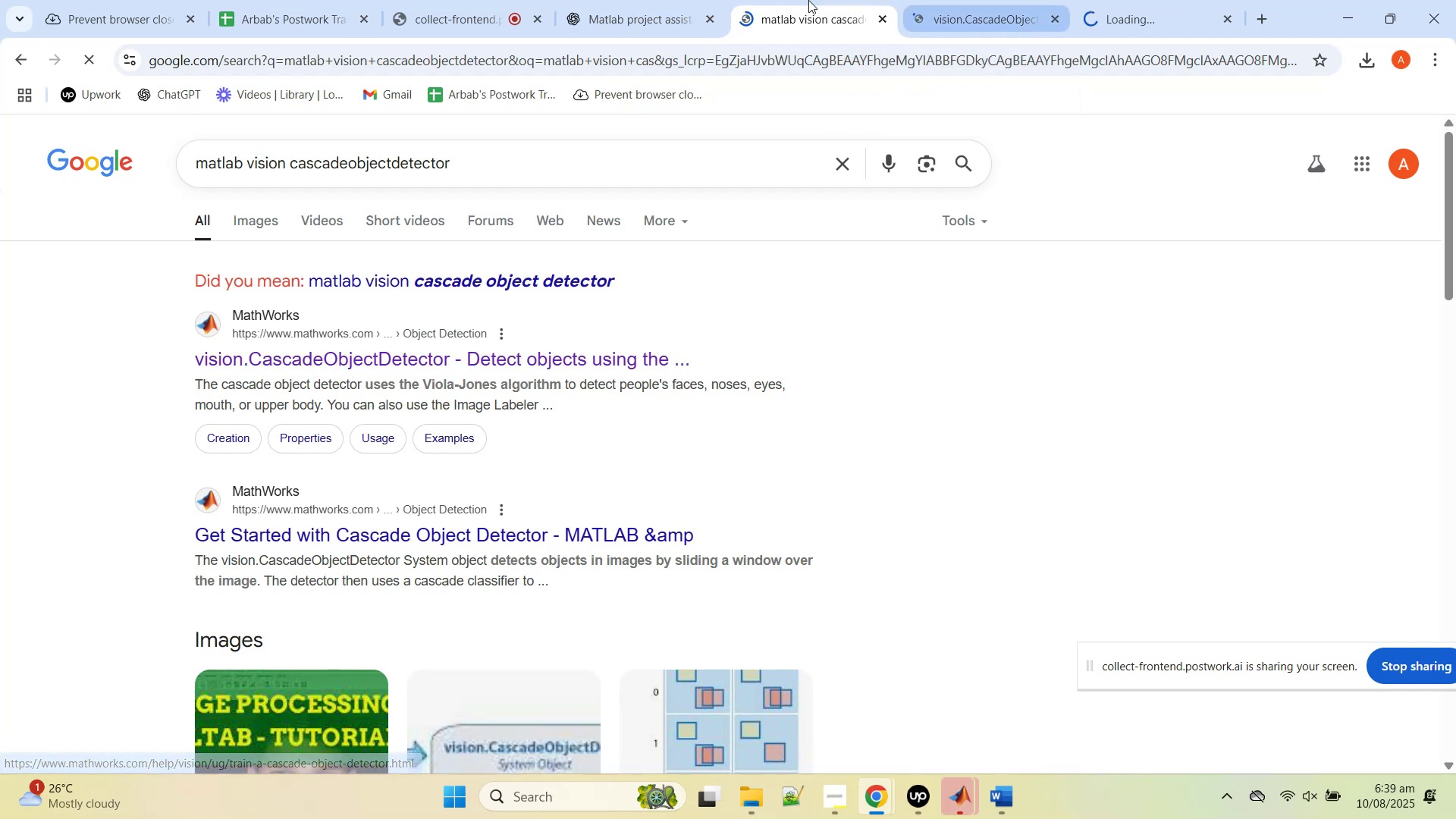 
middle_click([785, 0])
 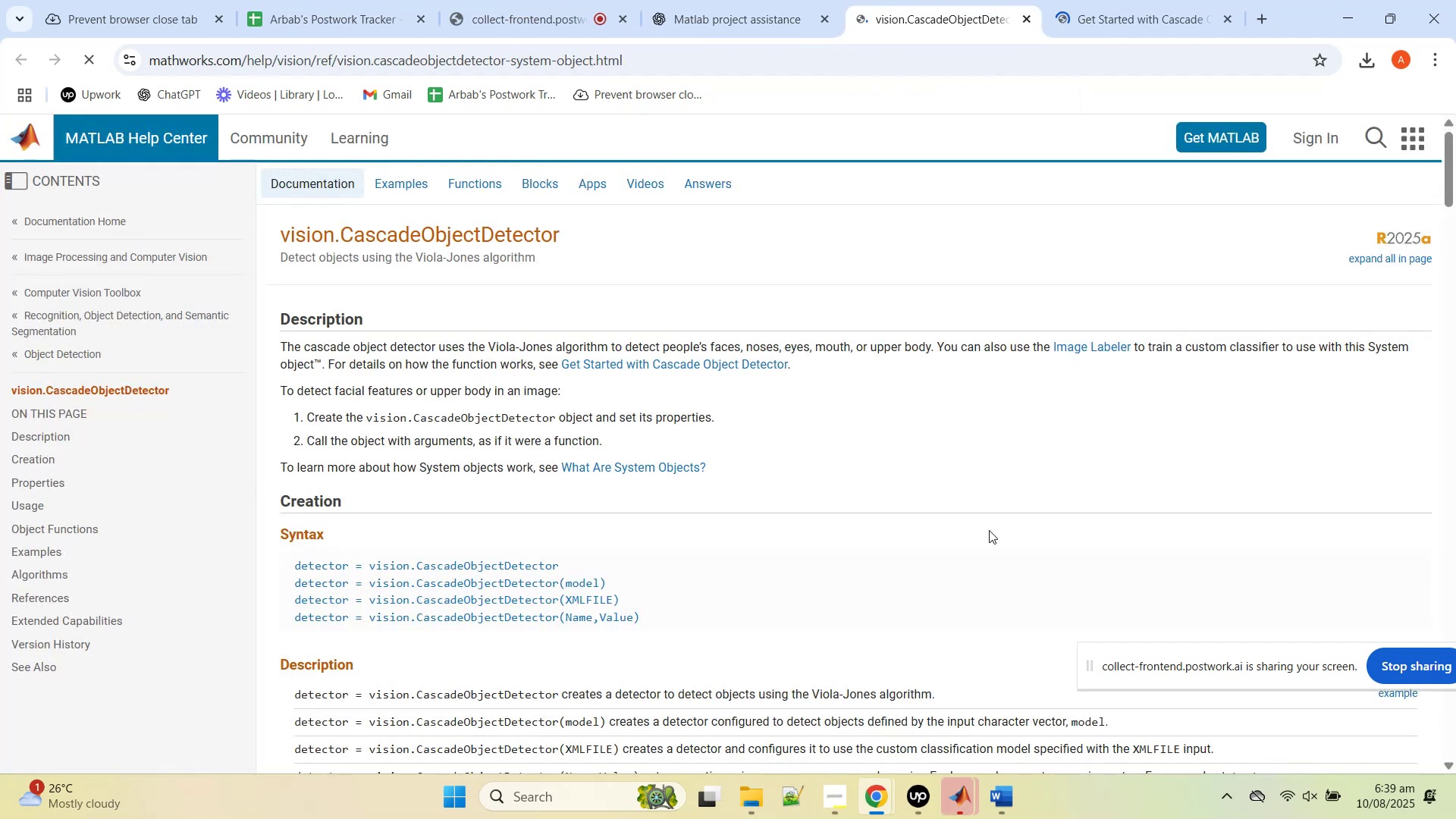 
scroll: coordinate [965, 482], scroll_direction: down, amount: 6.0
 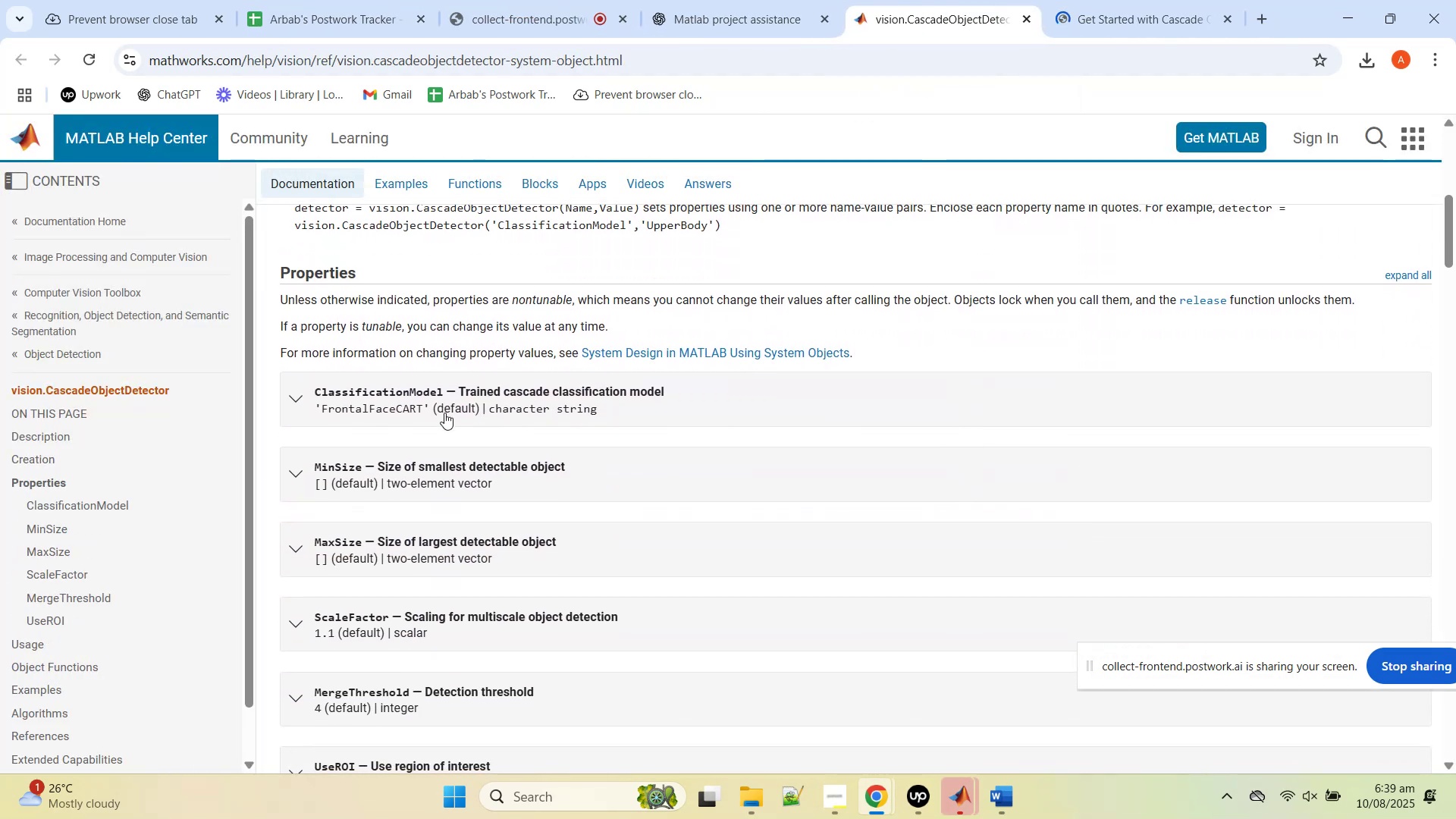 
left_click([431, 416])
 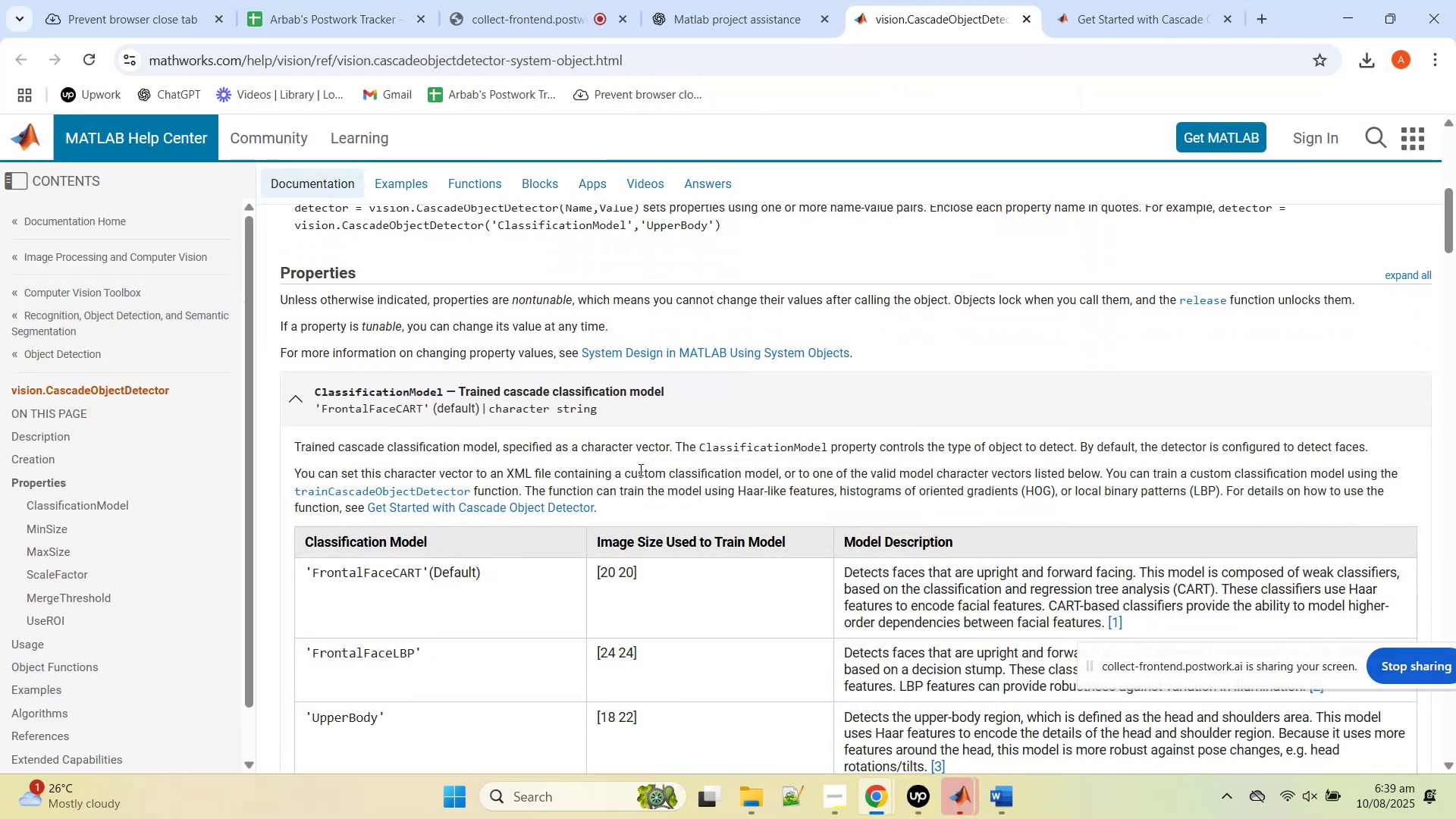 
scroll: coordinate [654, 483], scroll_direction: down, amount: 4.0
 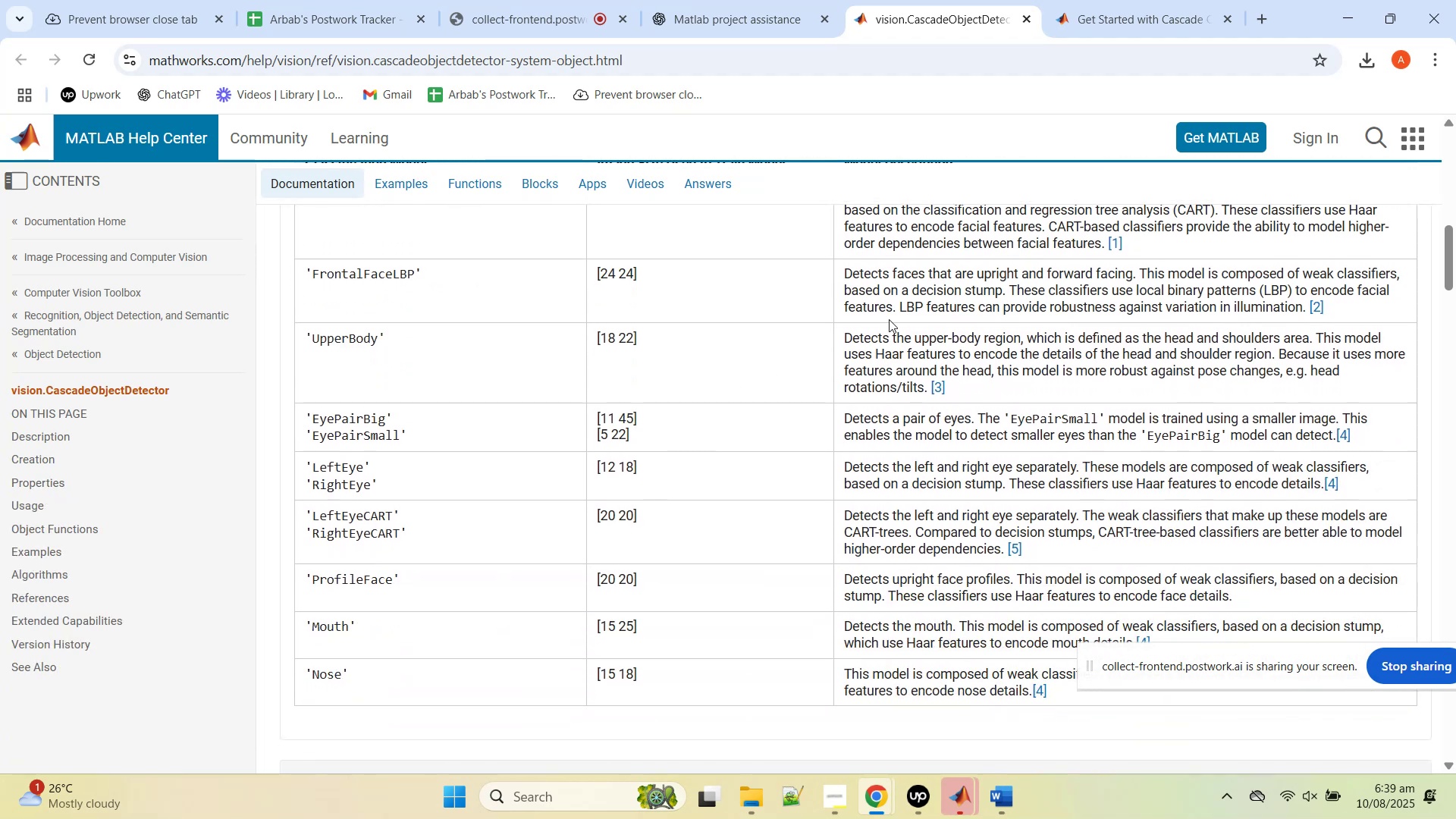 
wait(5.44)
 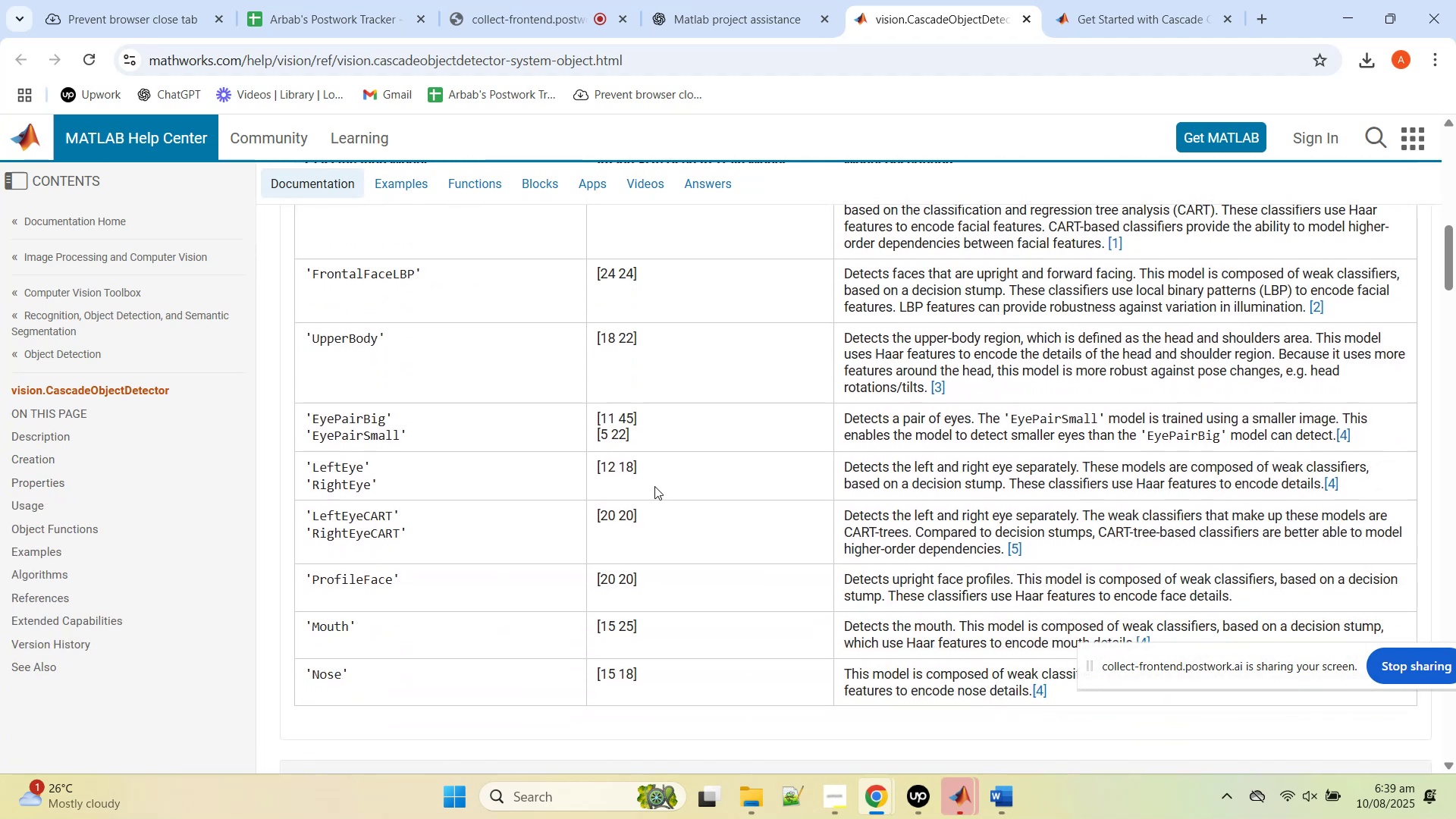 
scroll: coordinate [610, 394], scroll_direction: up, amount: 1.0
 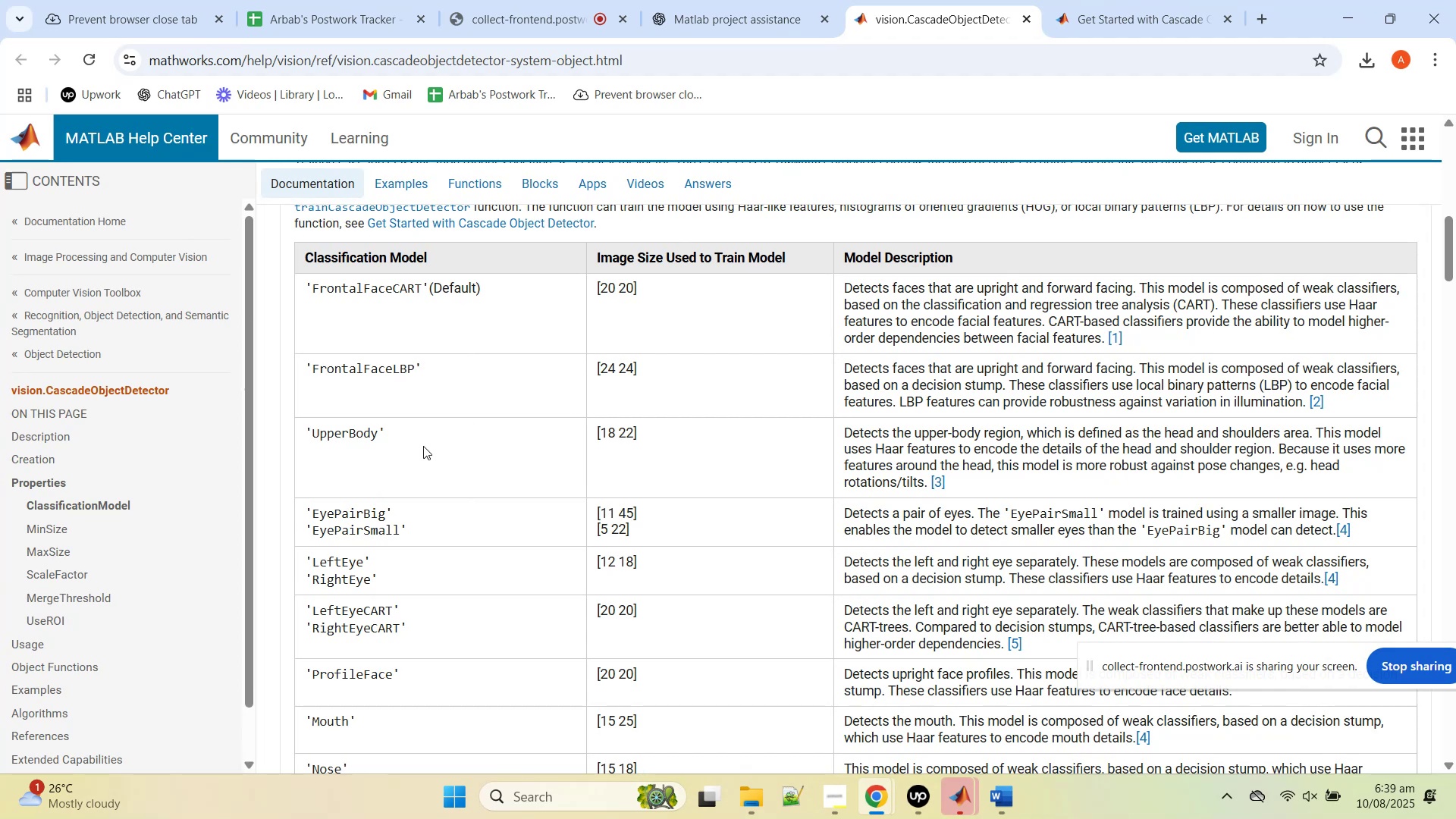 
wait(6.21)
 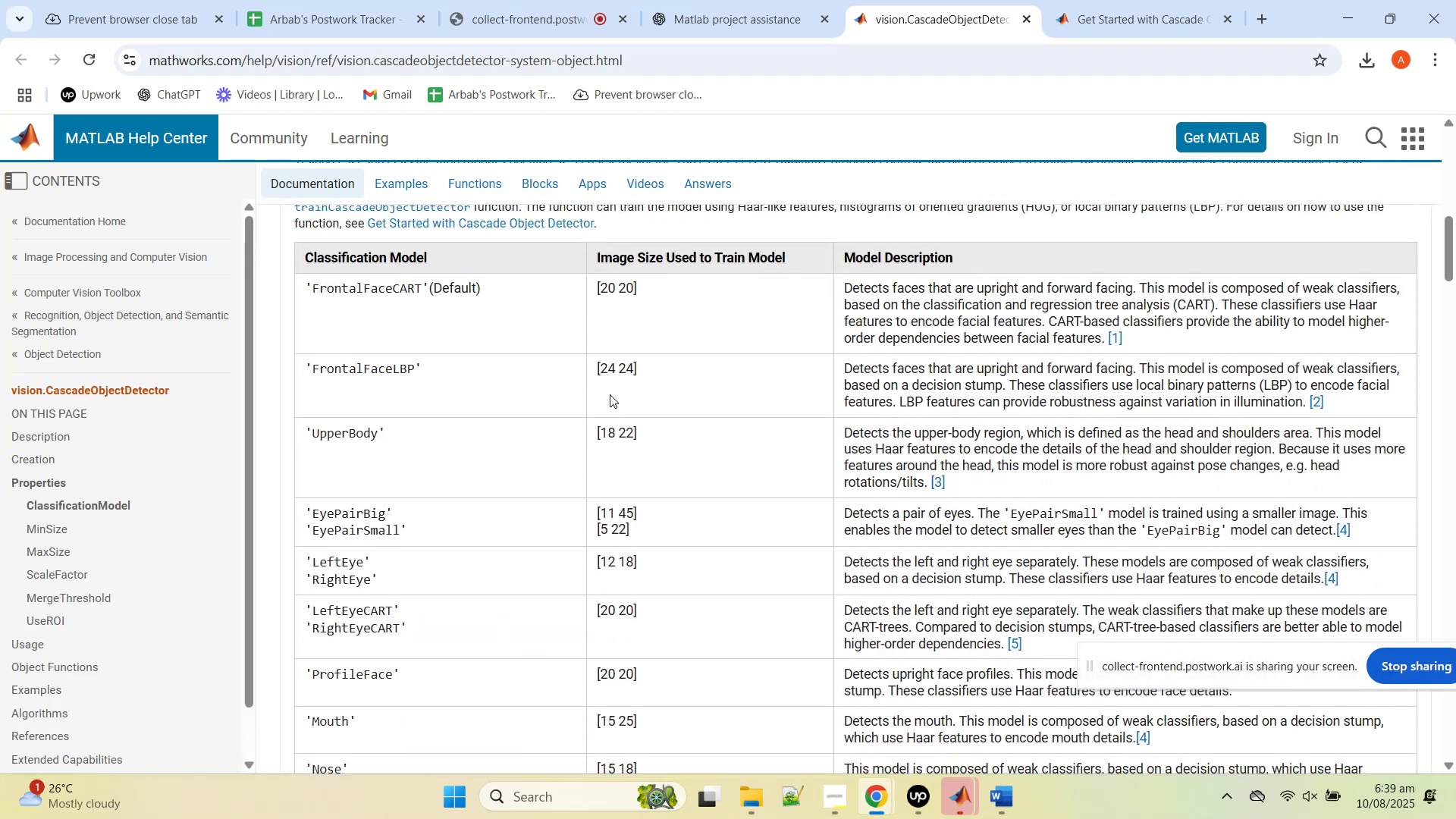 
scroll: coordinate [427, 453], scroll_direction: down, amount: 1.0
 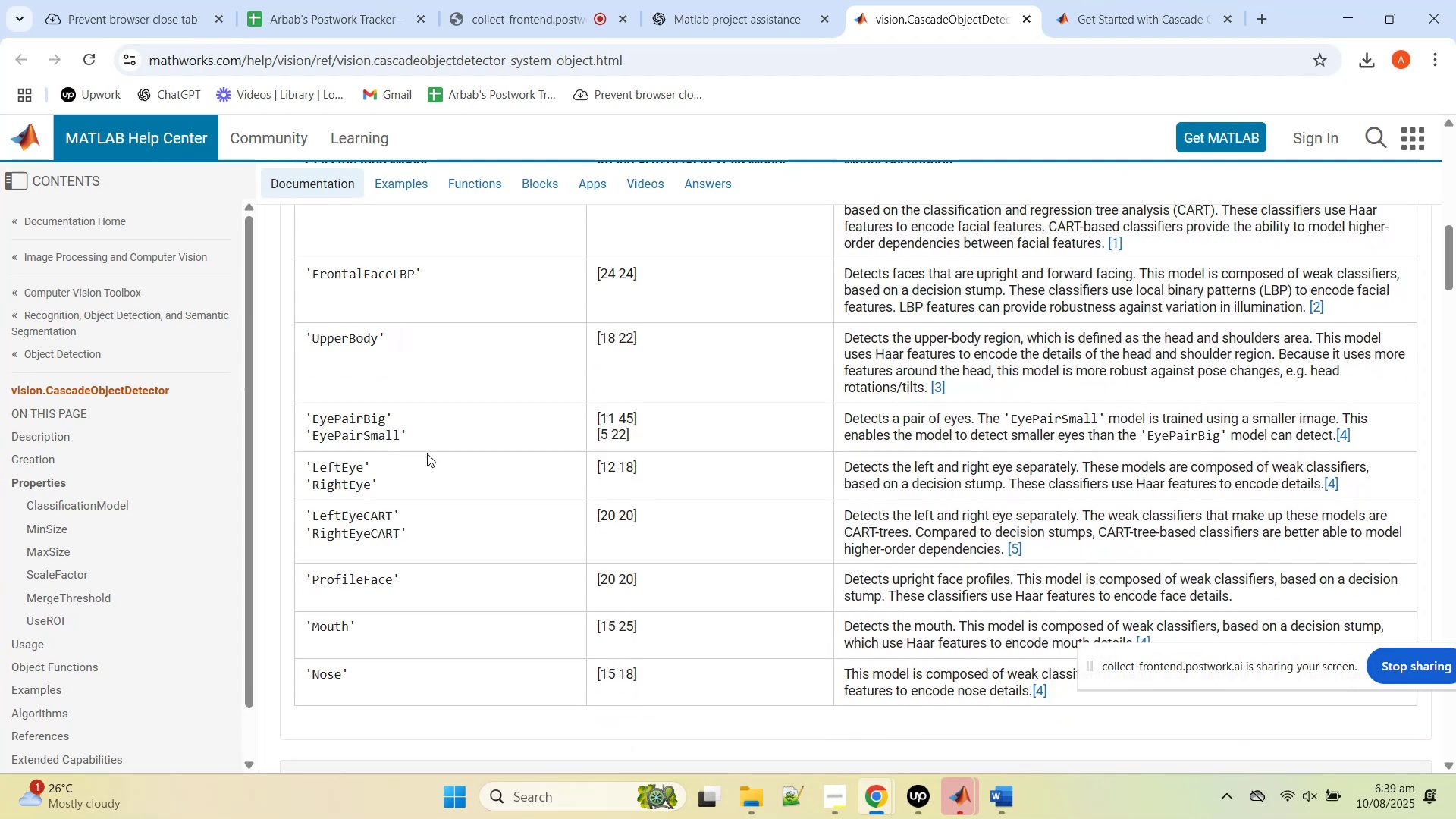 
scroll: coordinate [427, 453], scroll_direction: up, amount: 1.0
 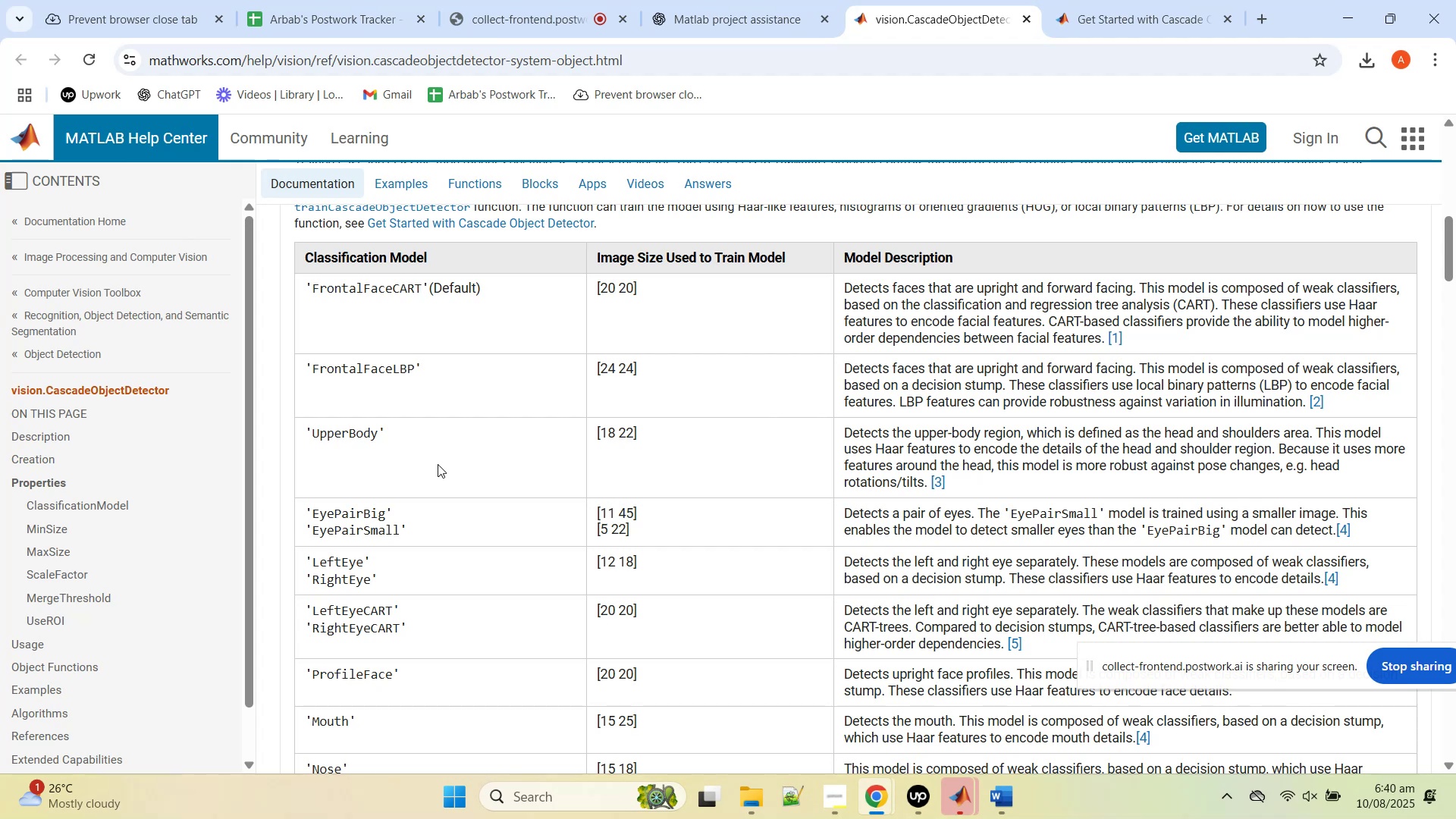 
wait(23.5)
 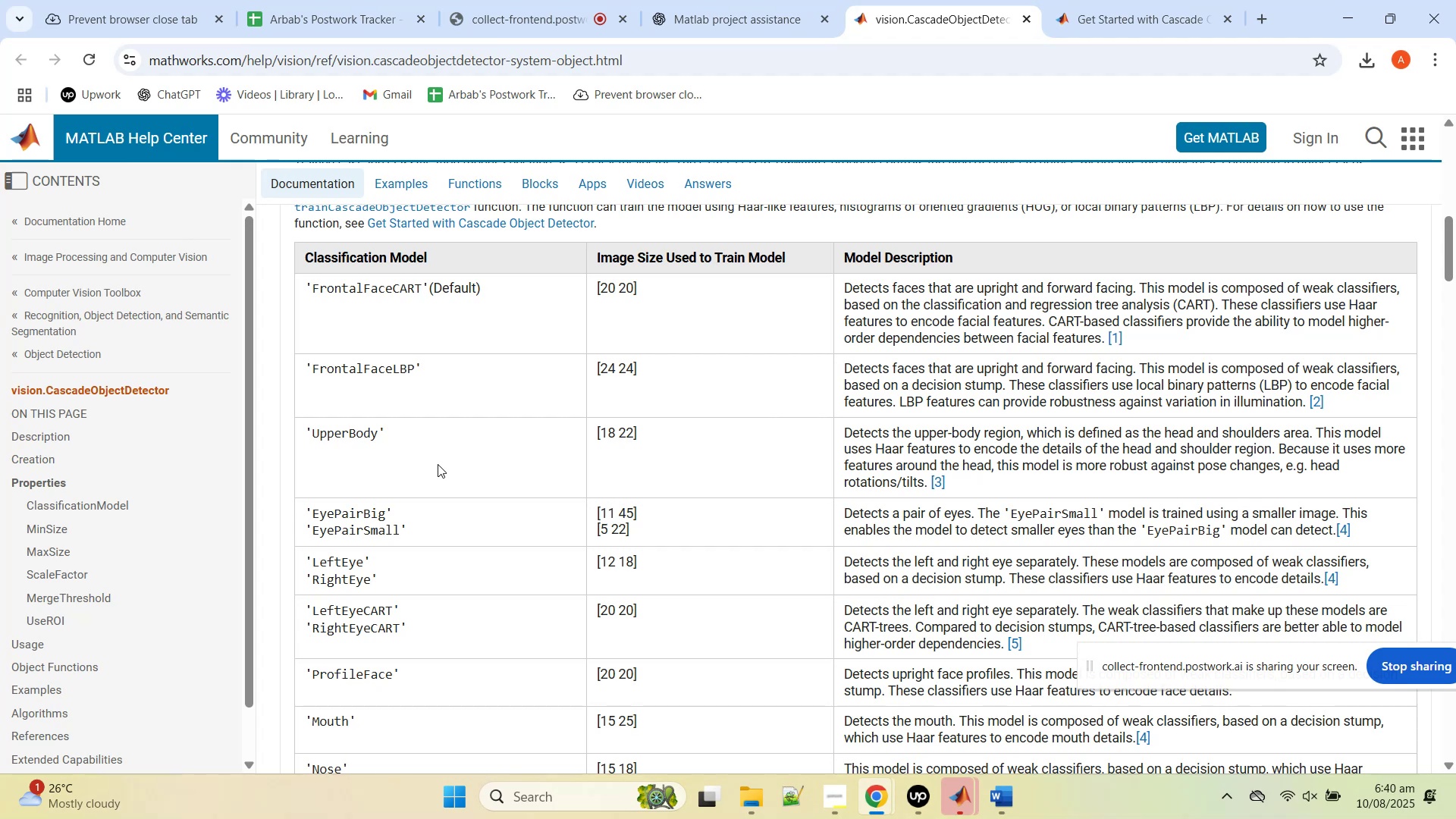 
scroll: coordinate [468, 555], scroll_direction: down, amount: 9.0
 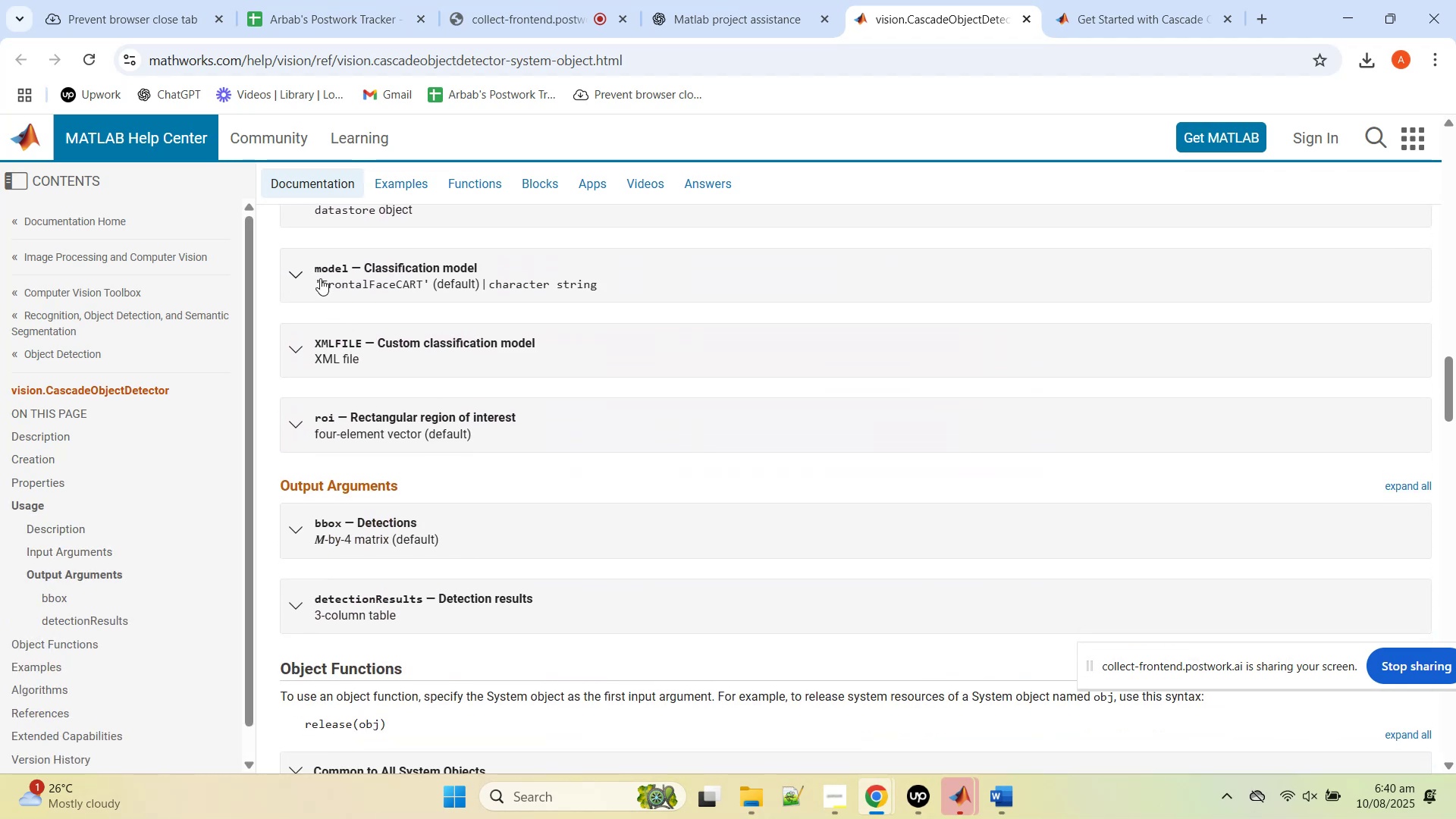 
left_click([316, 266])
 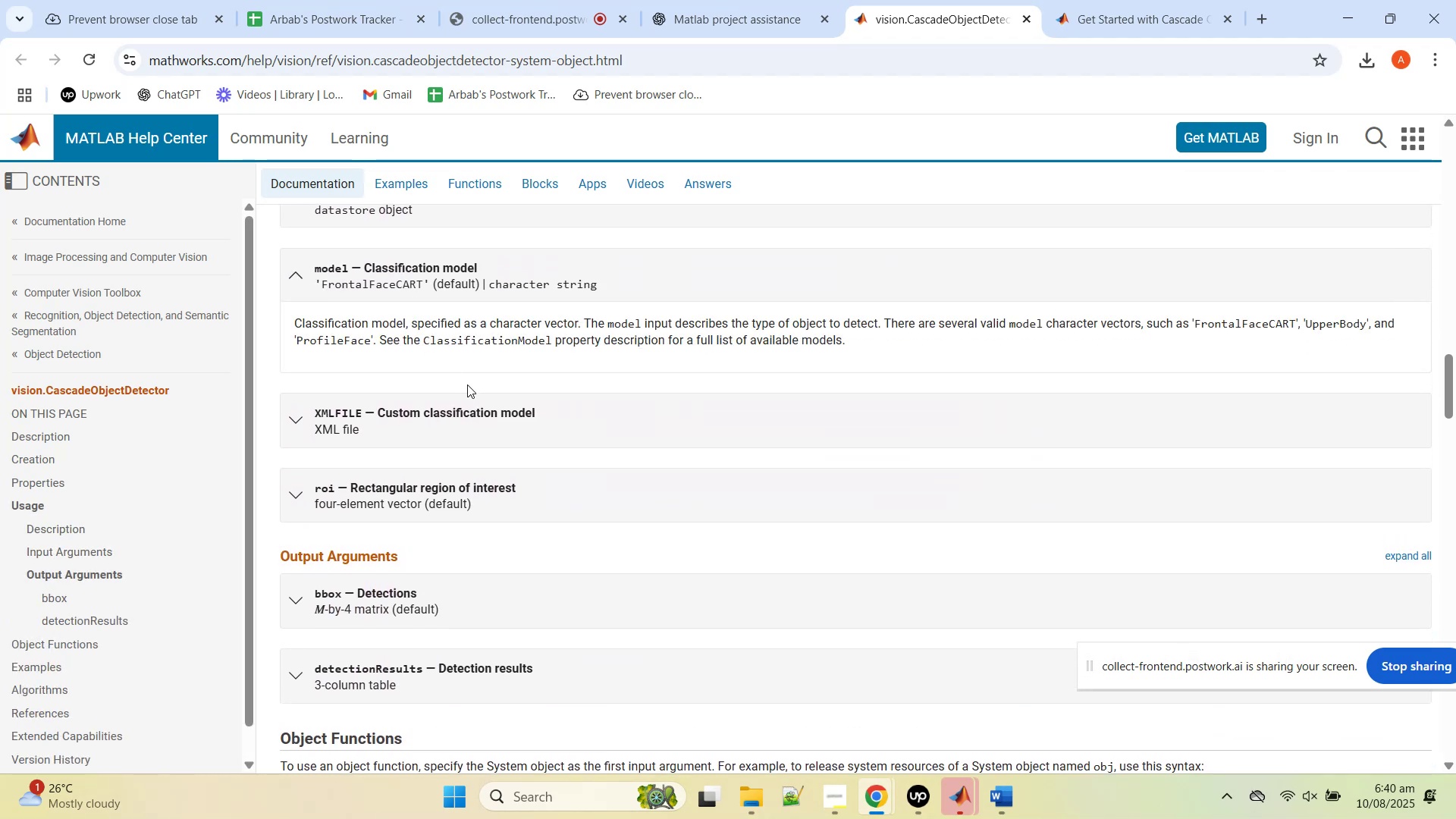 
scroll: coordinate [488, 495], scroll_direction: down, amount: 12.0
 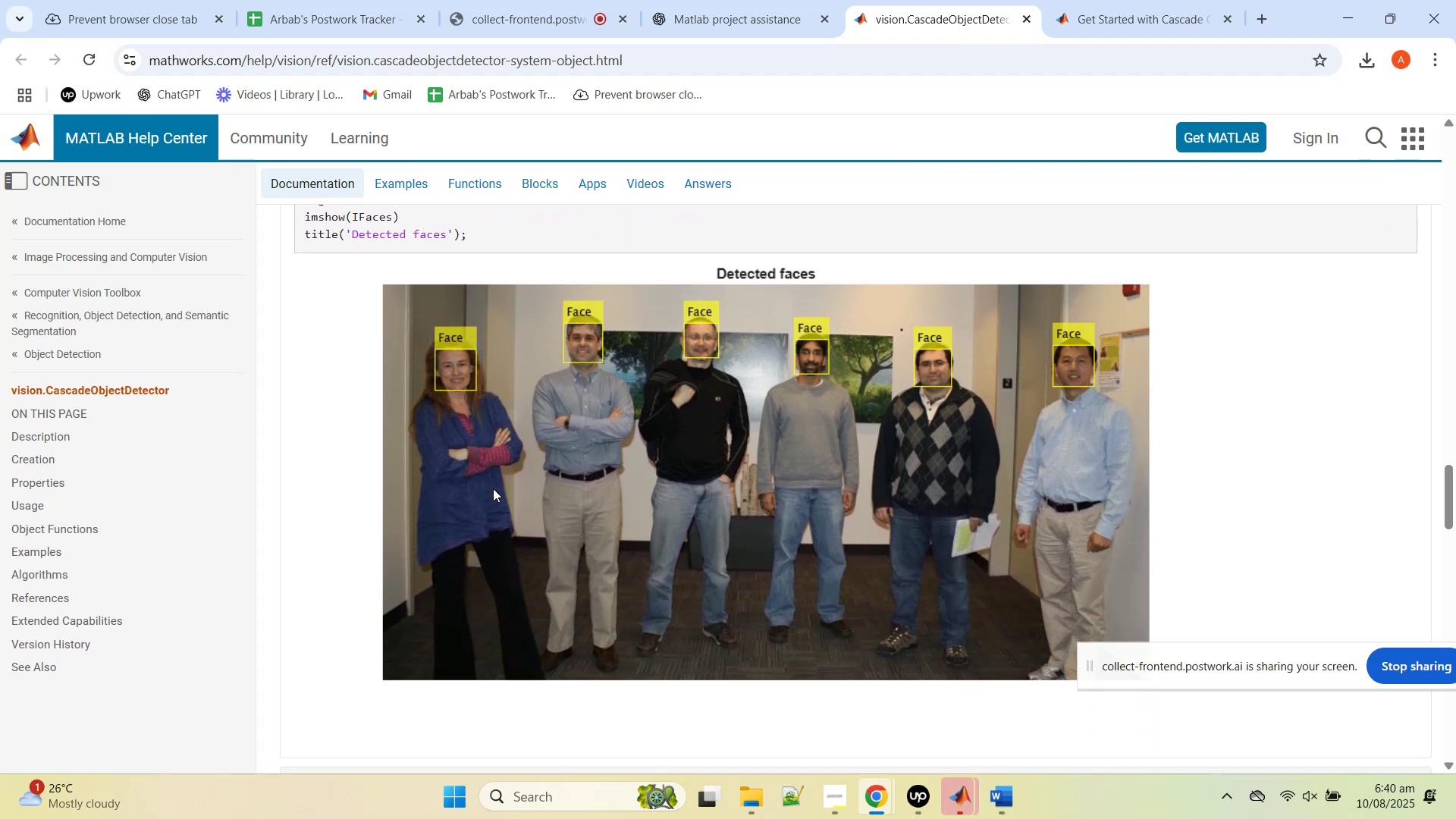 
scroll: coordinate [491, 497], scroll_direction: up, amount: 1.0
 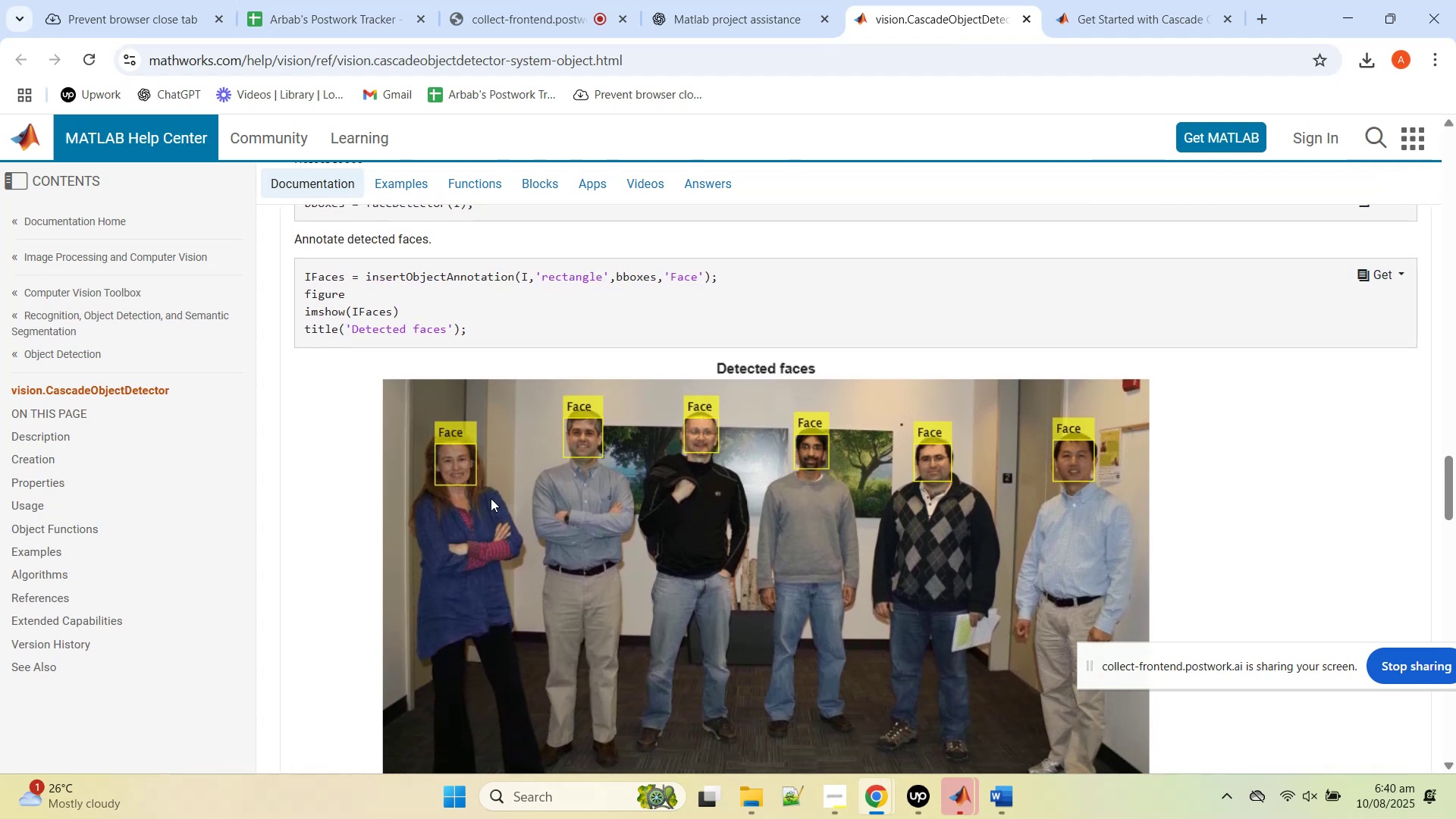 
scroll: coordinate [487, 511], scroll_direction: down, amount: 11.0
 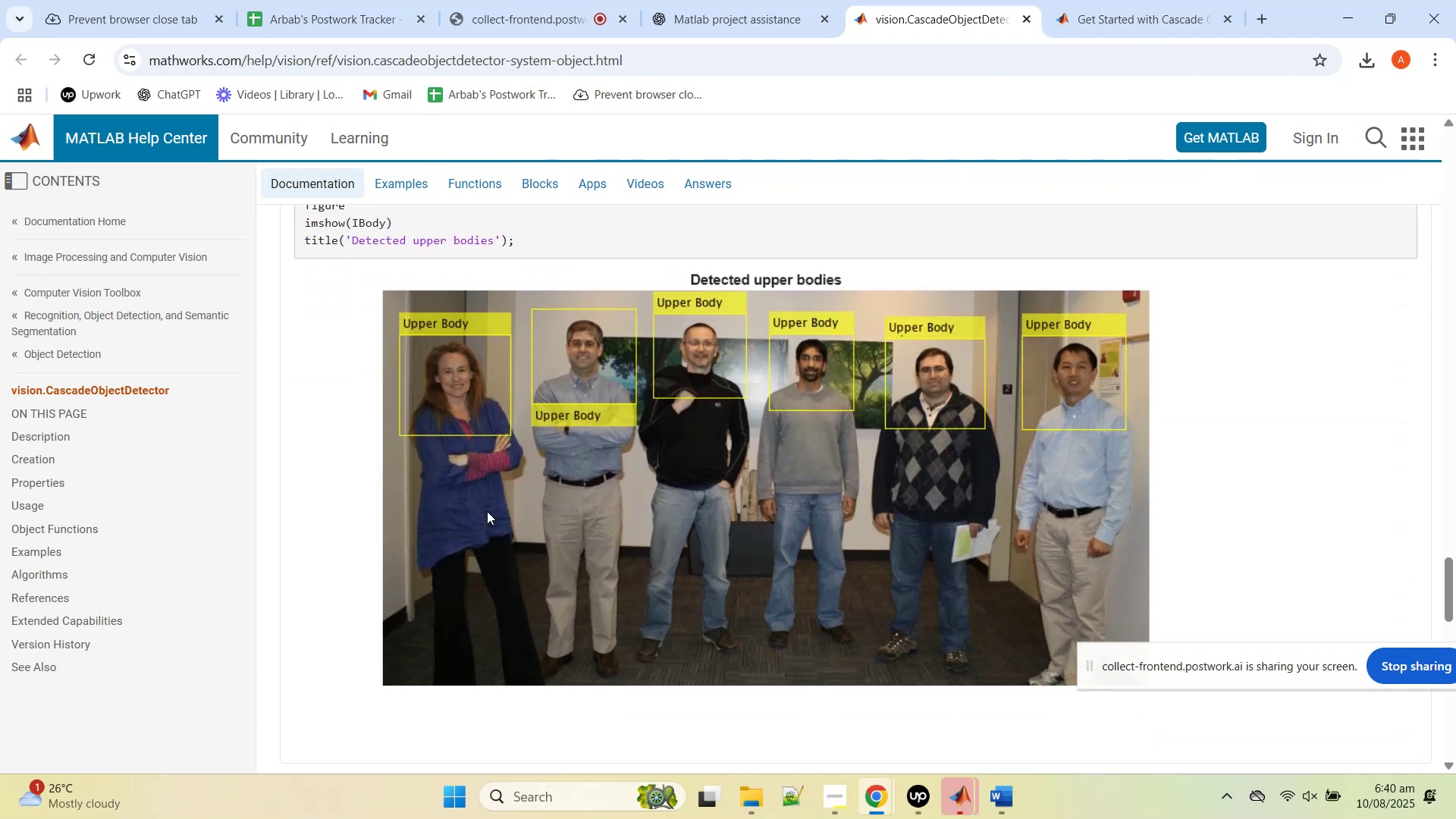 
scroll: coordinate [488, 508], scroll_direction: up, amount: 4.0
 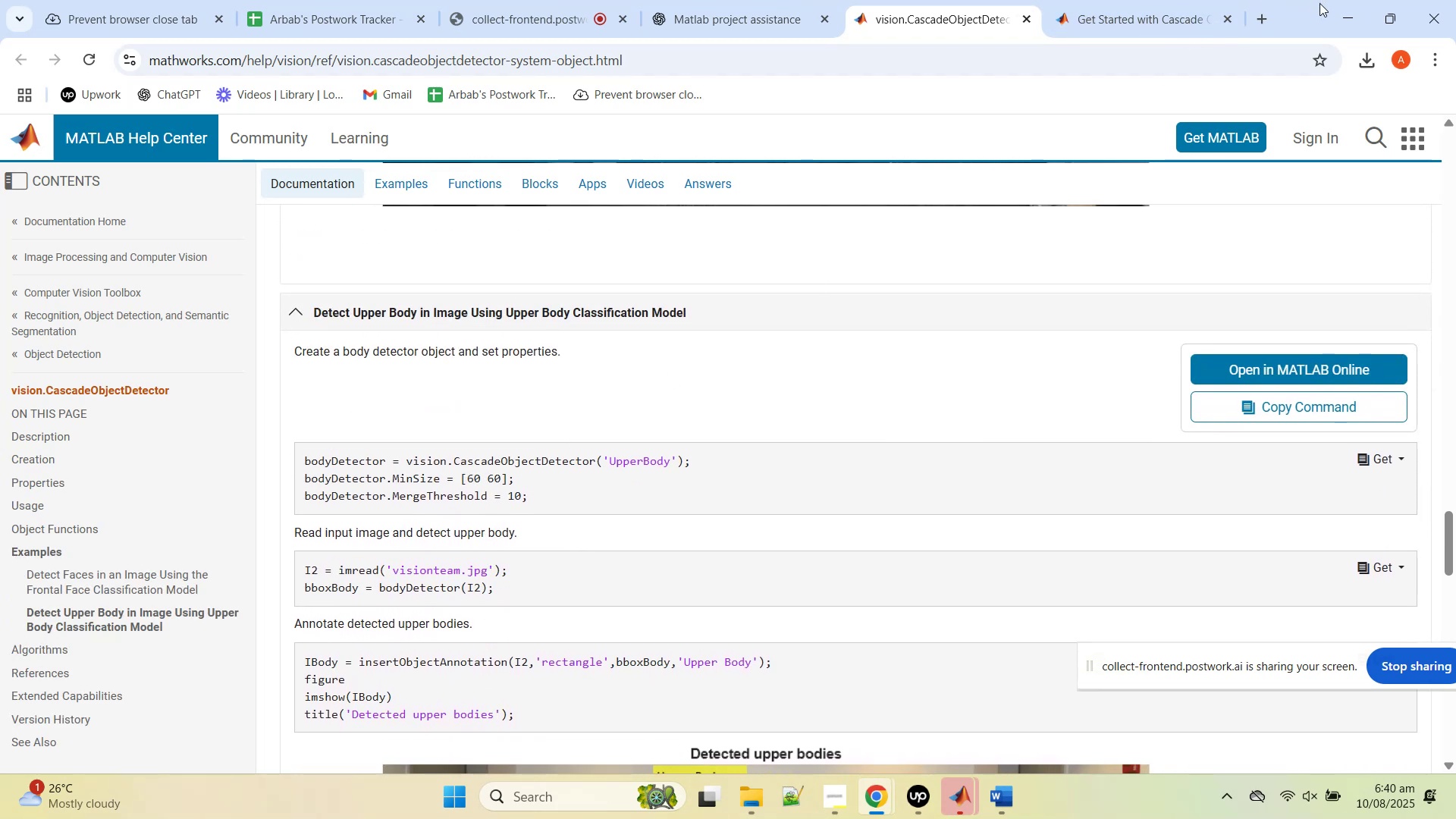 
double_click([1344, 7])
 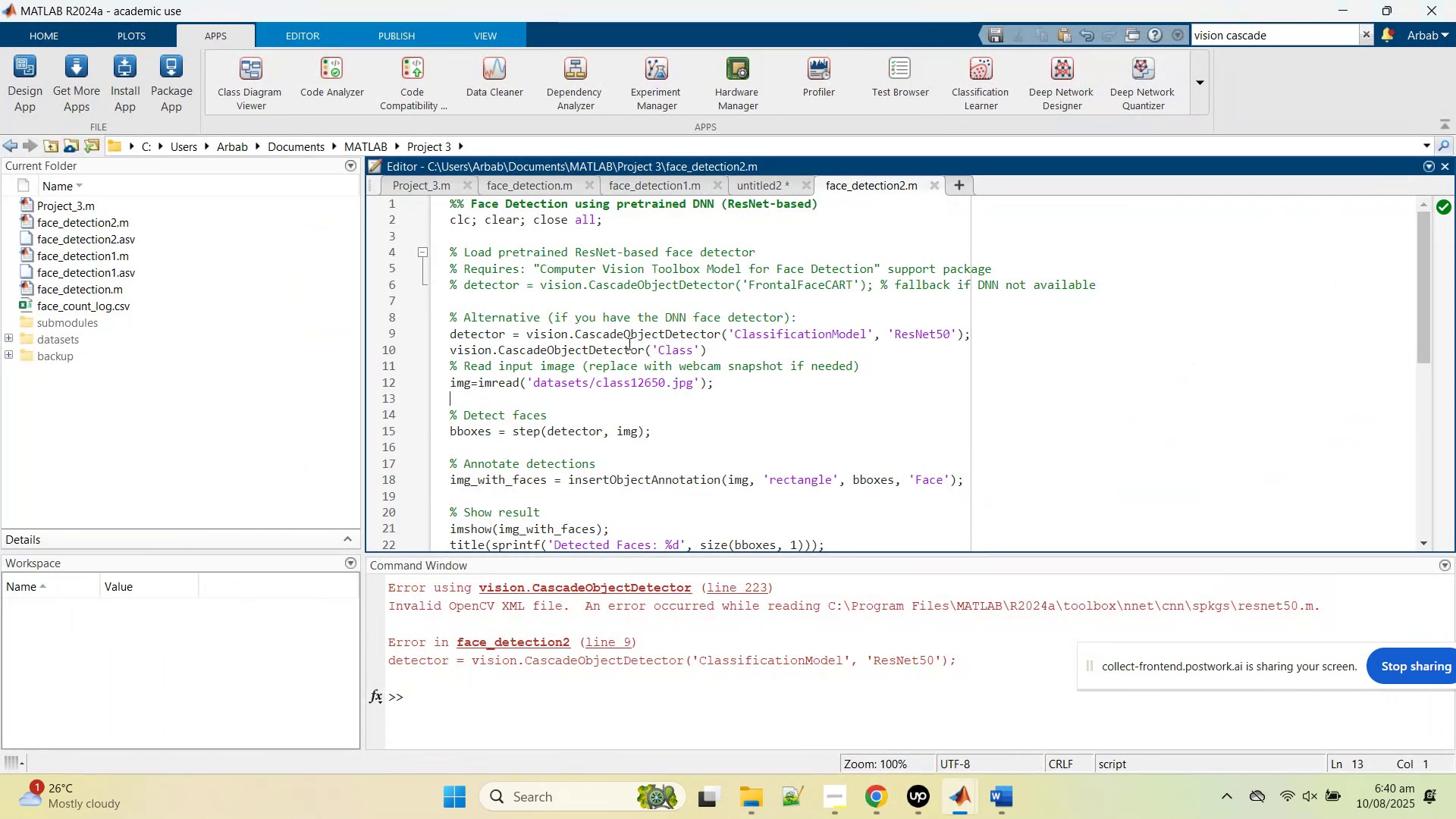 
left_click([629, 339])
 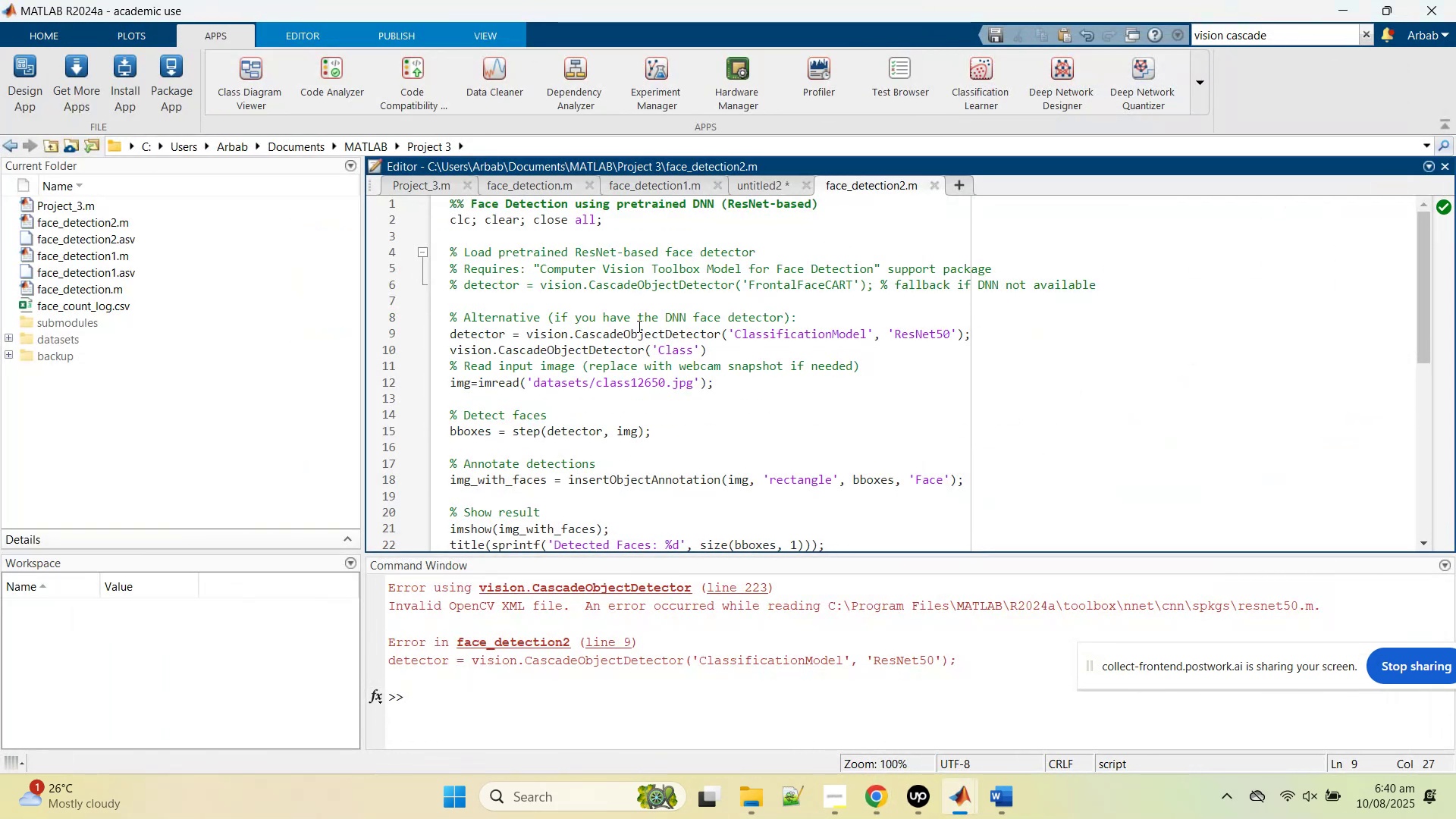 
left_click([634, 334])
 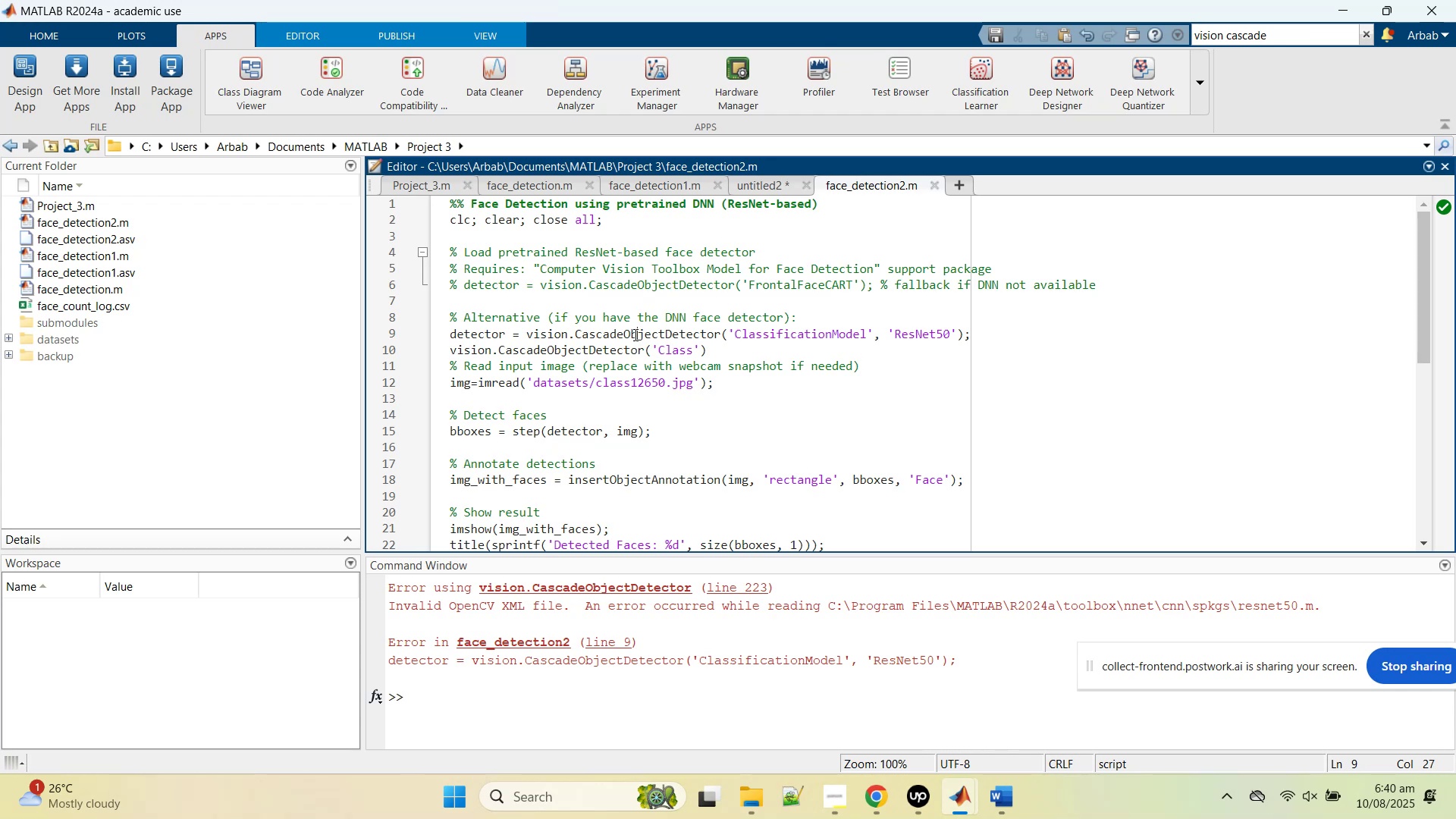 
hold_key(key=ControlLeft, duration=1.5)
 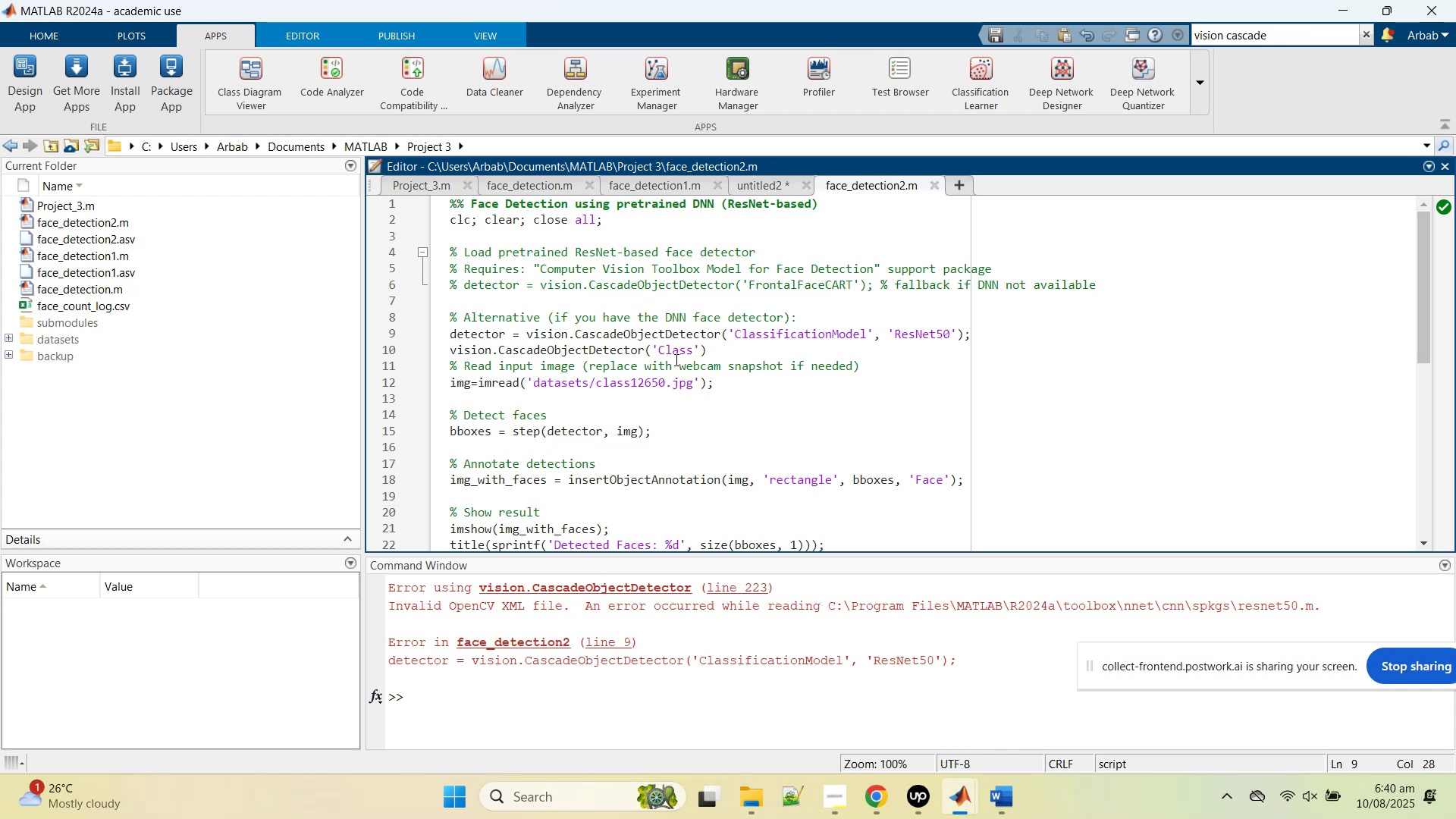 
key(Control+R)
 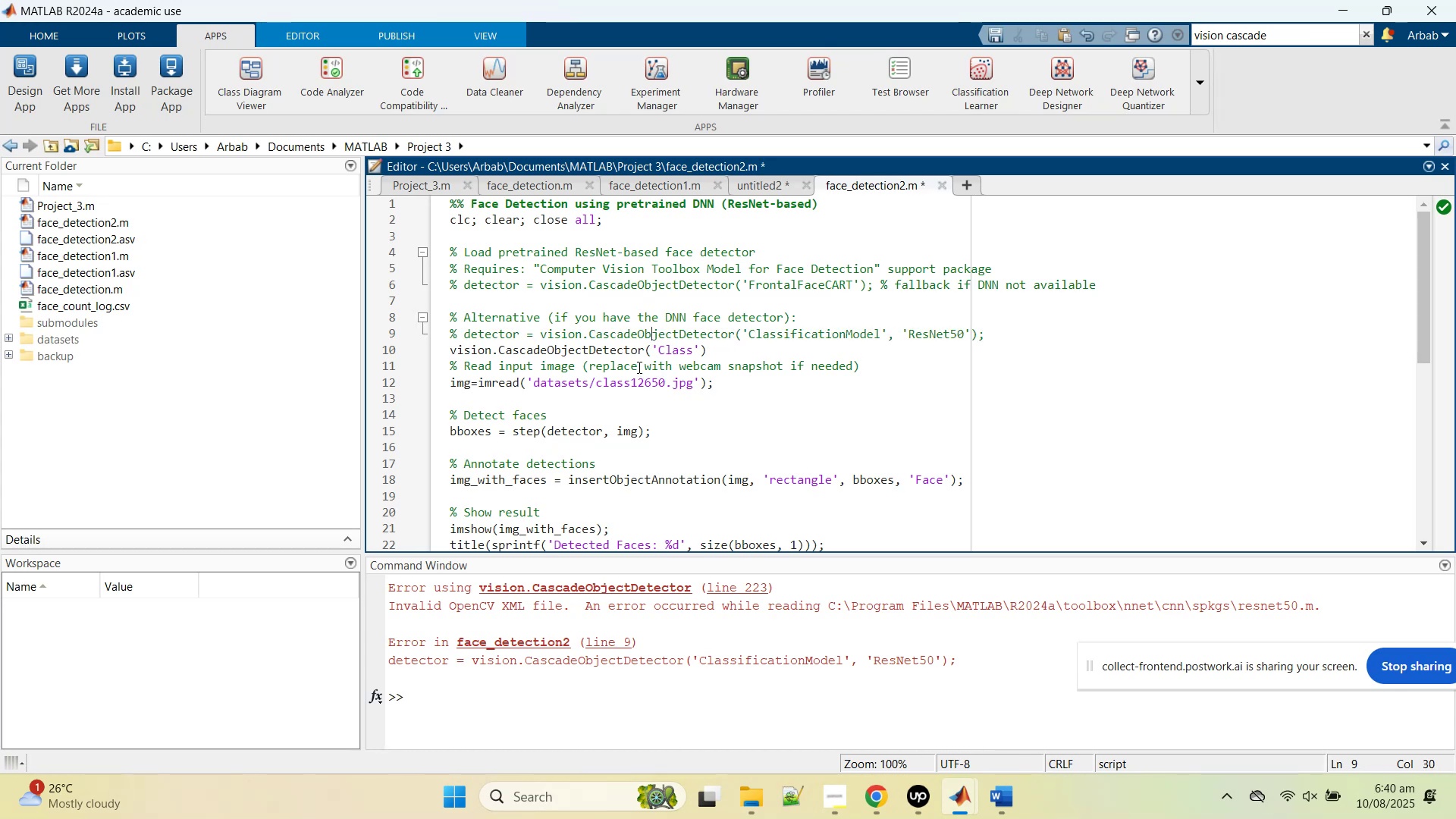 
left_click([638, 365])
 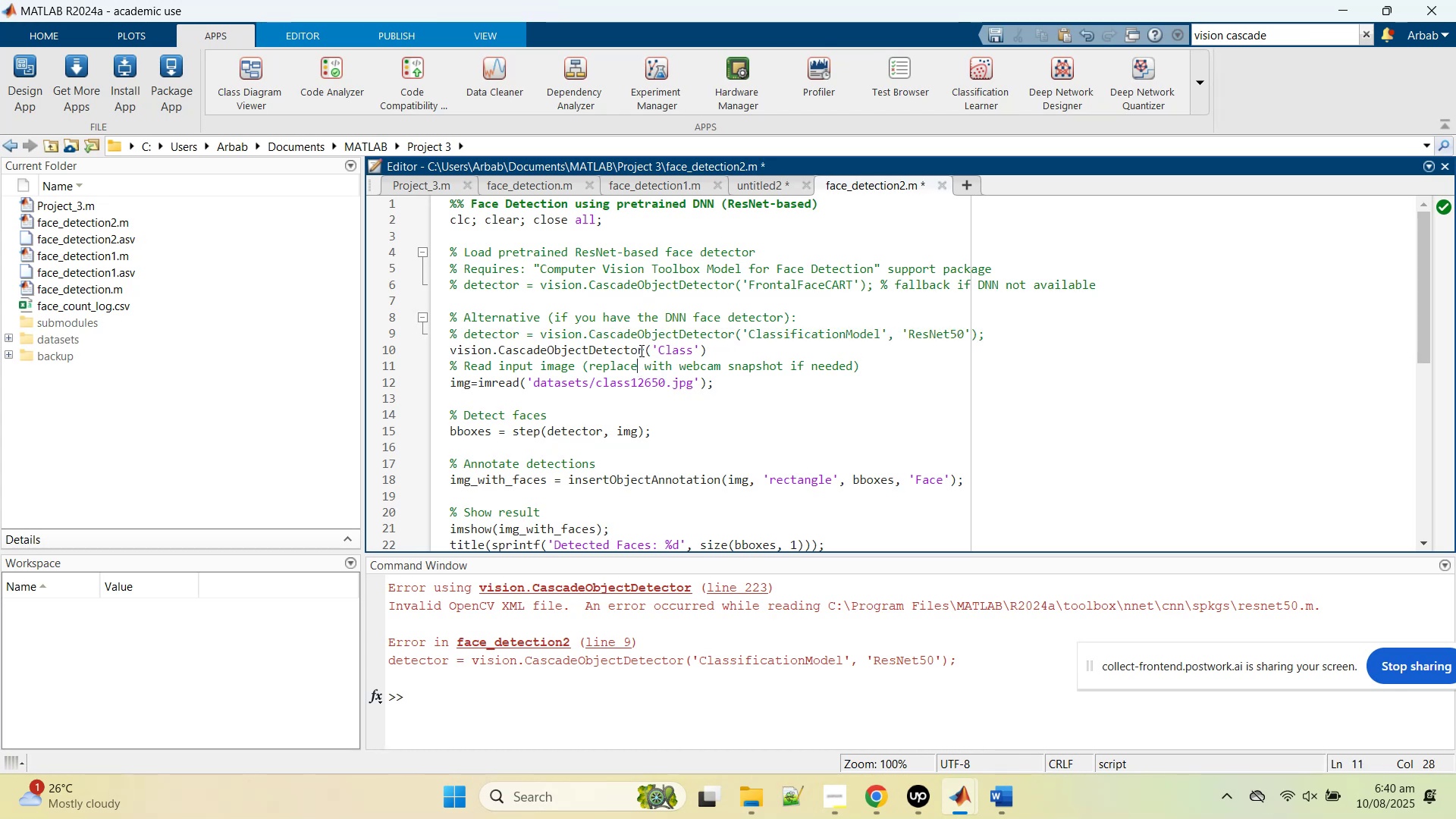 
left_click([640, 348])
 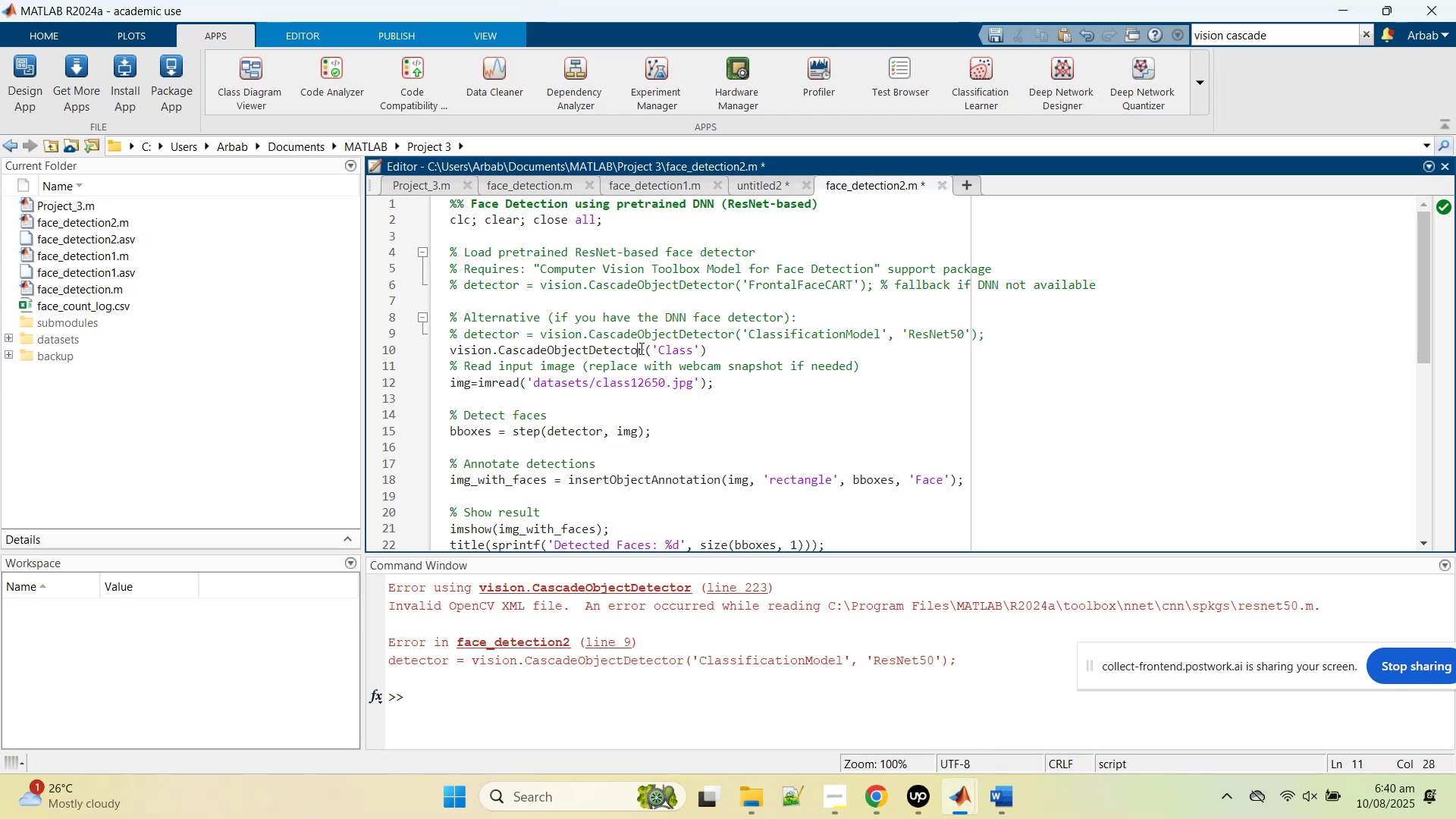 
key(Control+R)
 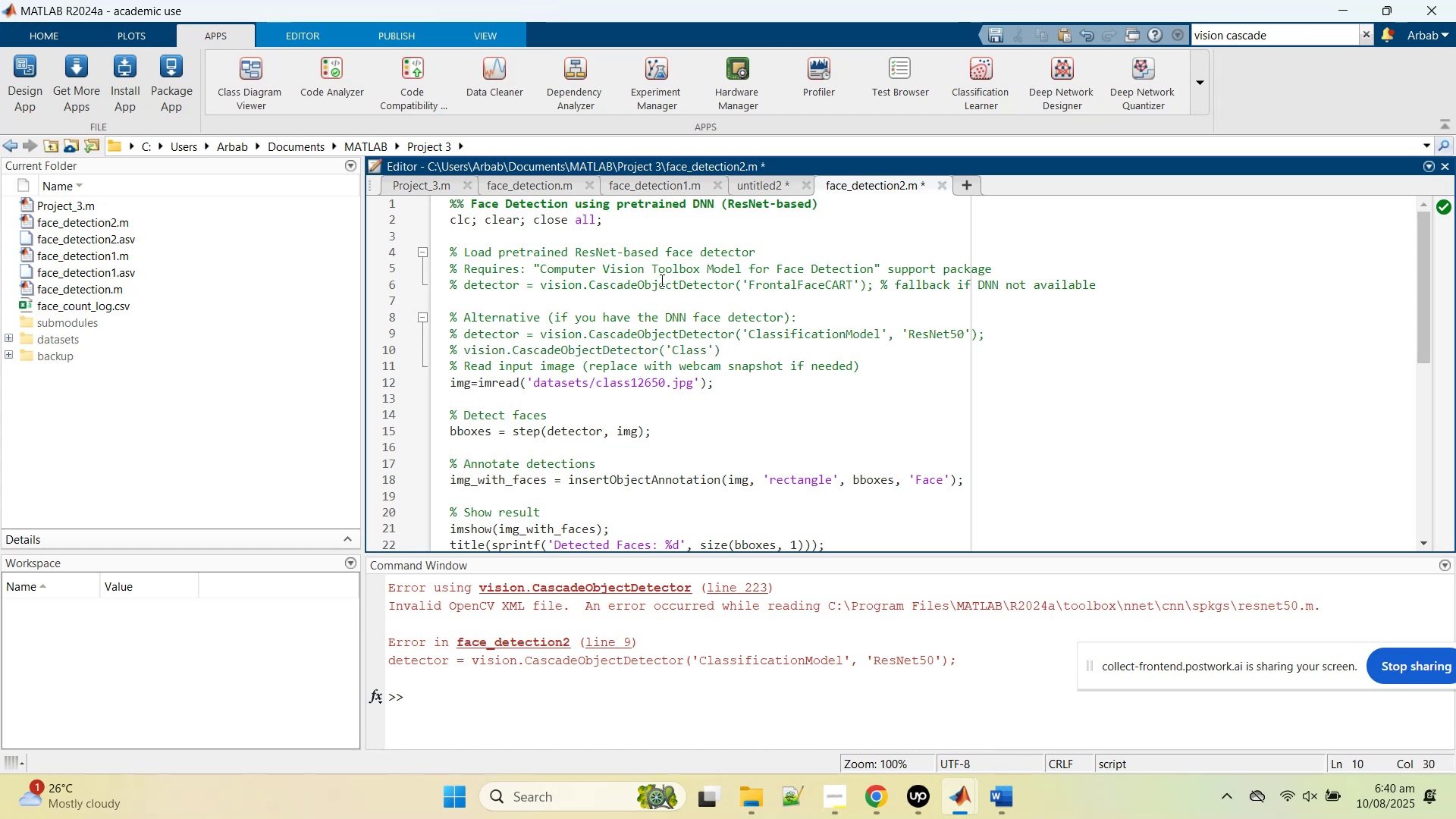 
left_click([661, 293])
 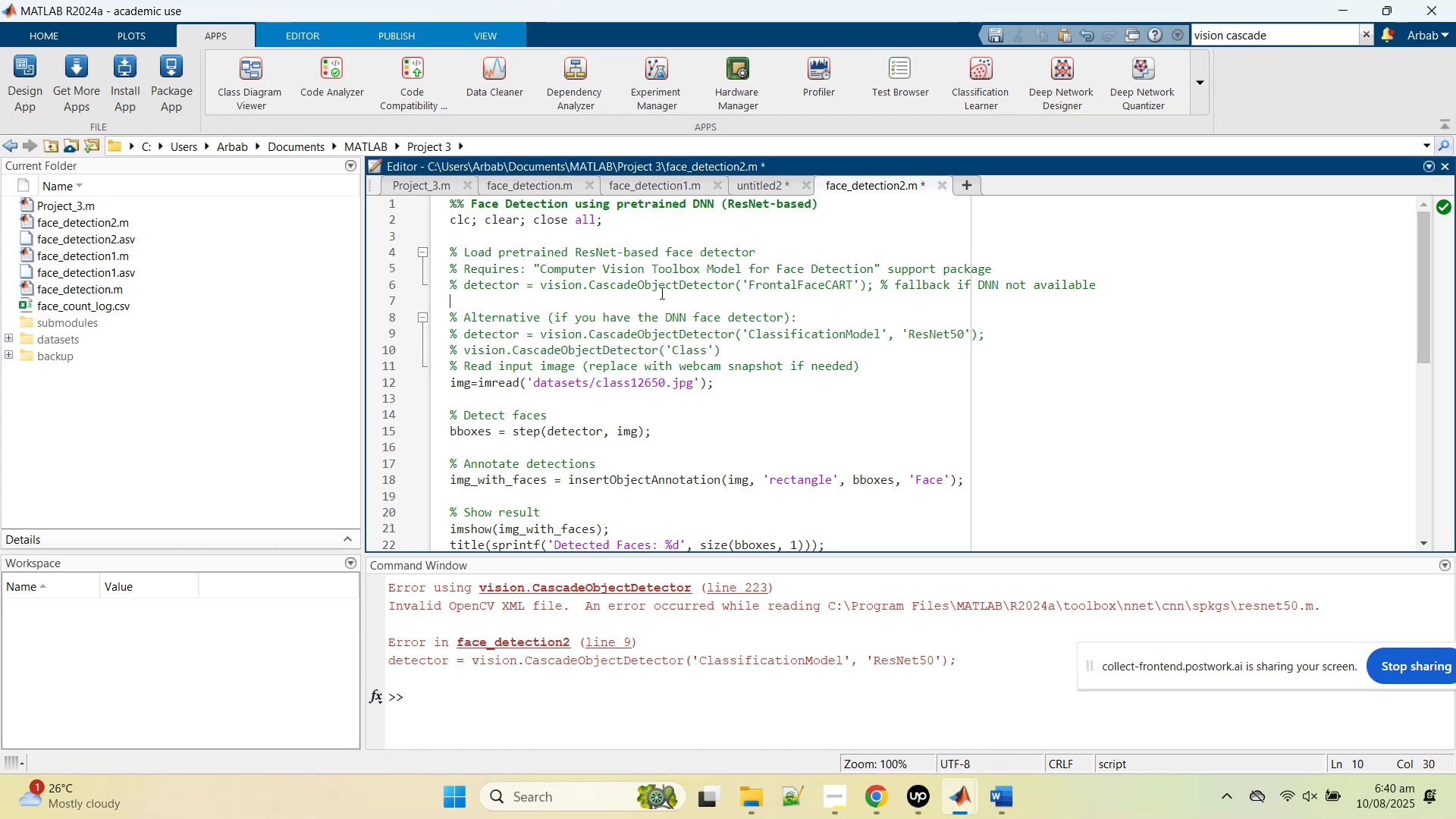 
key(Control+T)
 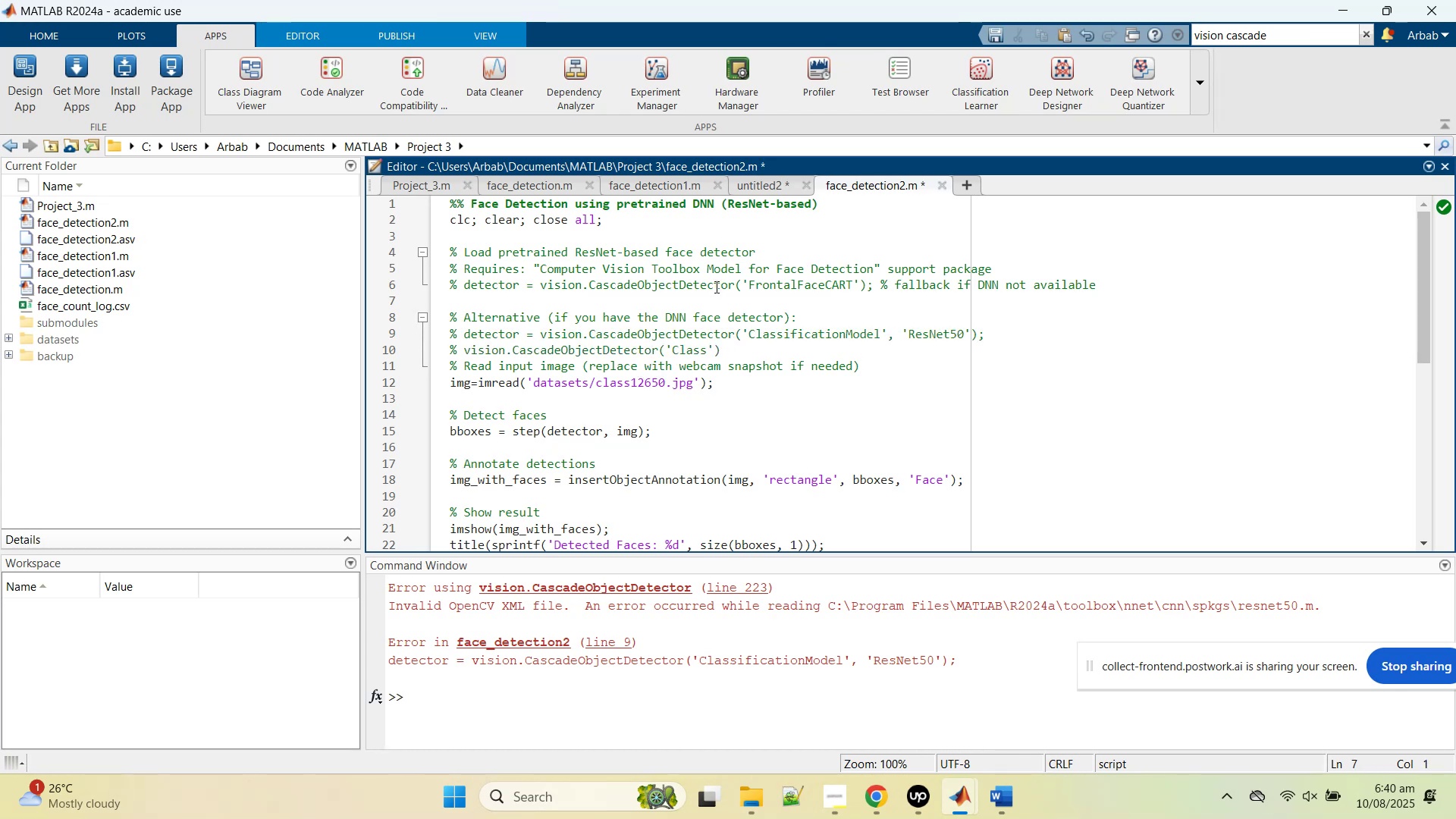 
left_click([715, 287])
 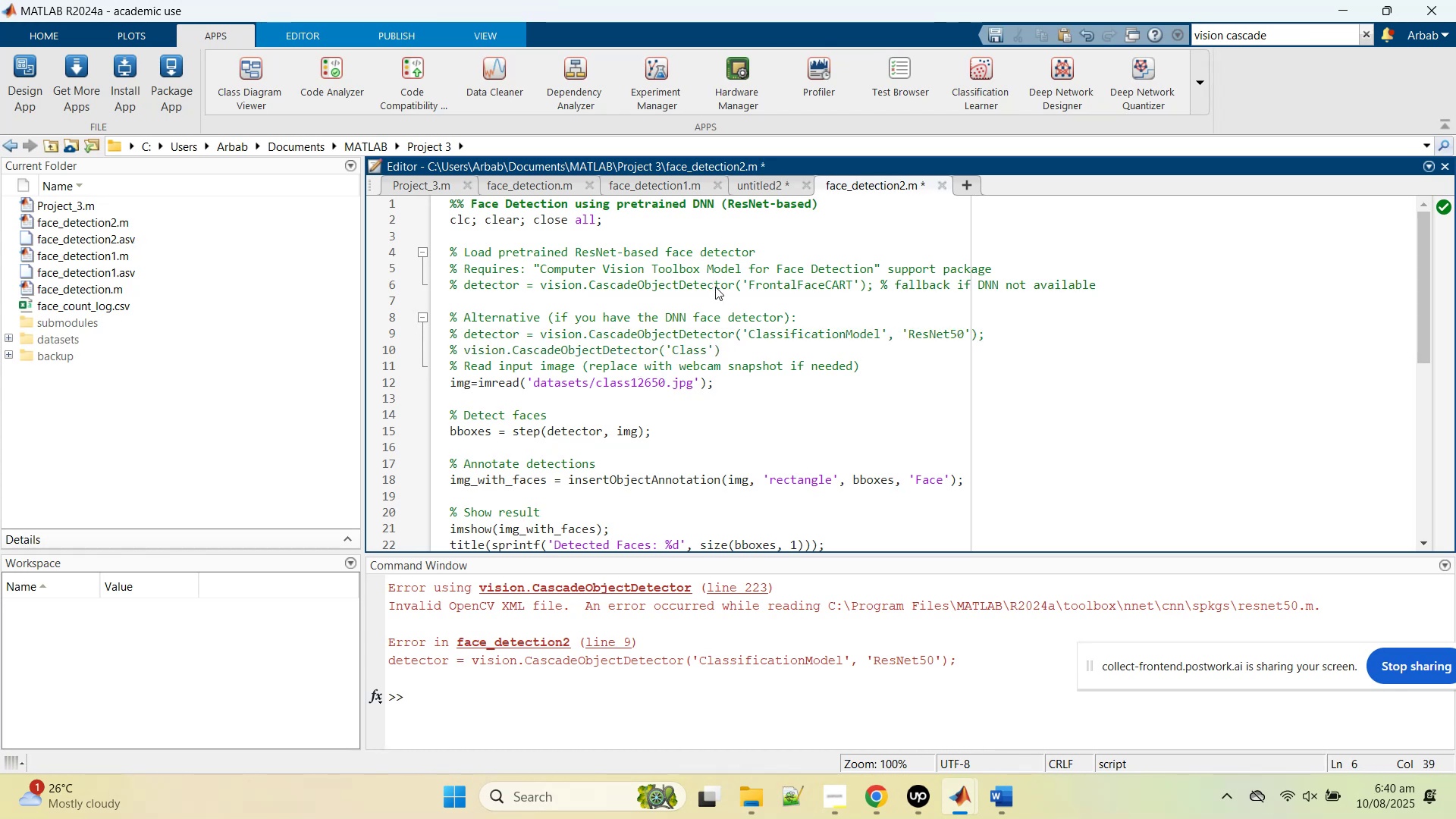 
key(Control+T)
 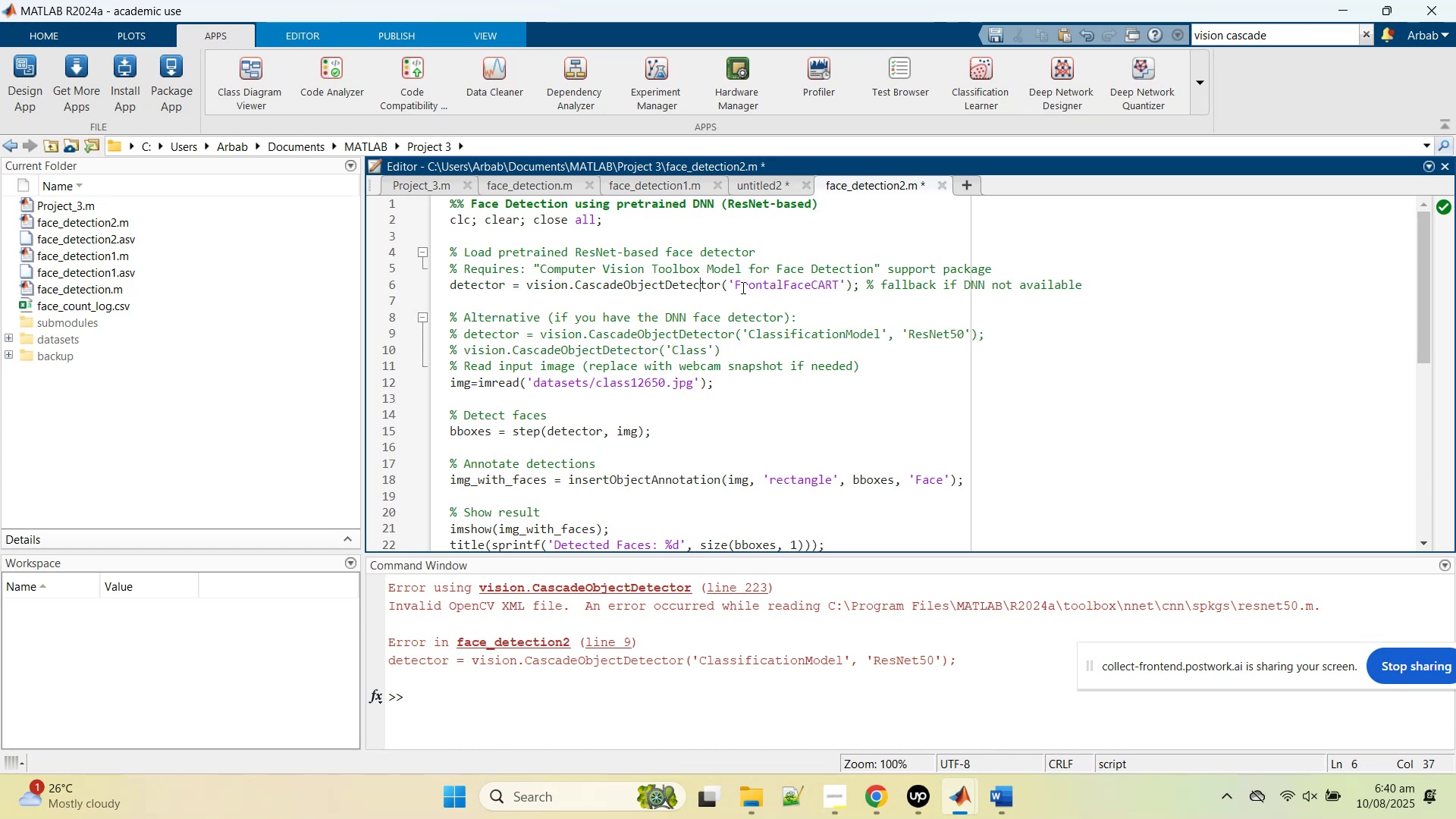 
double_click([767, 287])
 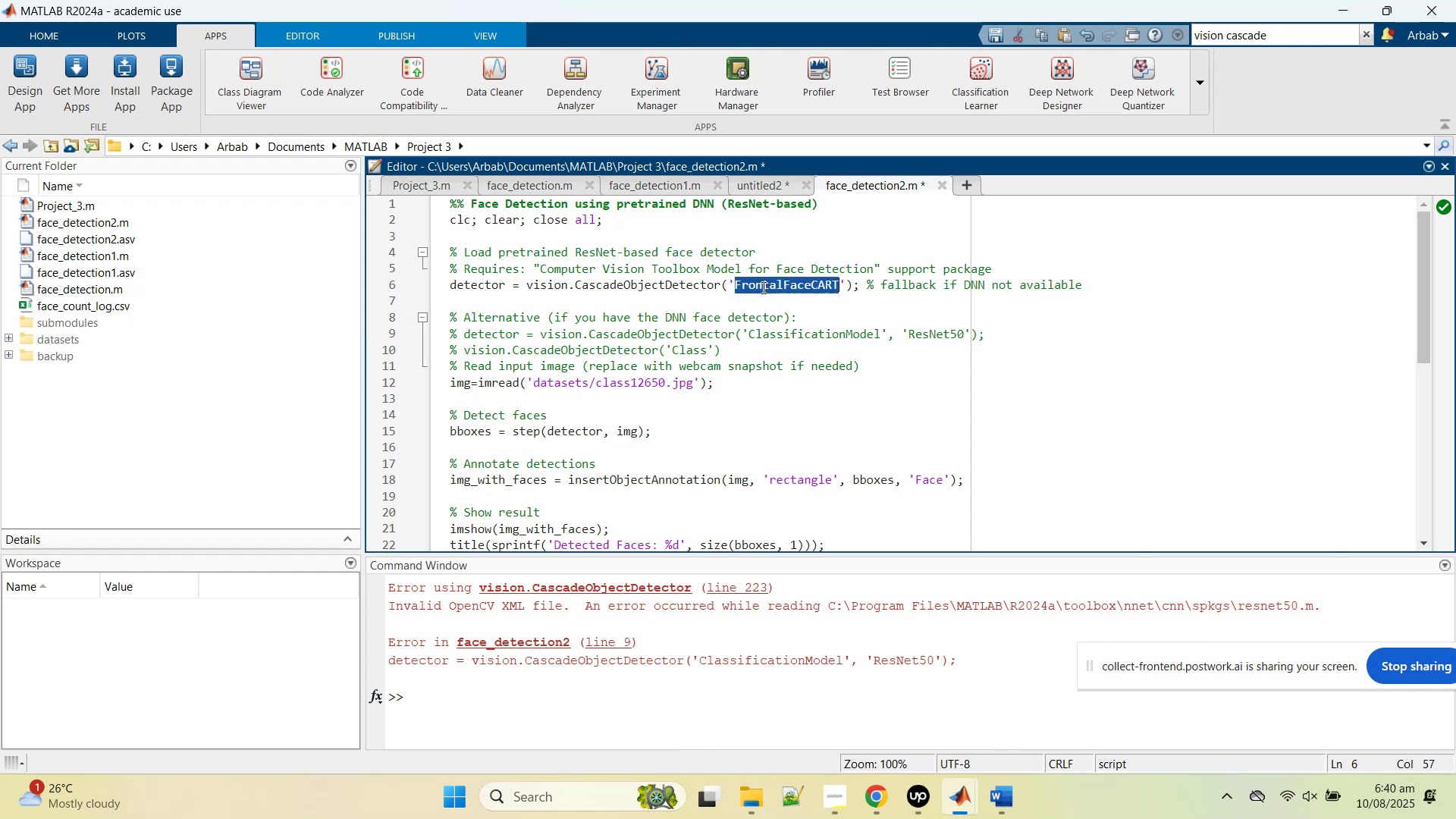 
type(upp)
key(Backspace)
key(Backspace)
key(Backspace)
type(Uppr)
 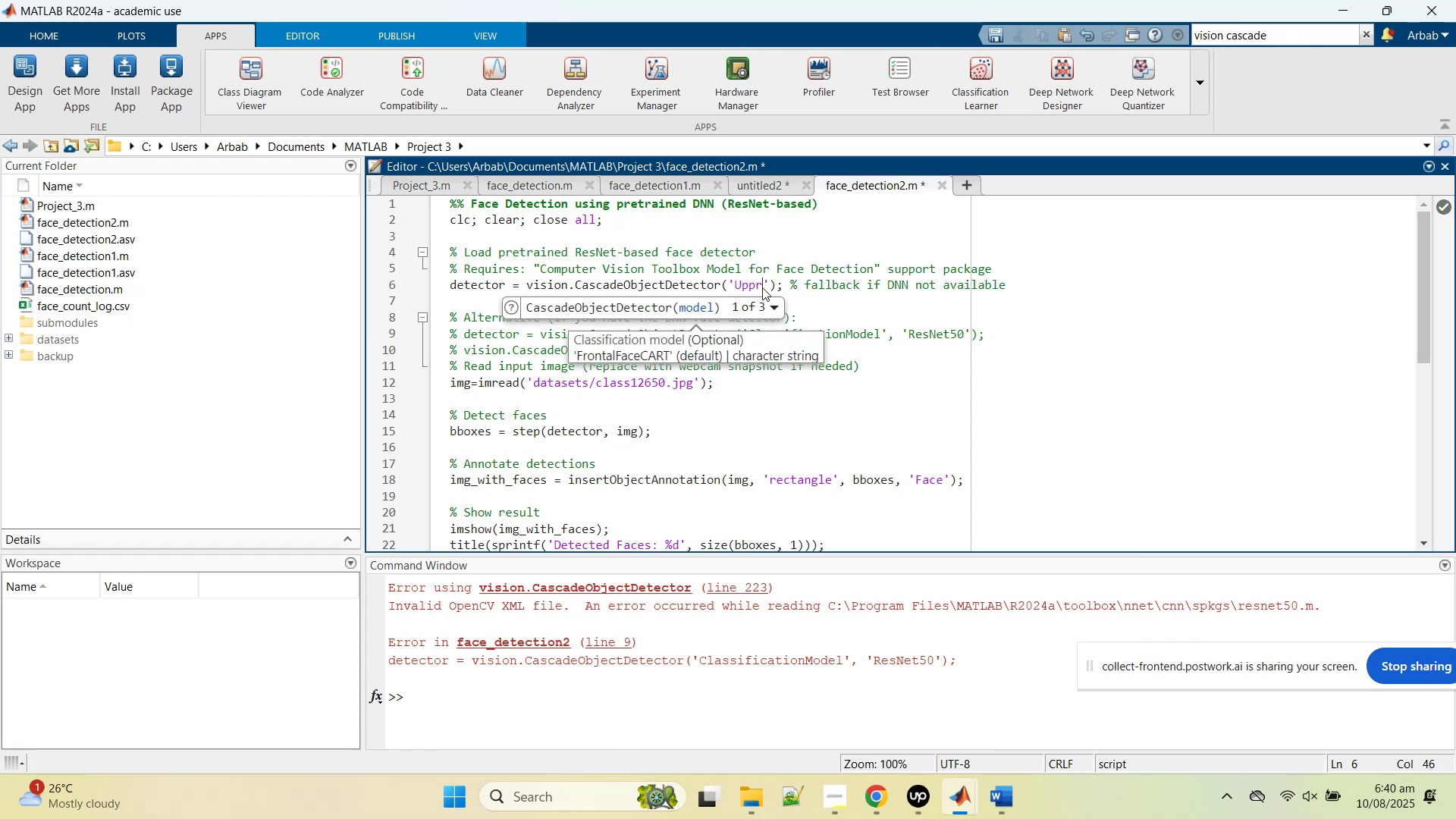 
left_click([742, 701])
 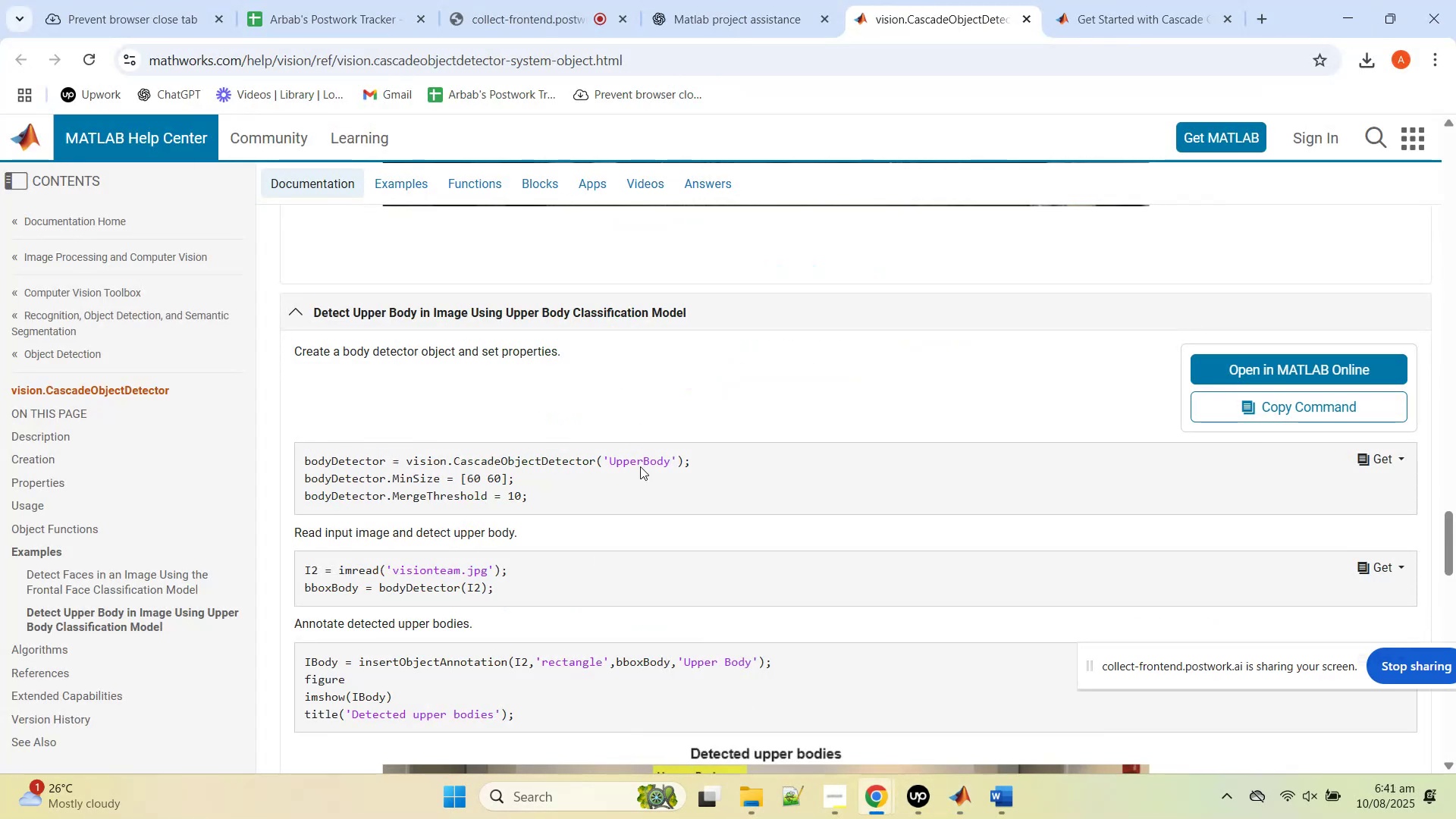 
double_click([641, 460])
 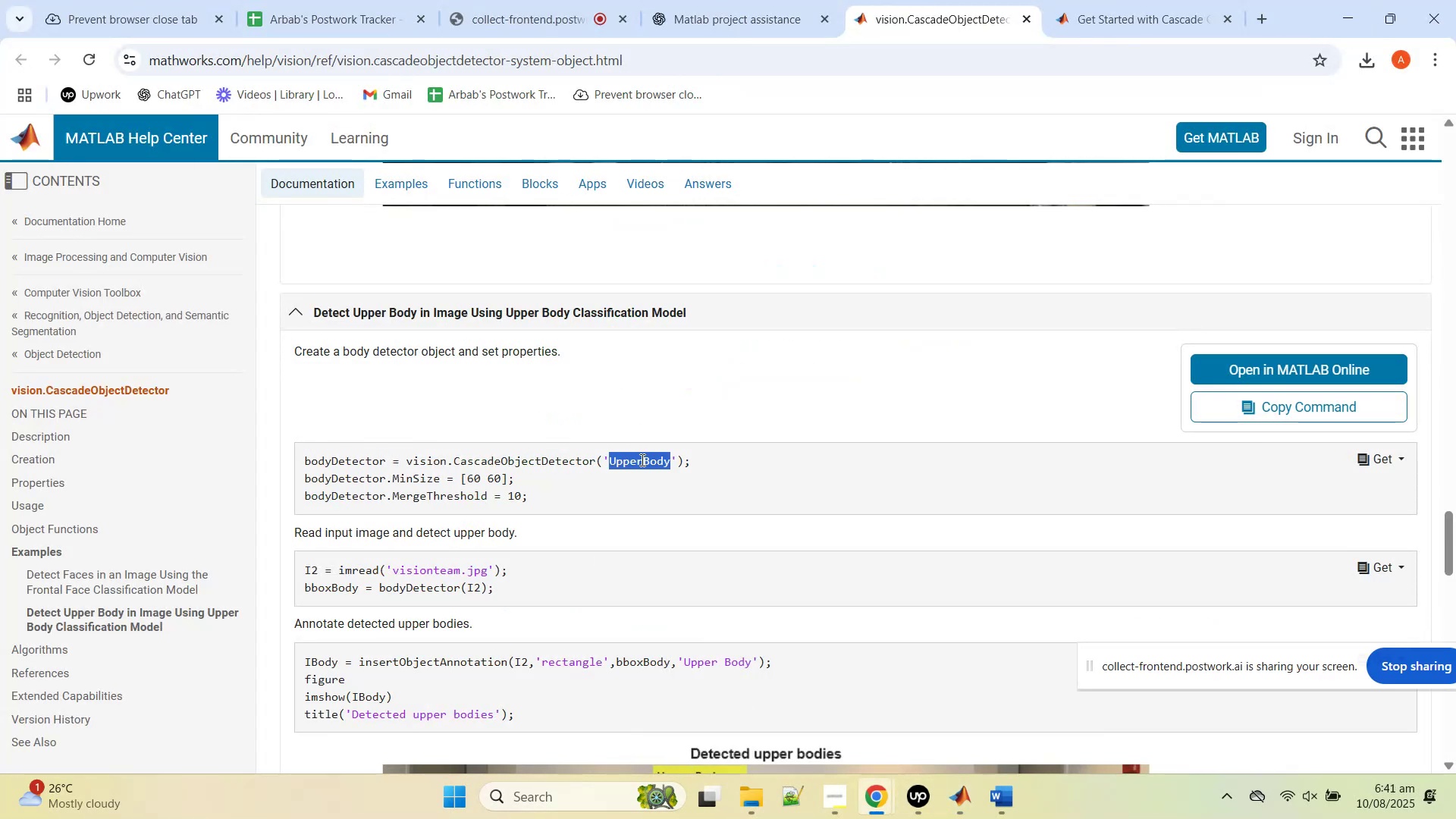 
key(Control+C)
 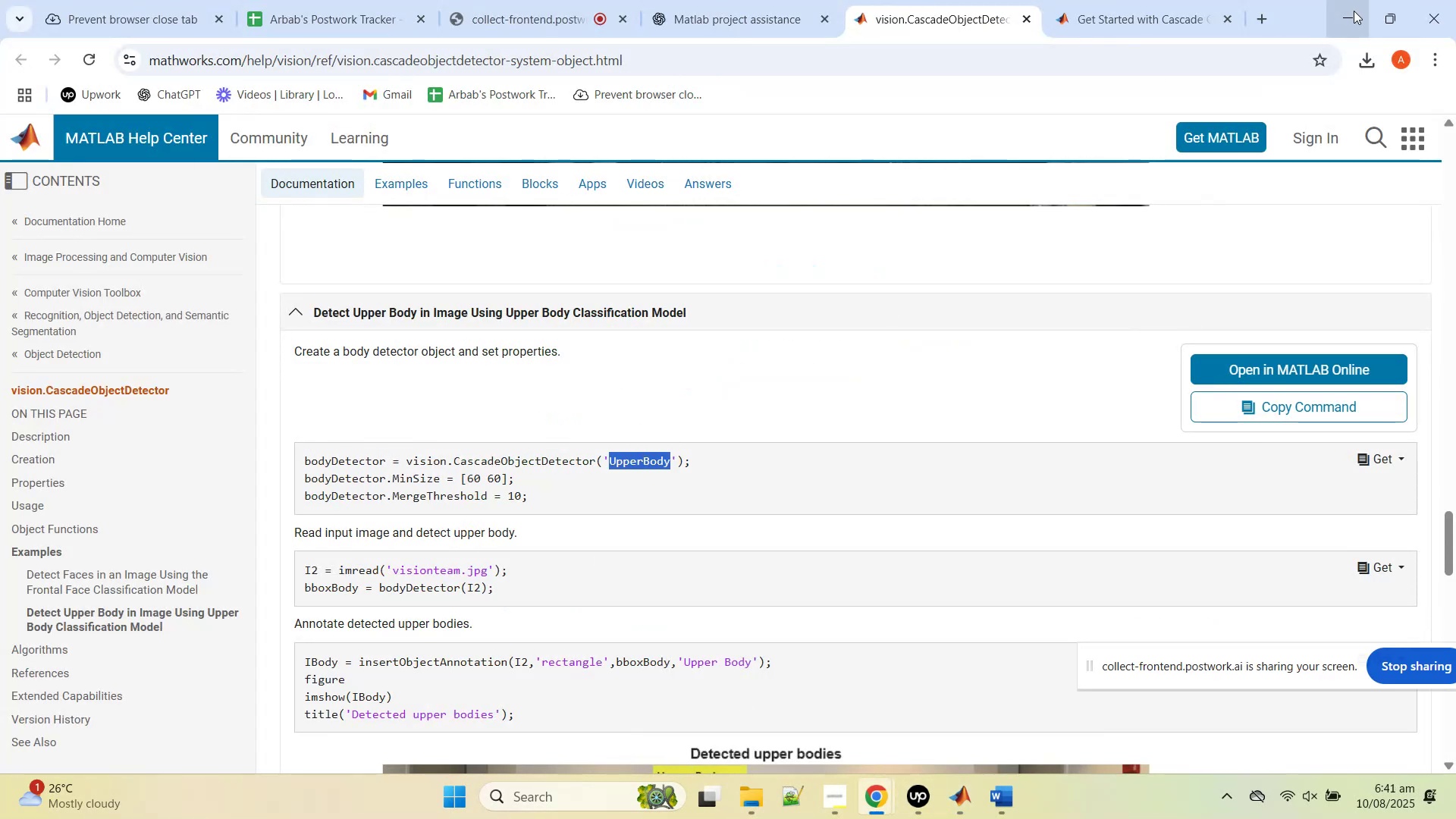 
left_click([1354, 11])
 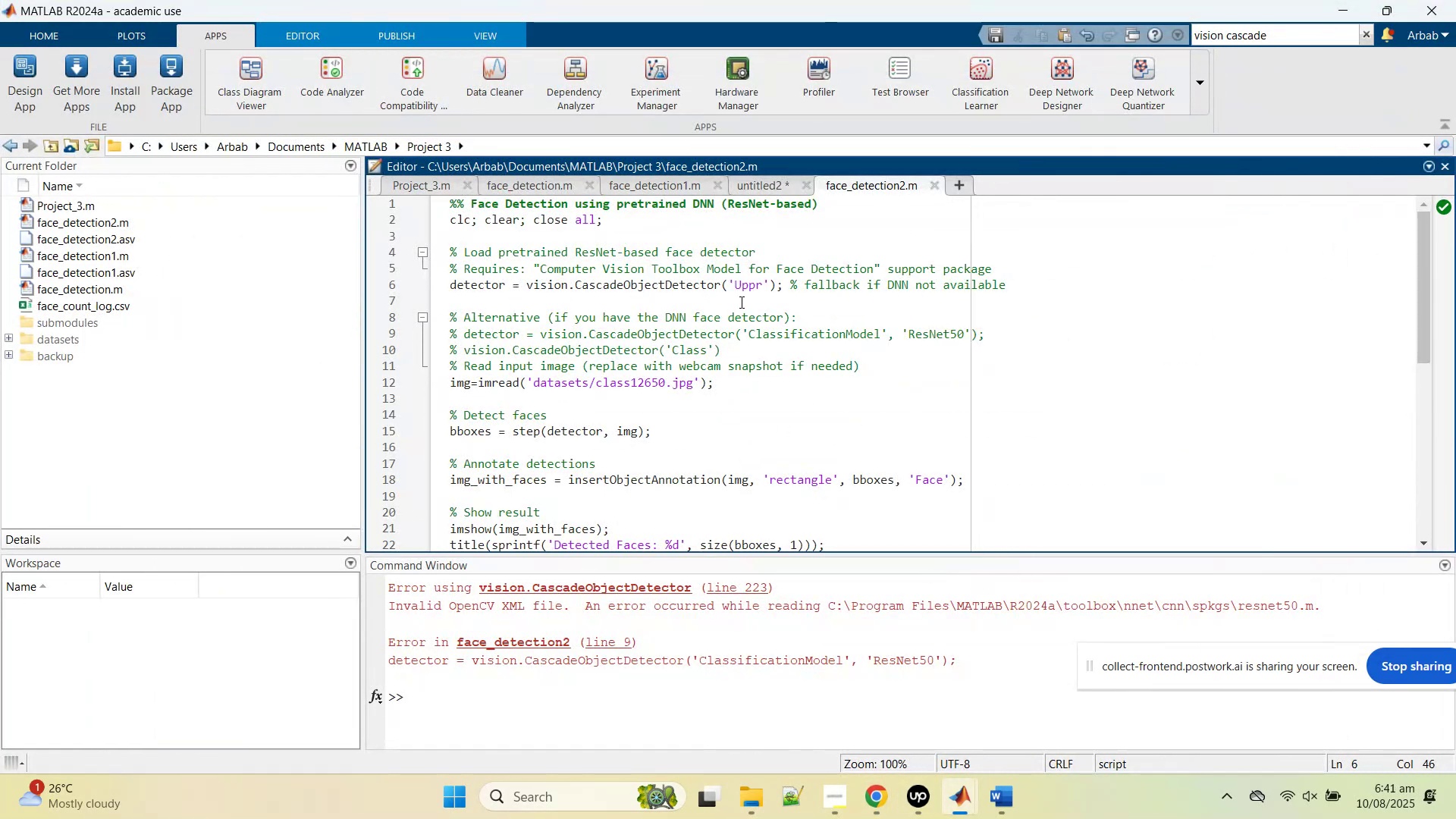 
left_click([748, 286])
 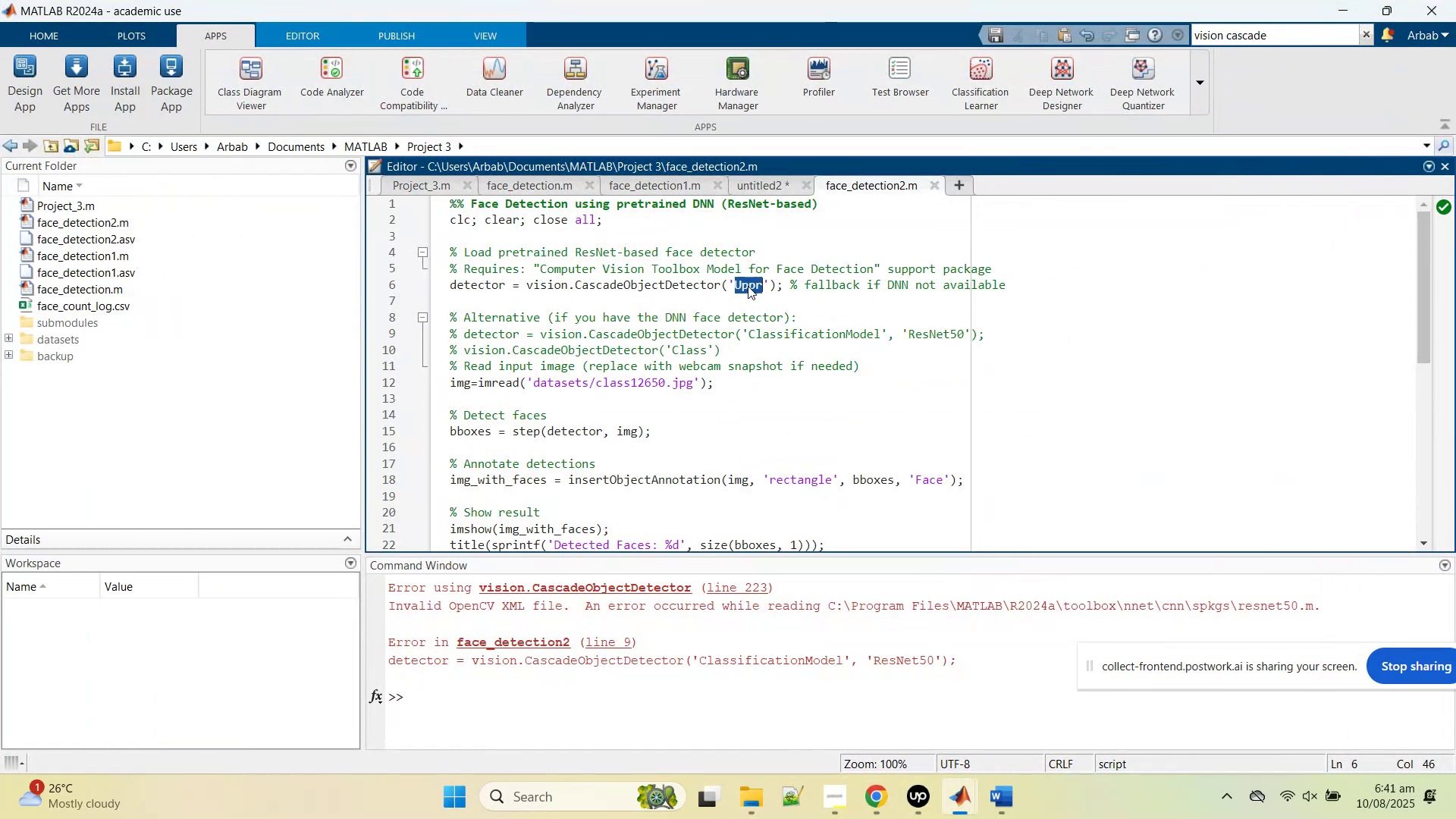 
double_click([748, 286])
 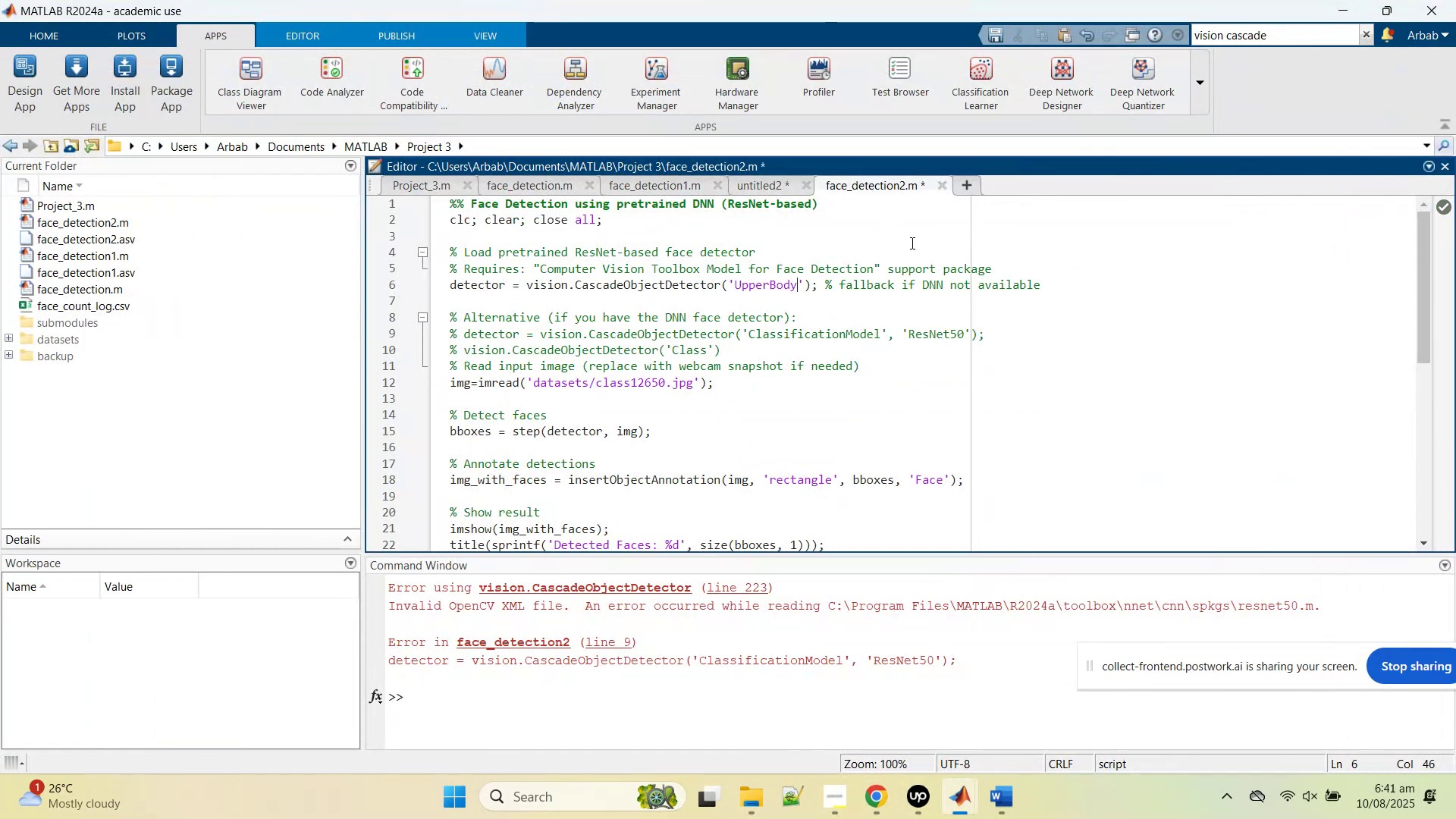 
key(Control+V)
 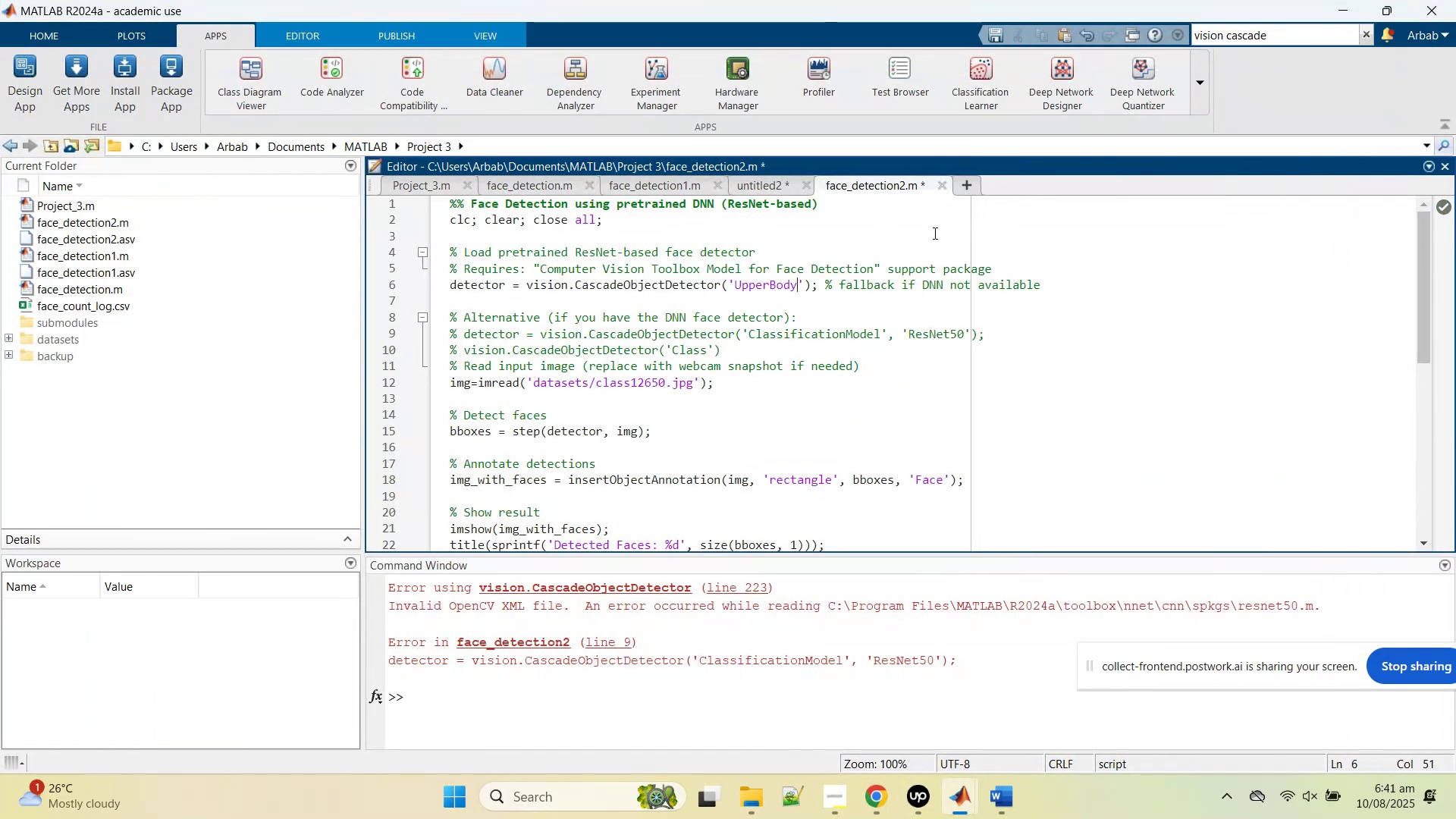 
hold_key(key=S, duration=0.33)
 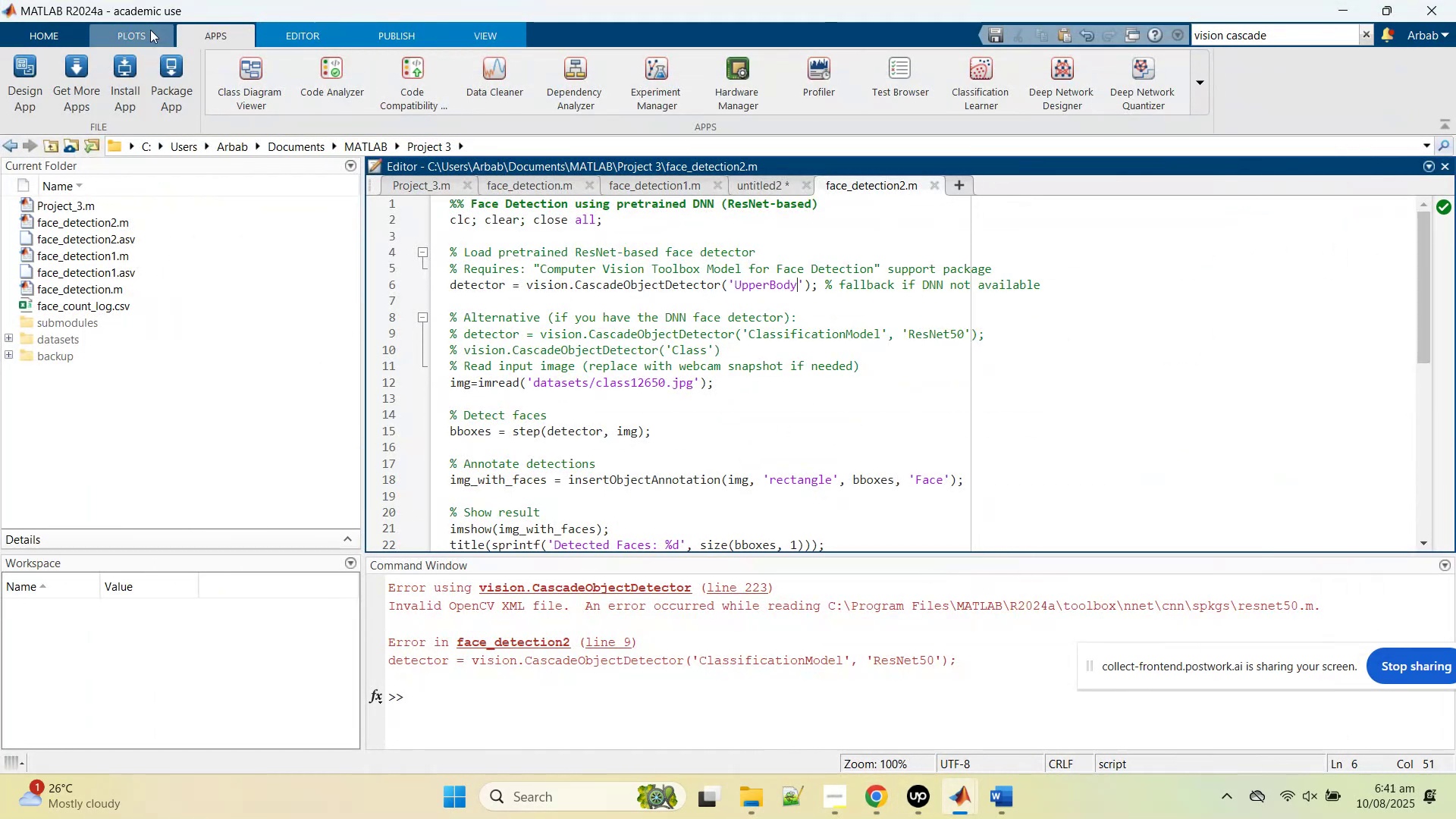 
left_click([143, 35])
 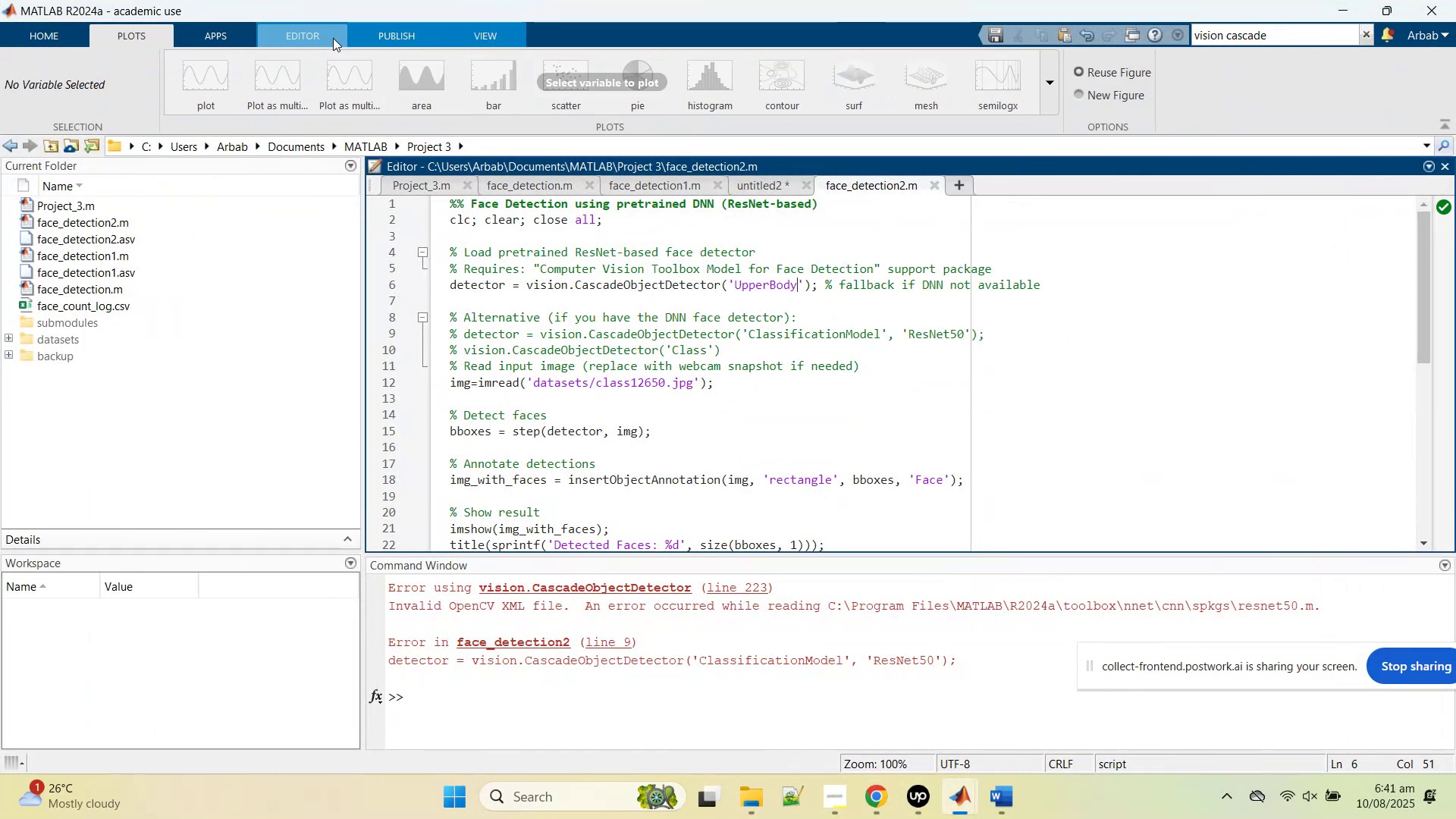 
left_click([332, 38])
 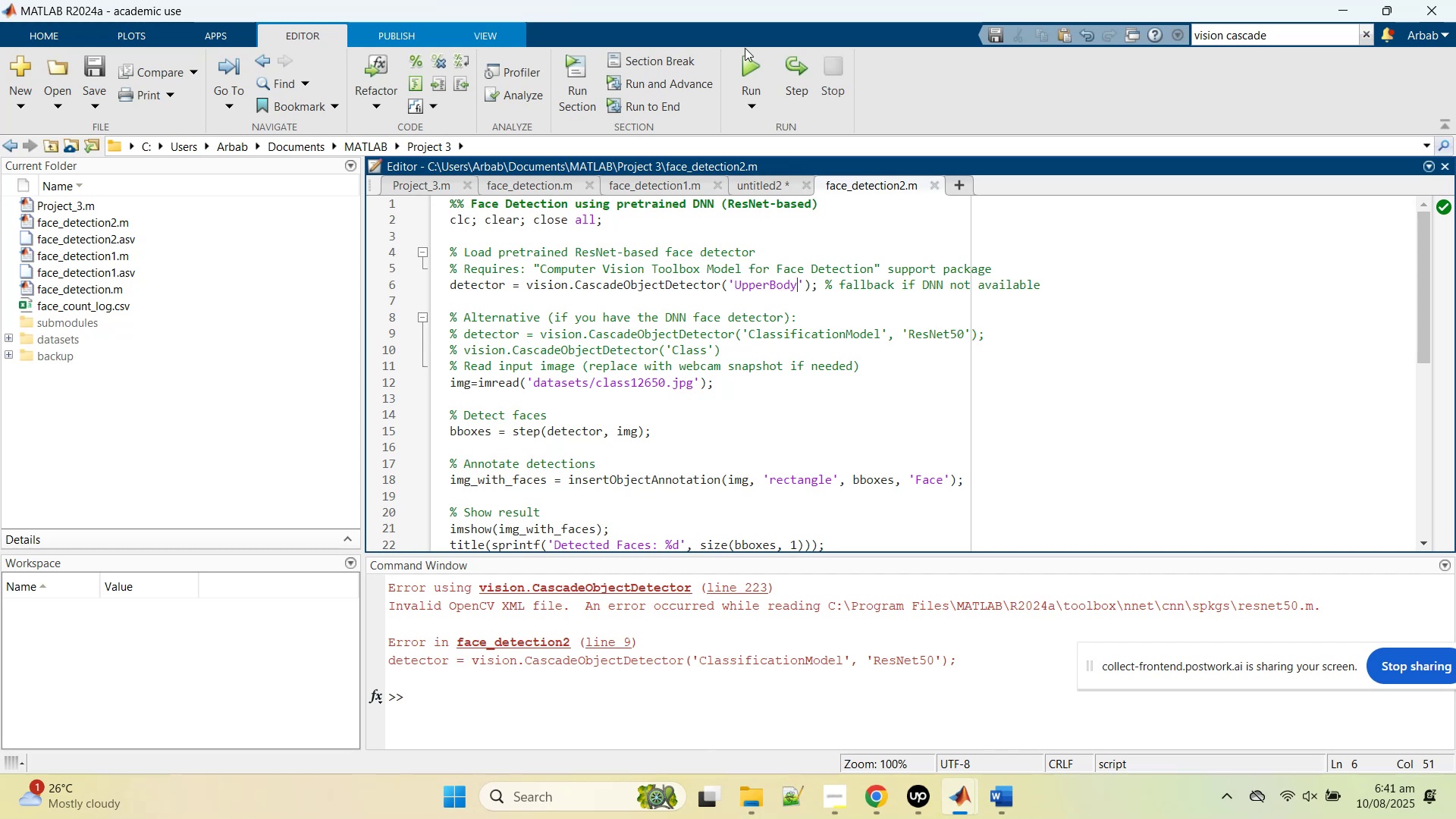 
double_click([745, 50])
 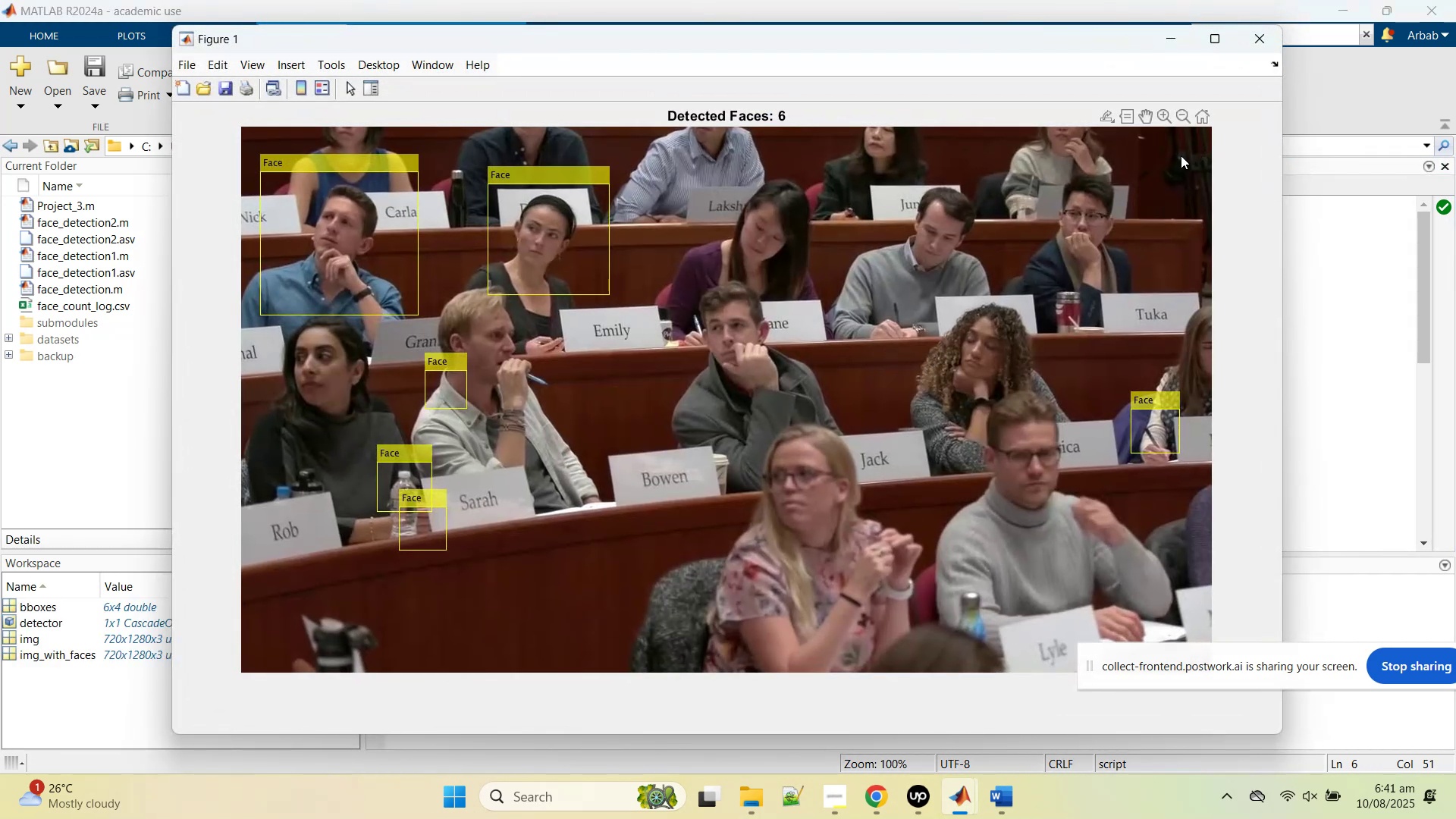 
wait(5.74)
 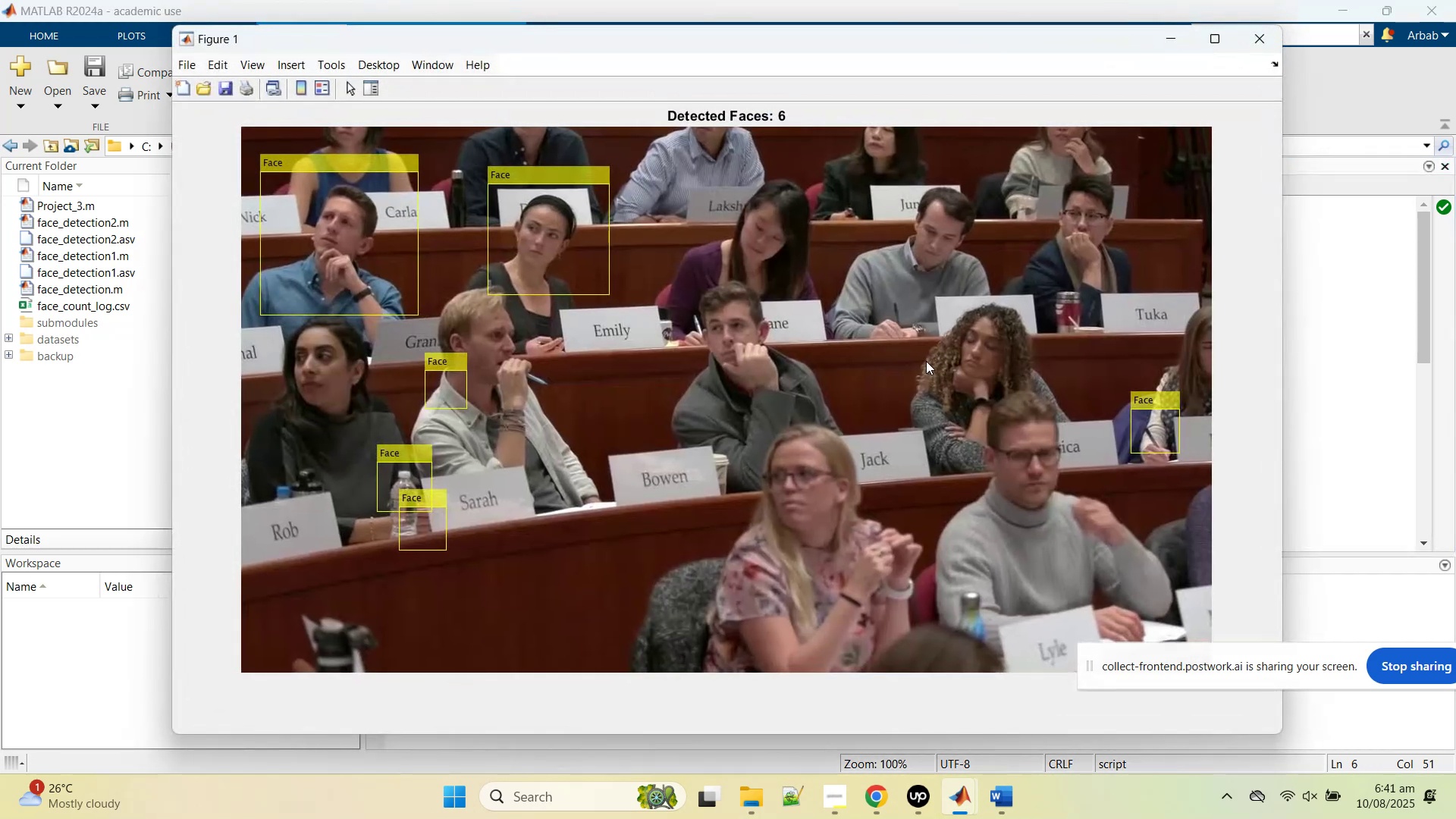 
left_click([1170, 47])
 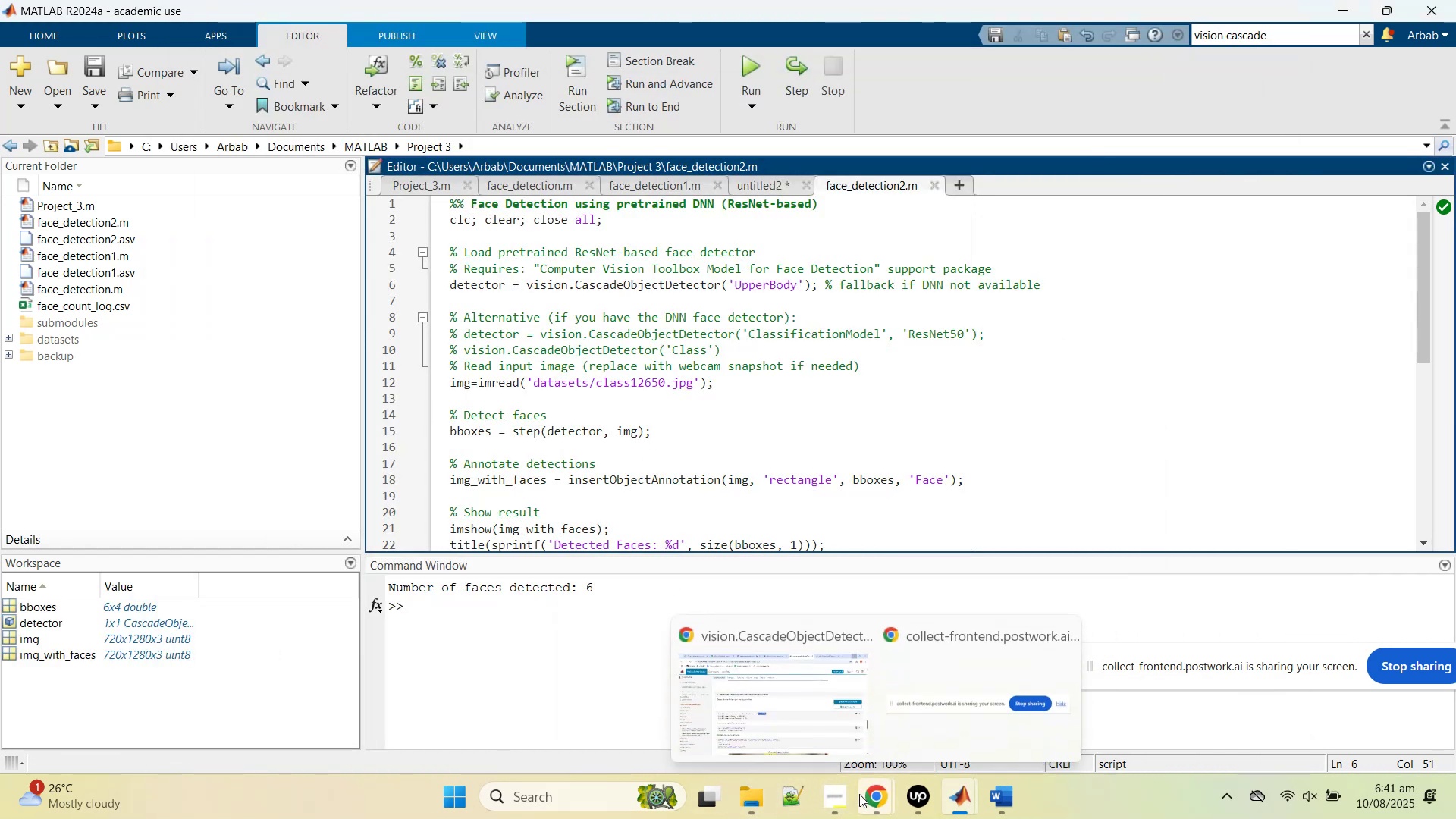 
left_click([757, 704])
 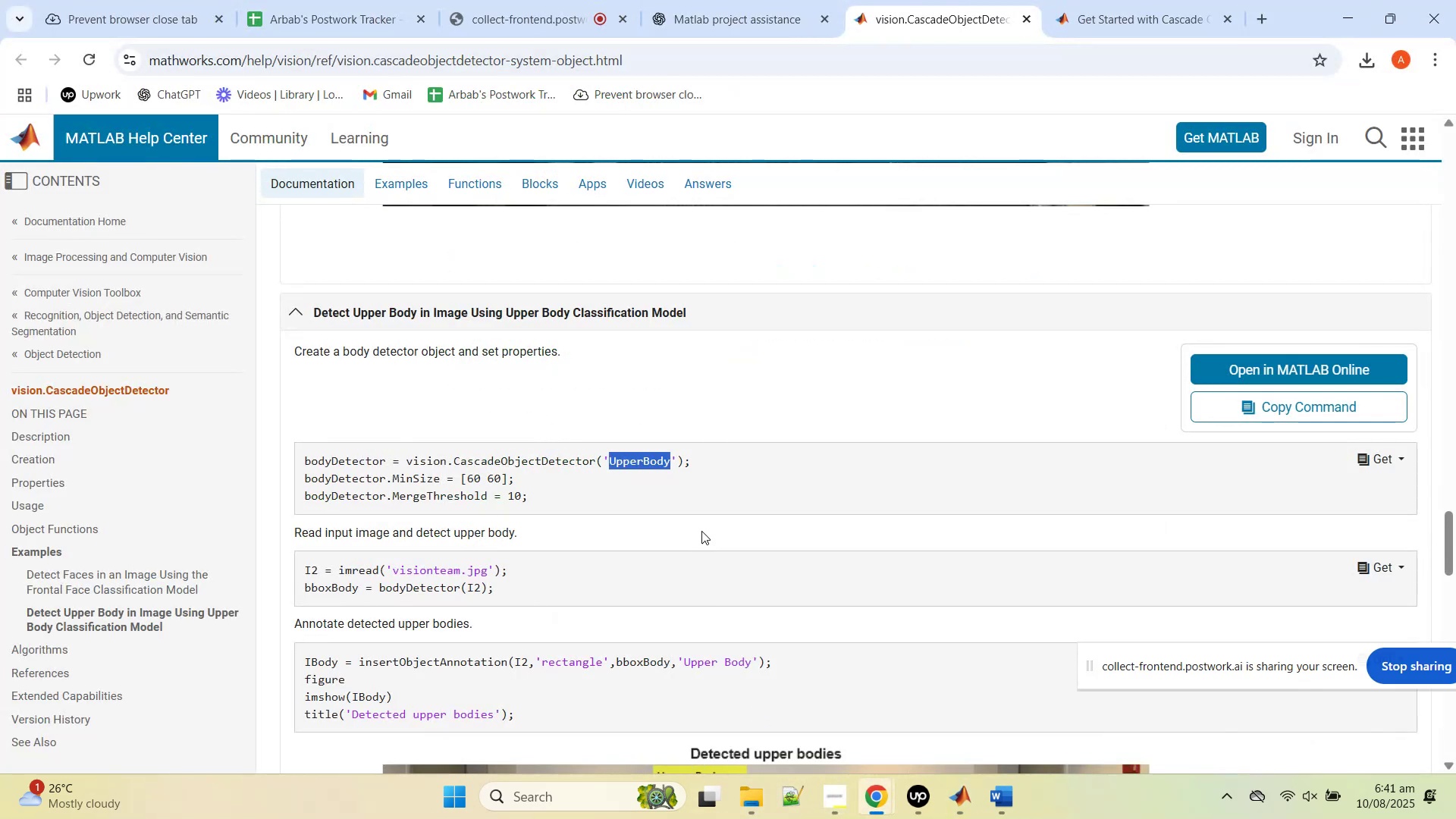 
scroll: coordinate [706, 525], scroll_direction: down, amount: 12.0
 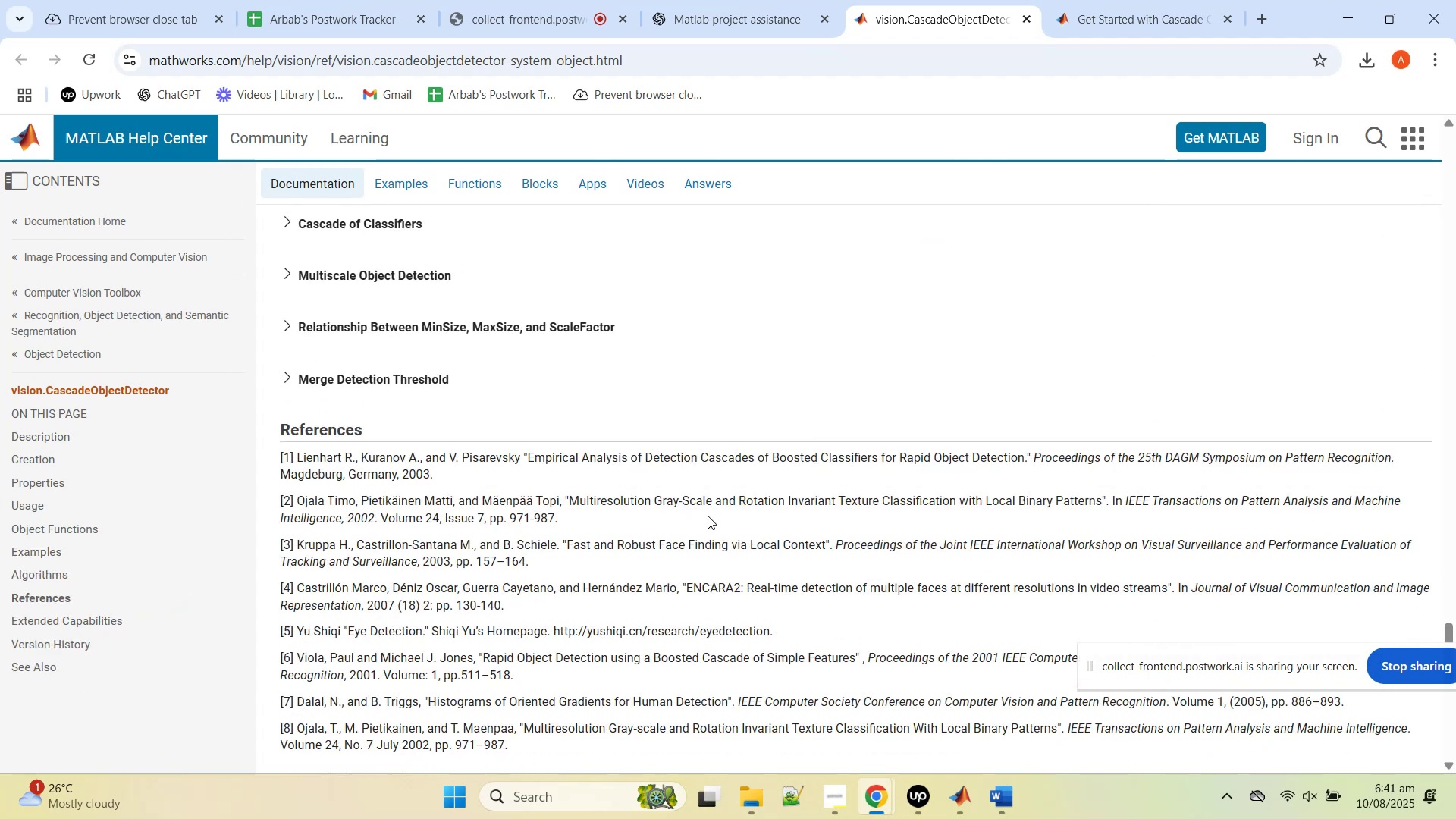 
scroll: coordinate [542, 515], scroll_direction: up, amount: 1.0
 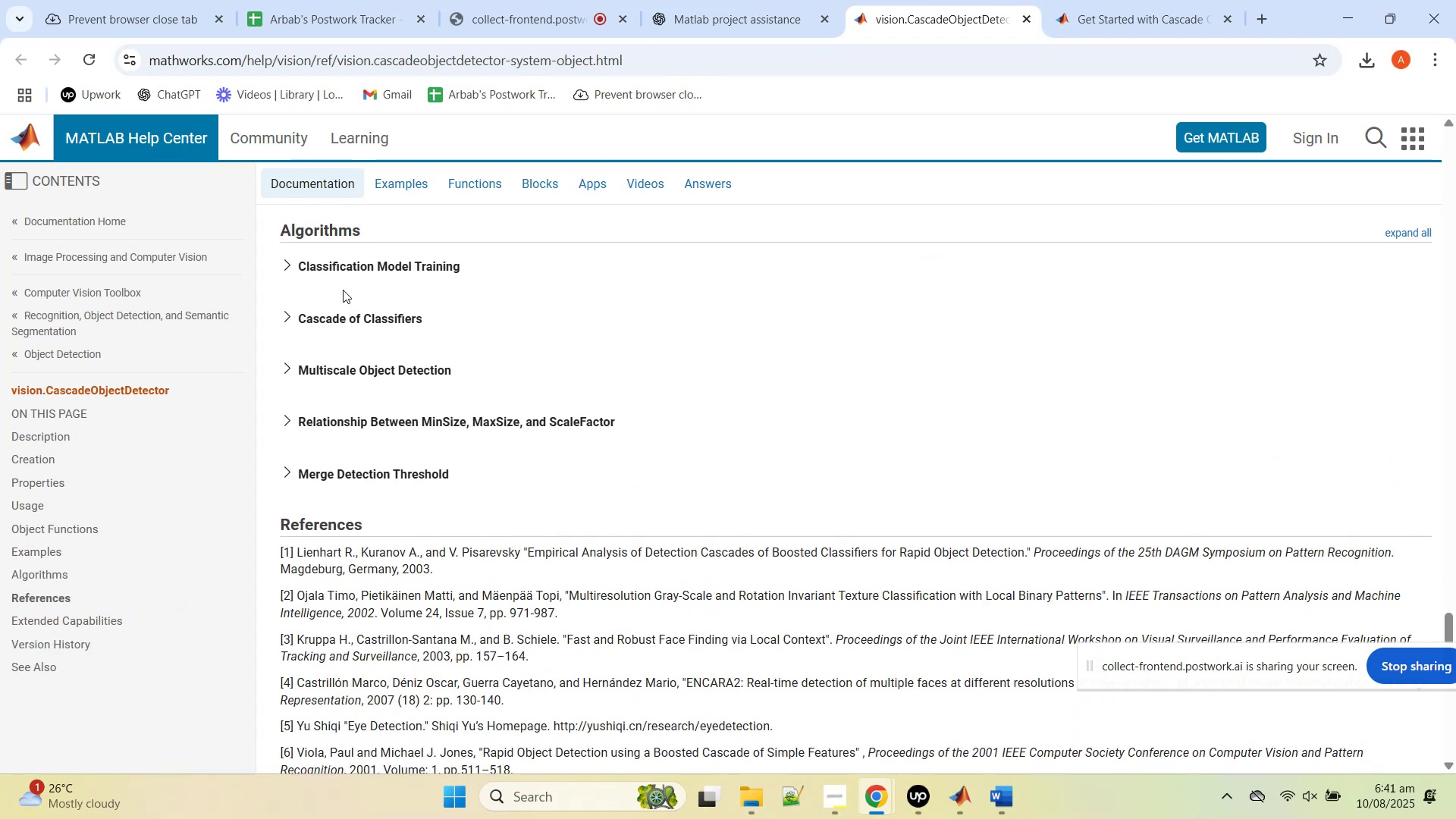 
left_click([292, 263])
 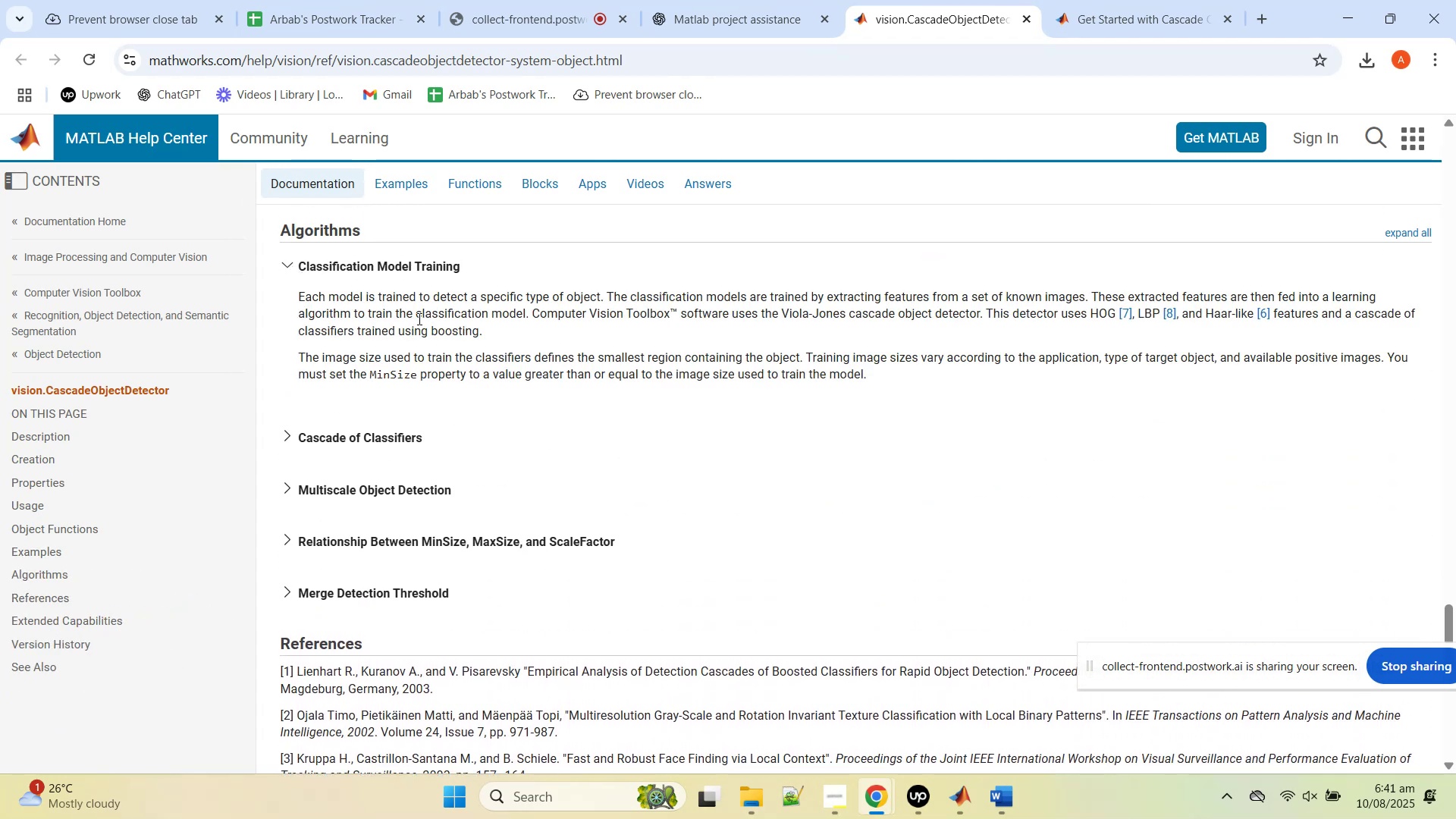 
scroll: coordinate [629, 410], scroll_direction: up, amount: 42.0
 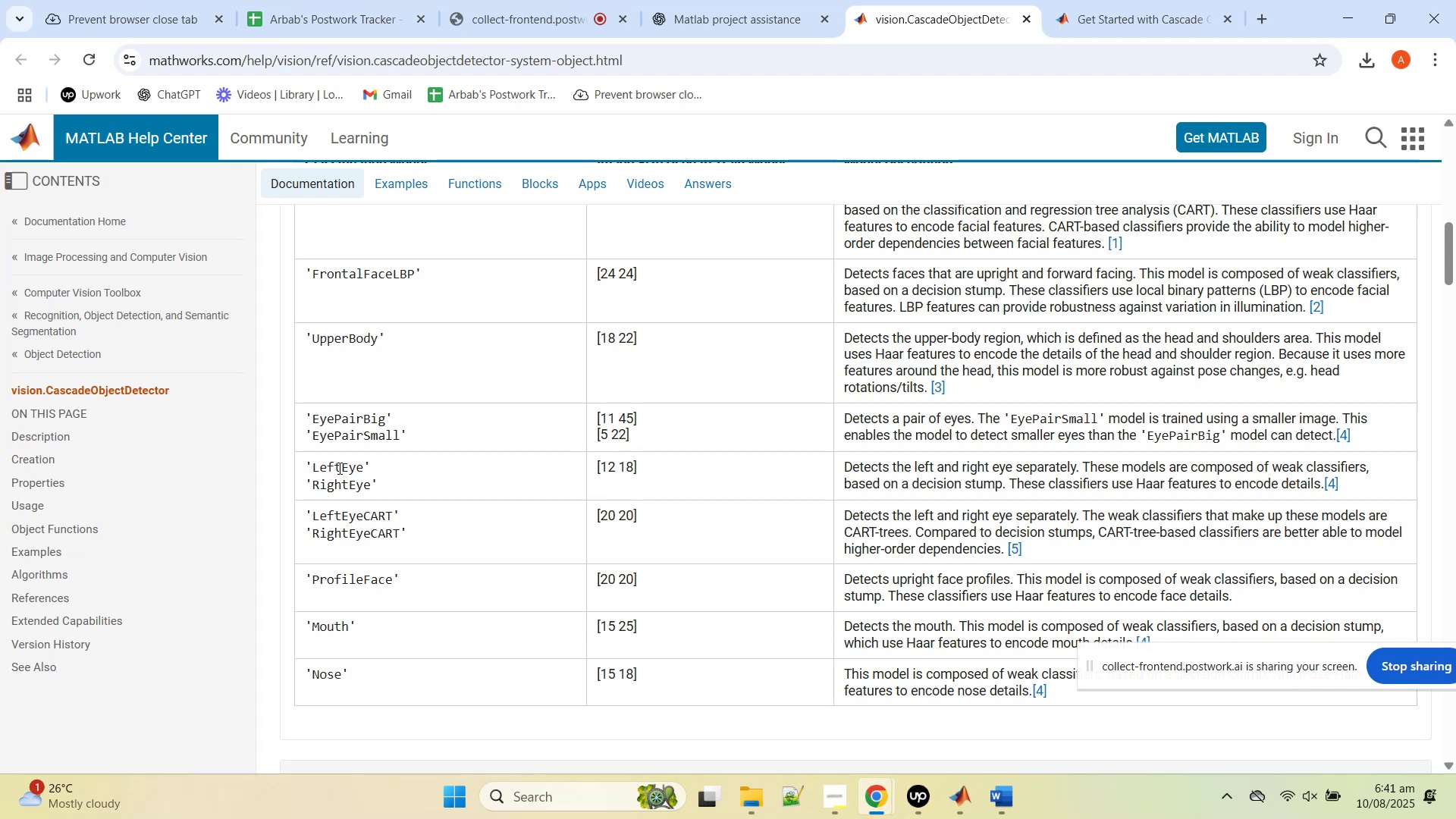 
wait(13.75)
 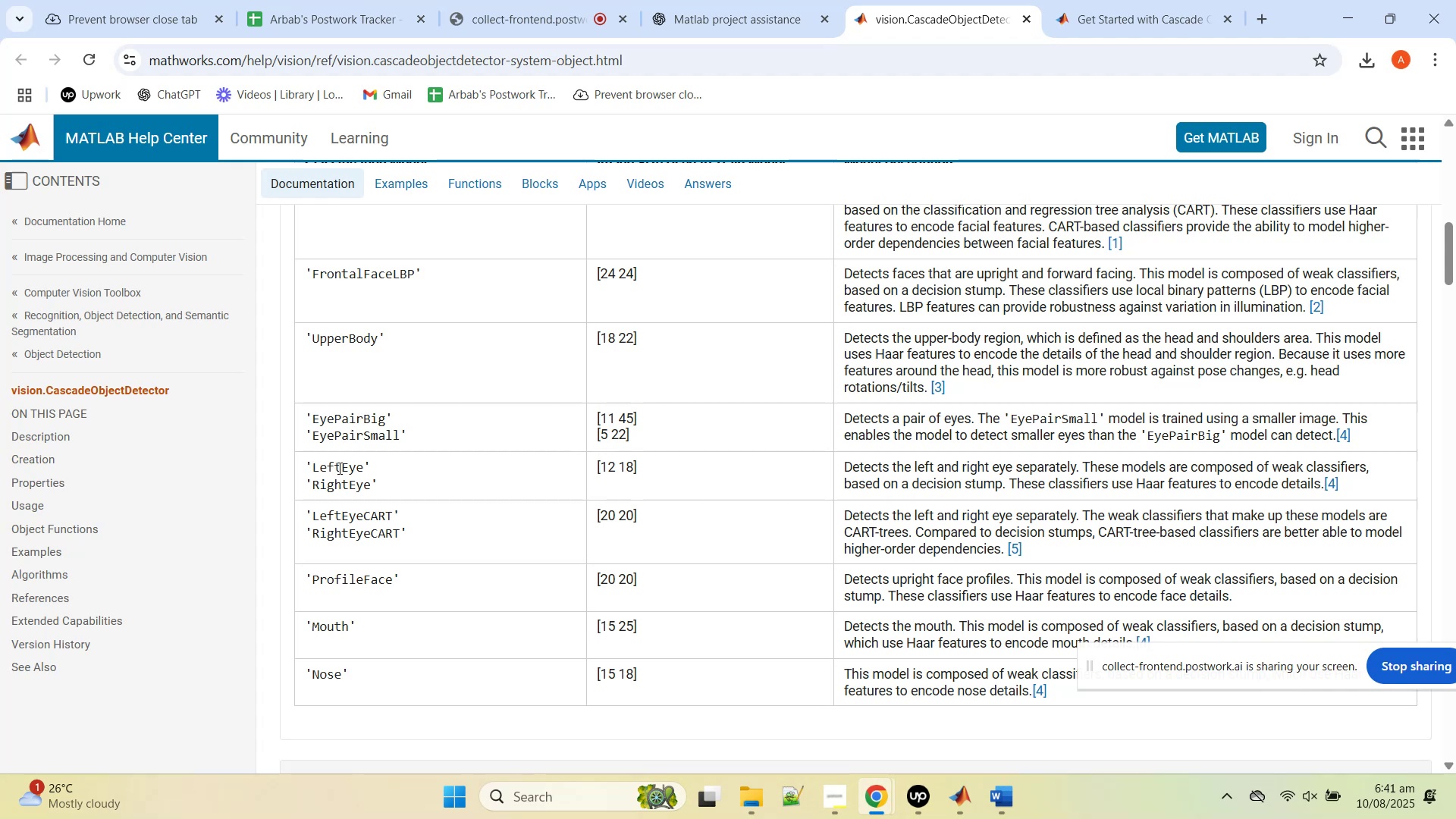 
double_click([345, 515])
 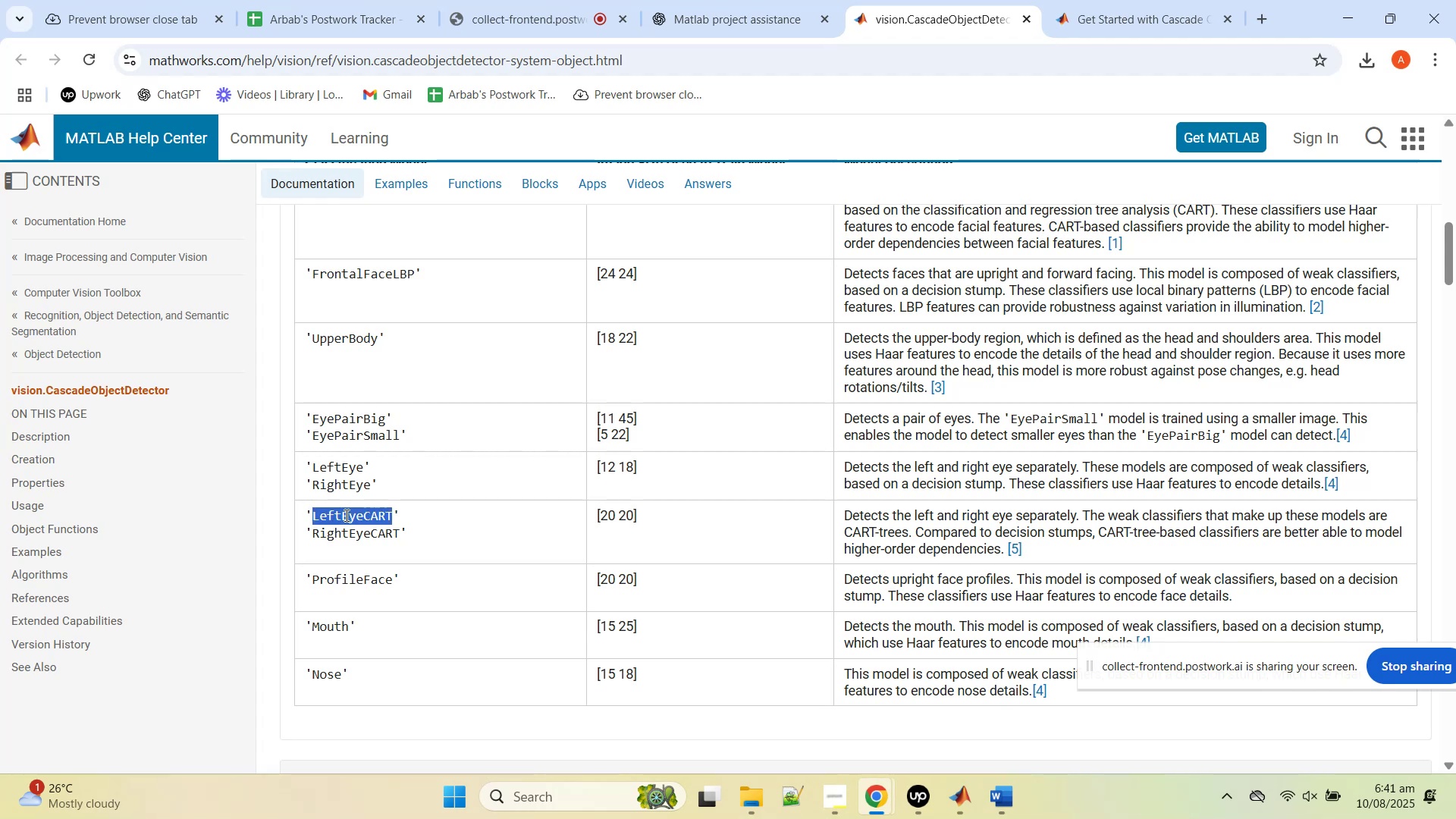 
key(Control+C)
 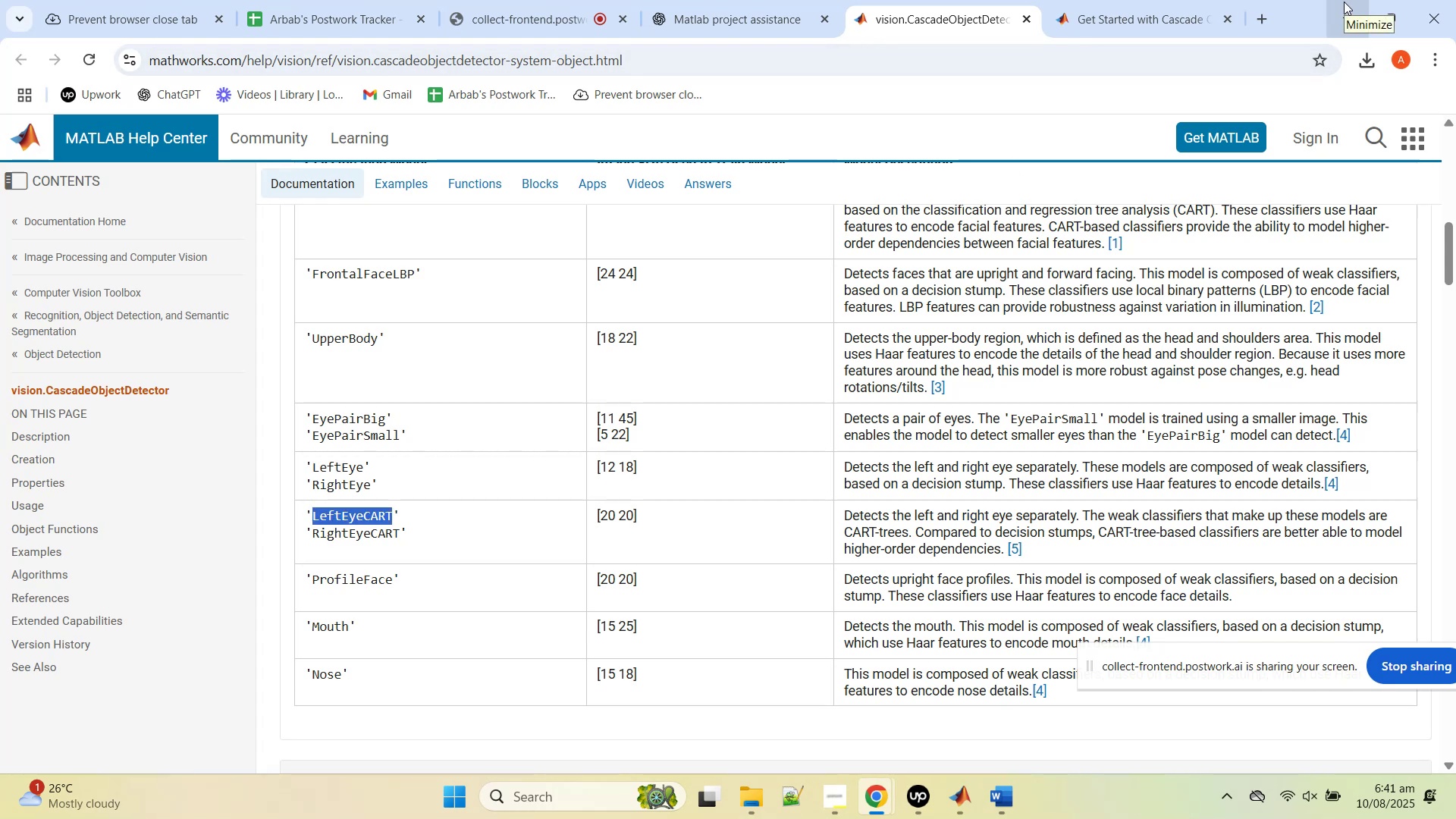 
left_click([1344, 2])
 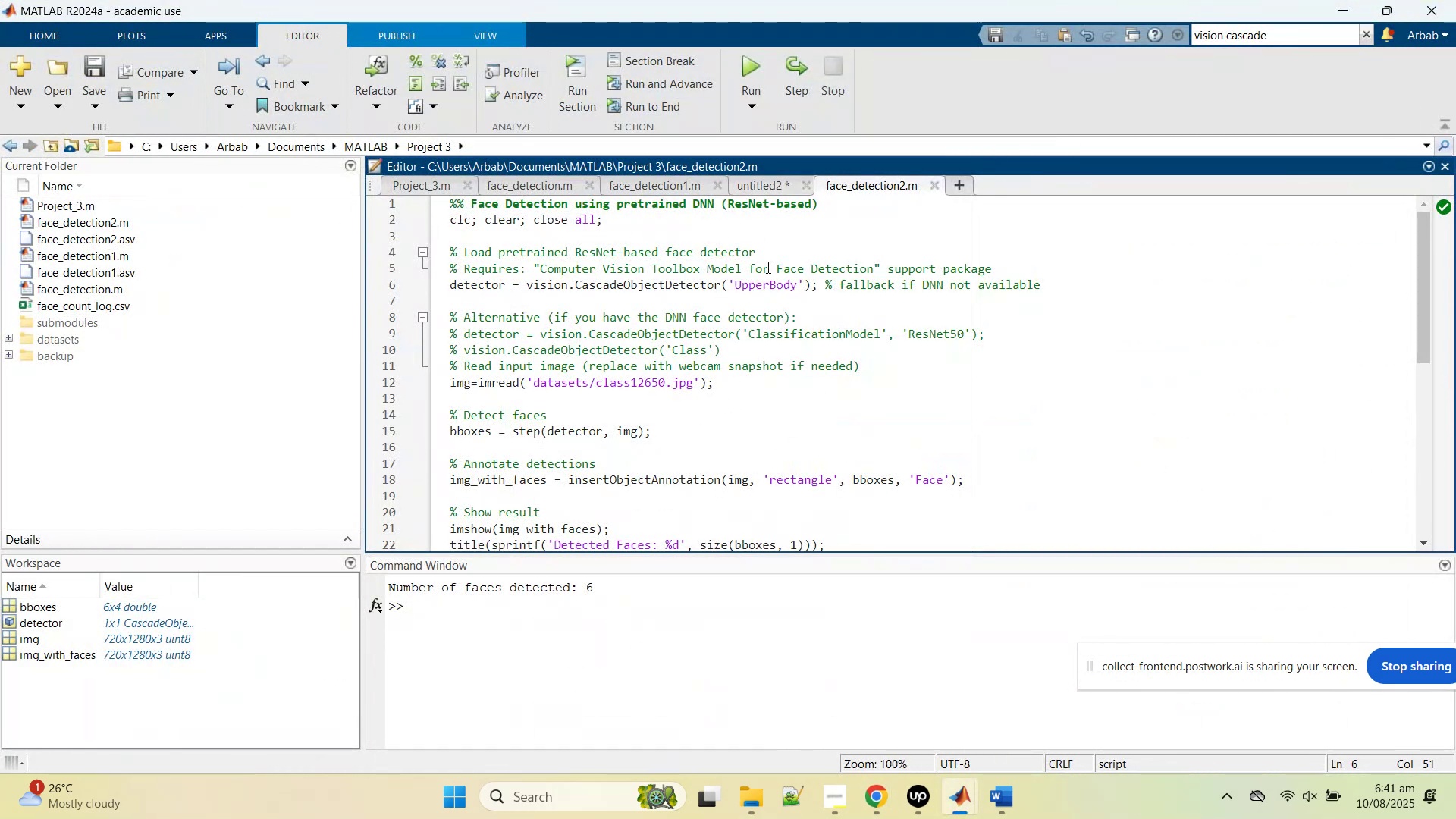 
left_click([770, 289])
 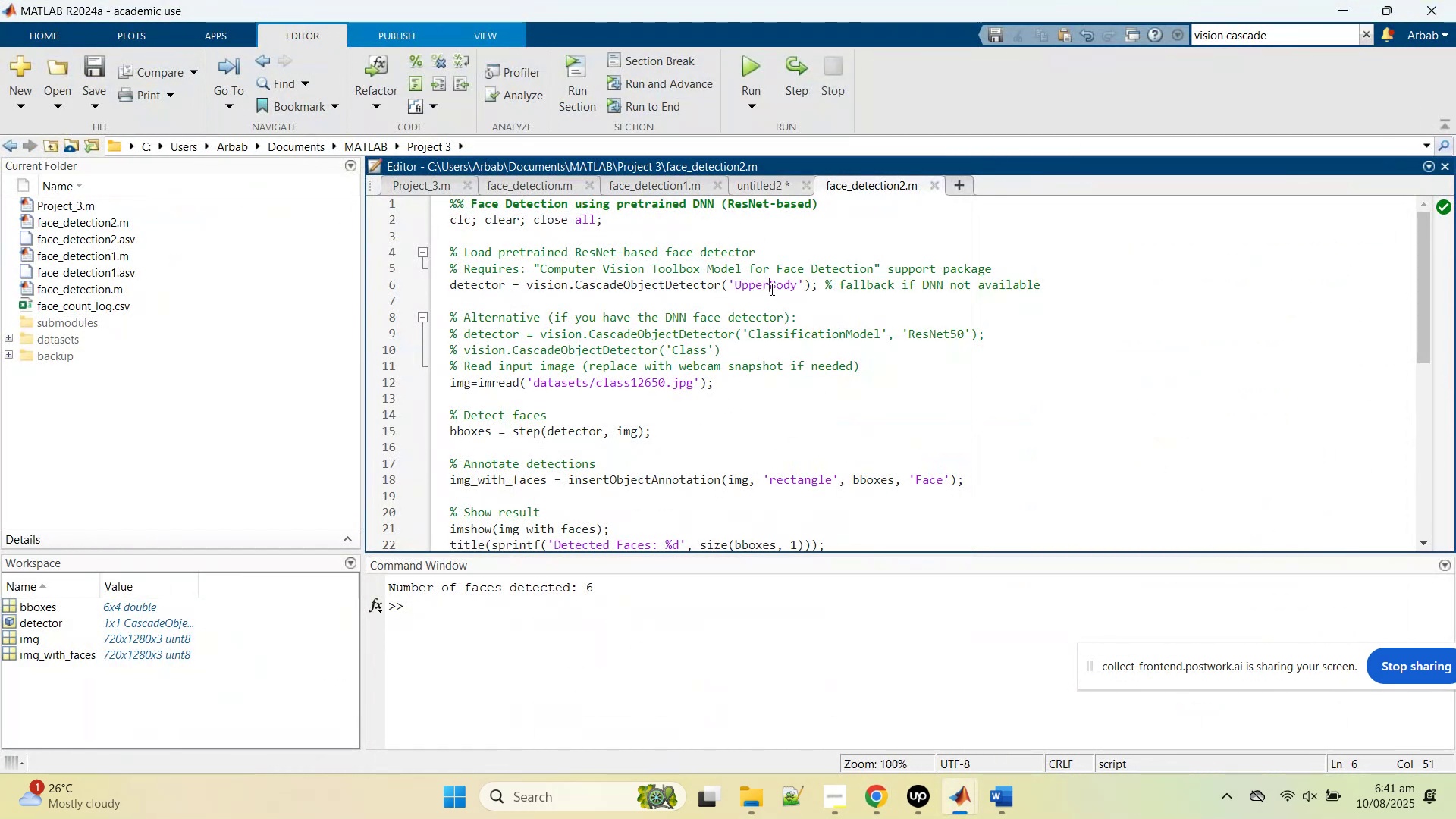 
double_click([770, 289])
 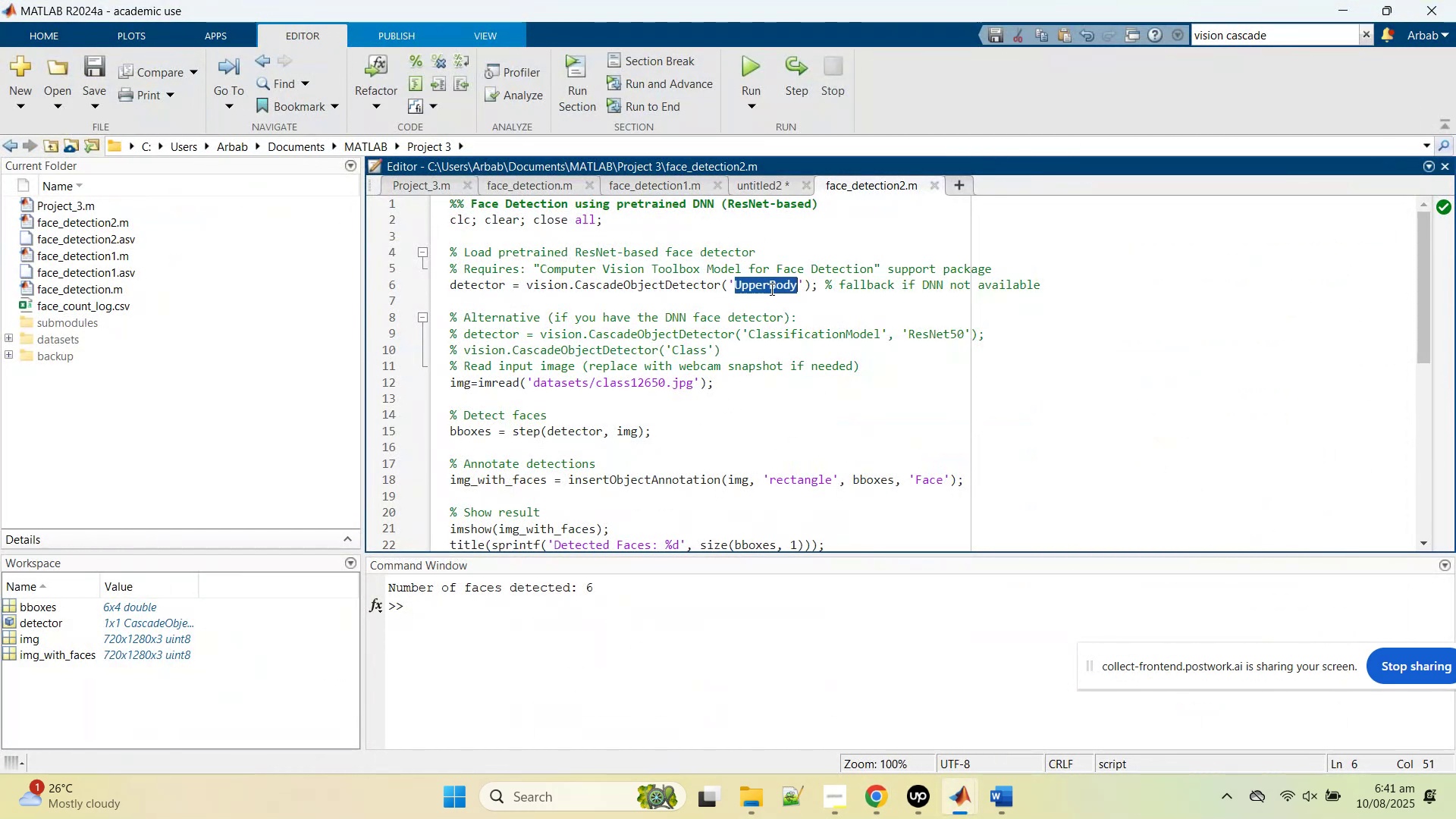 
key(Control+V)
 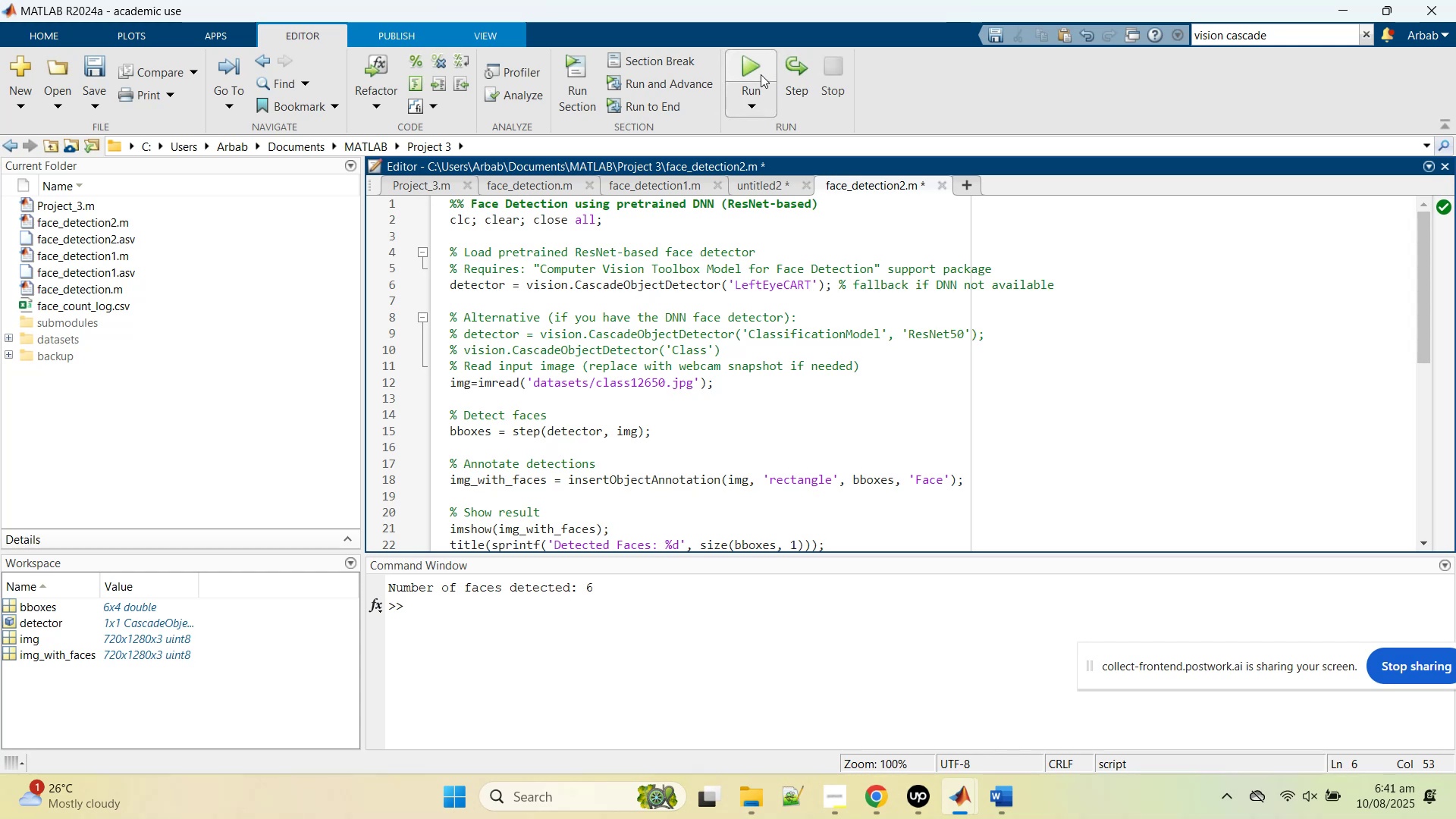 
left_click([756, 71])
 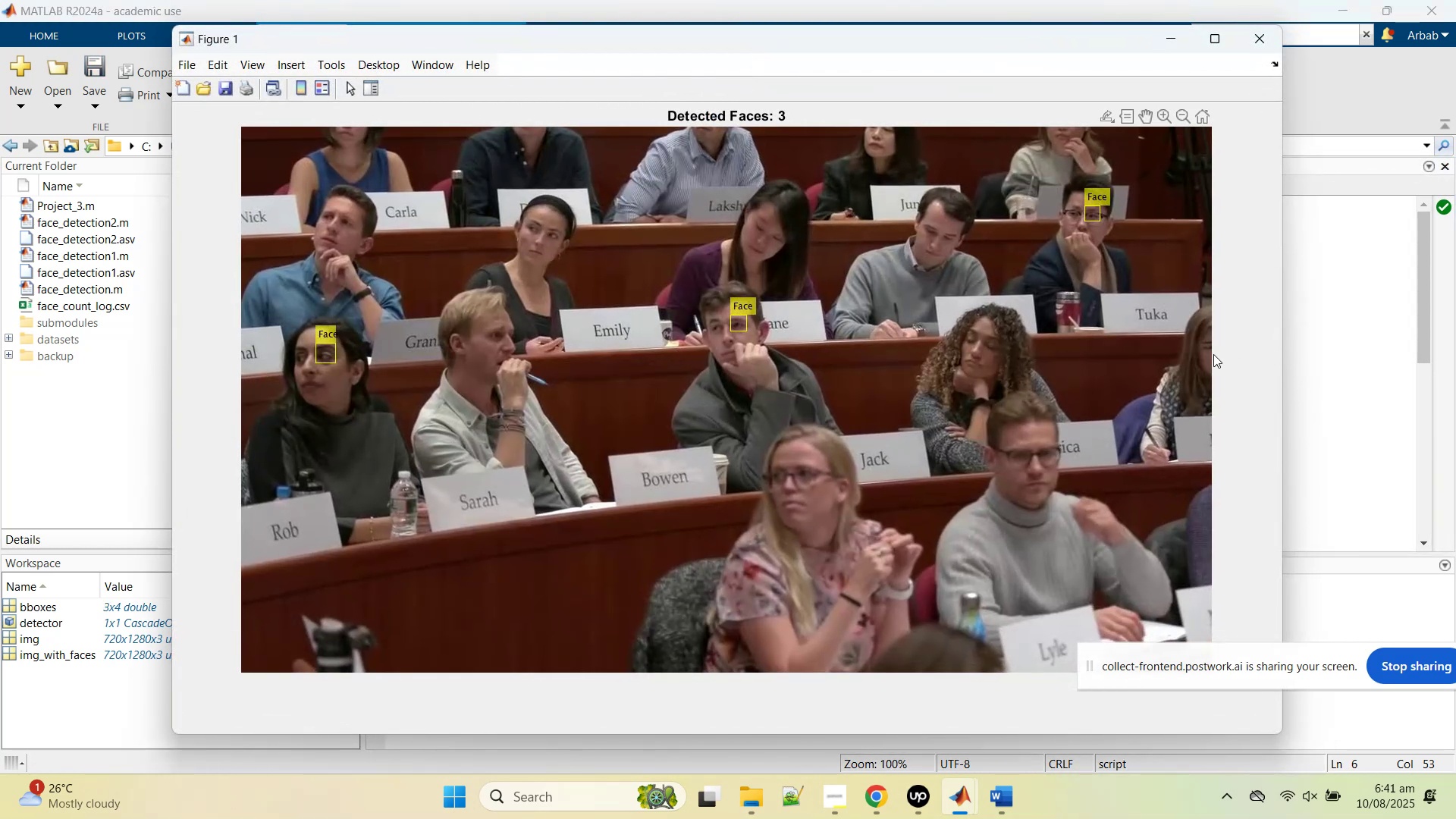 
wait(8.36)
 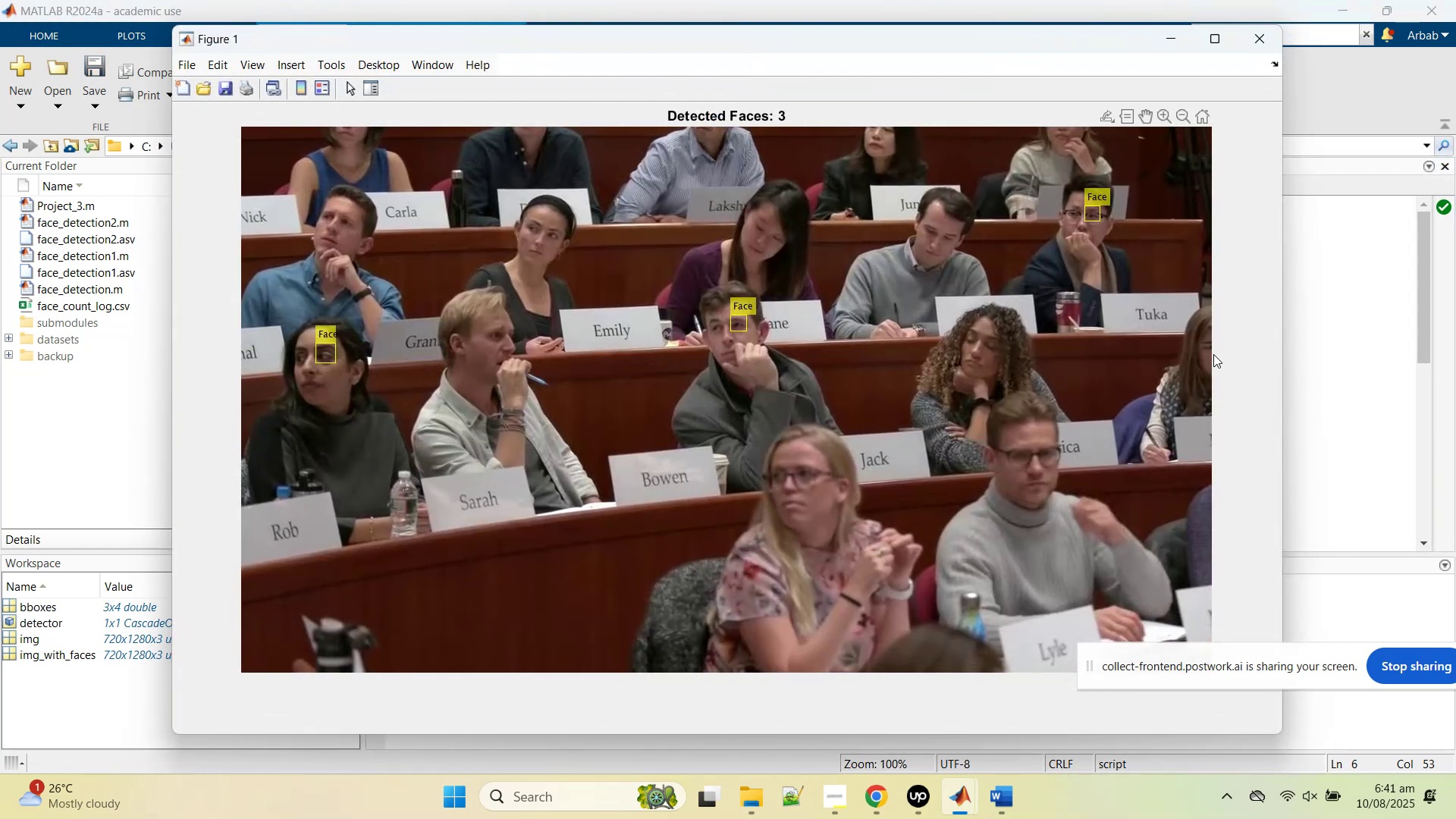 
left_click([779, 700])
 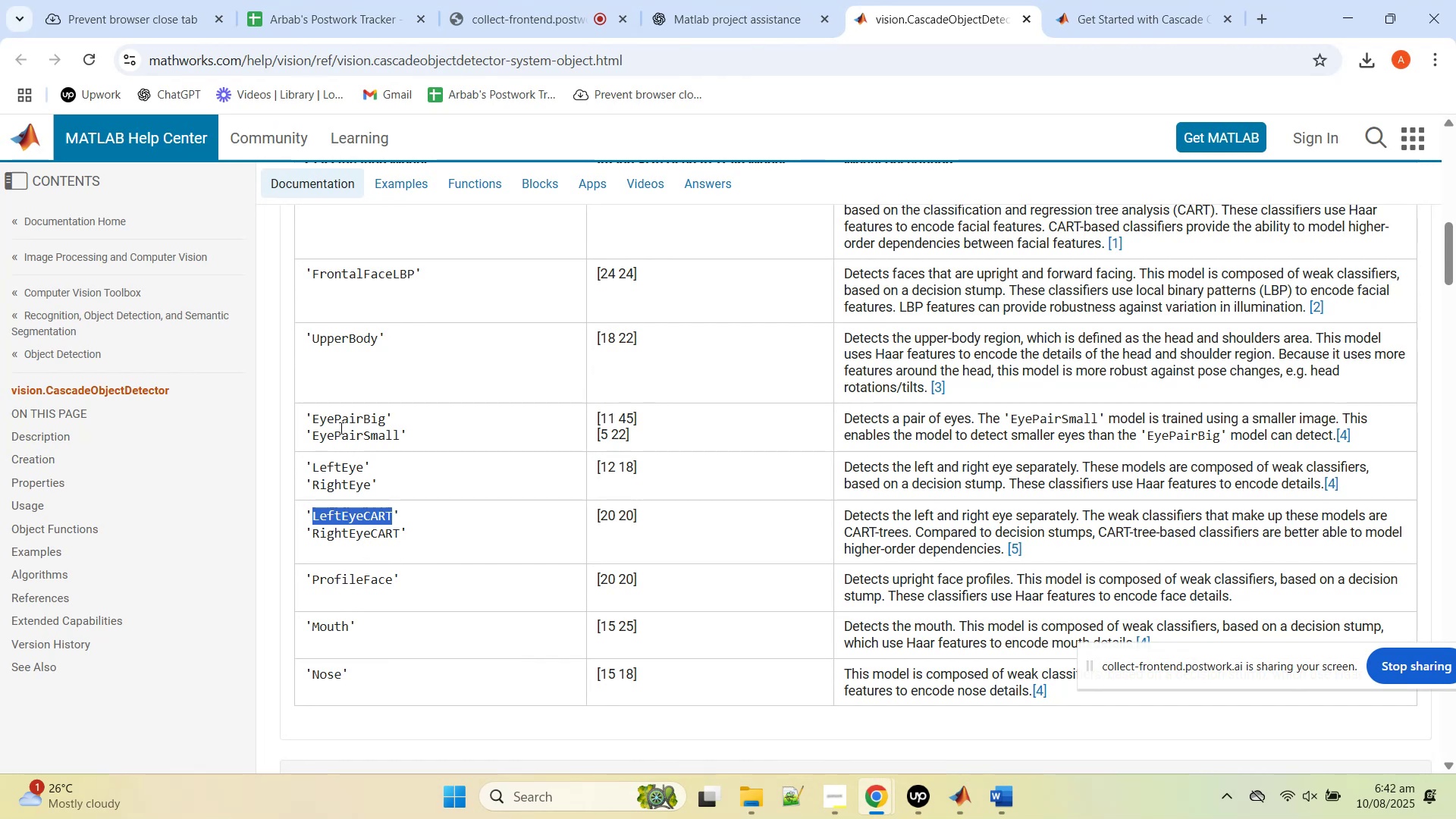 
wait(8.73)
 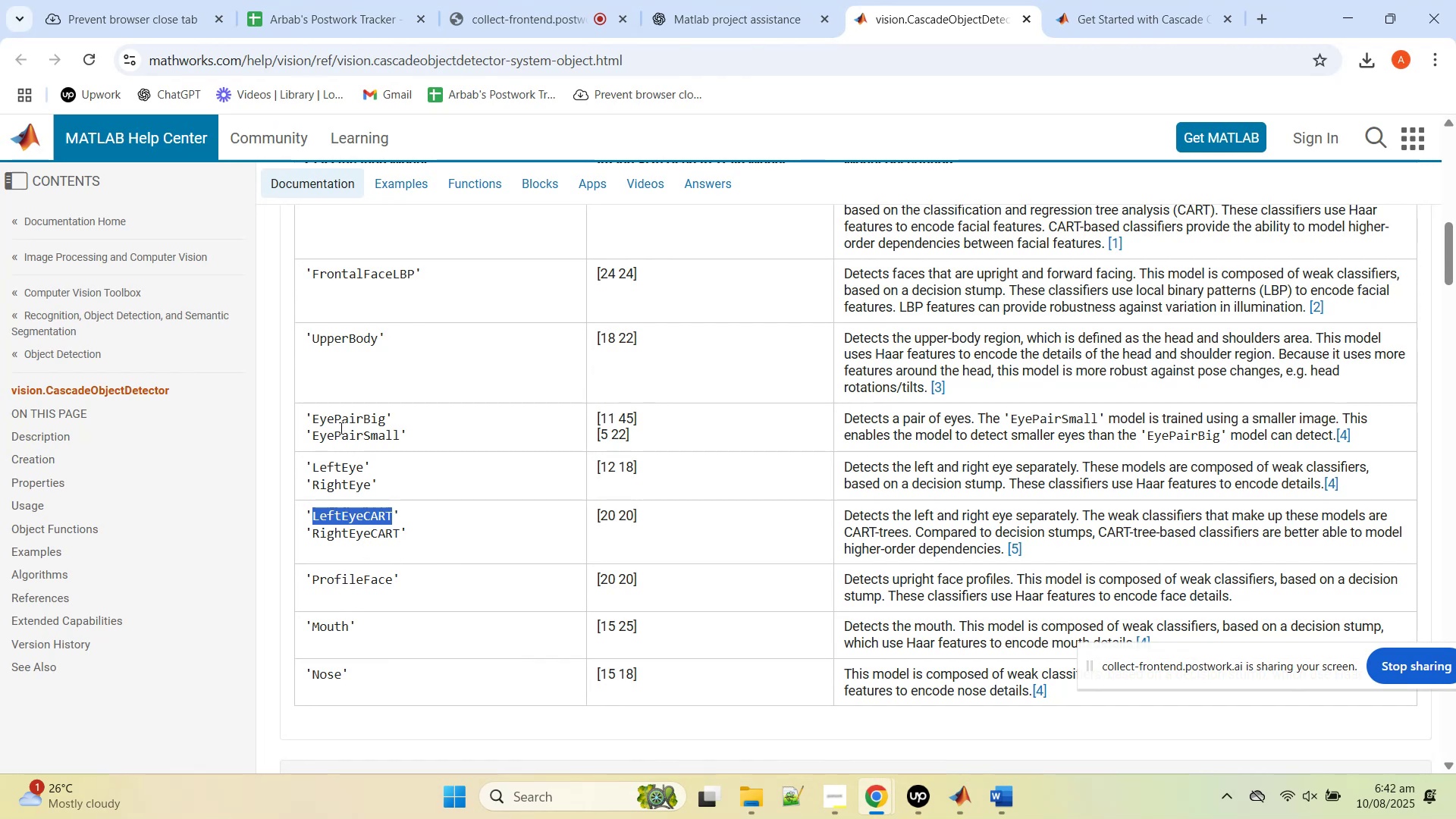 
double_click([353, 280])
 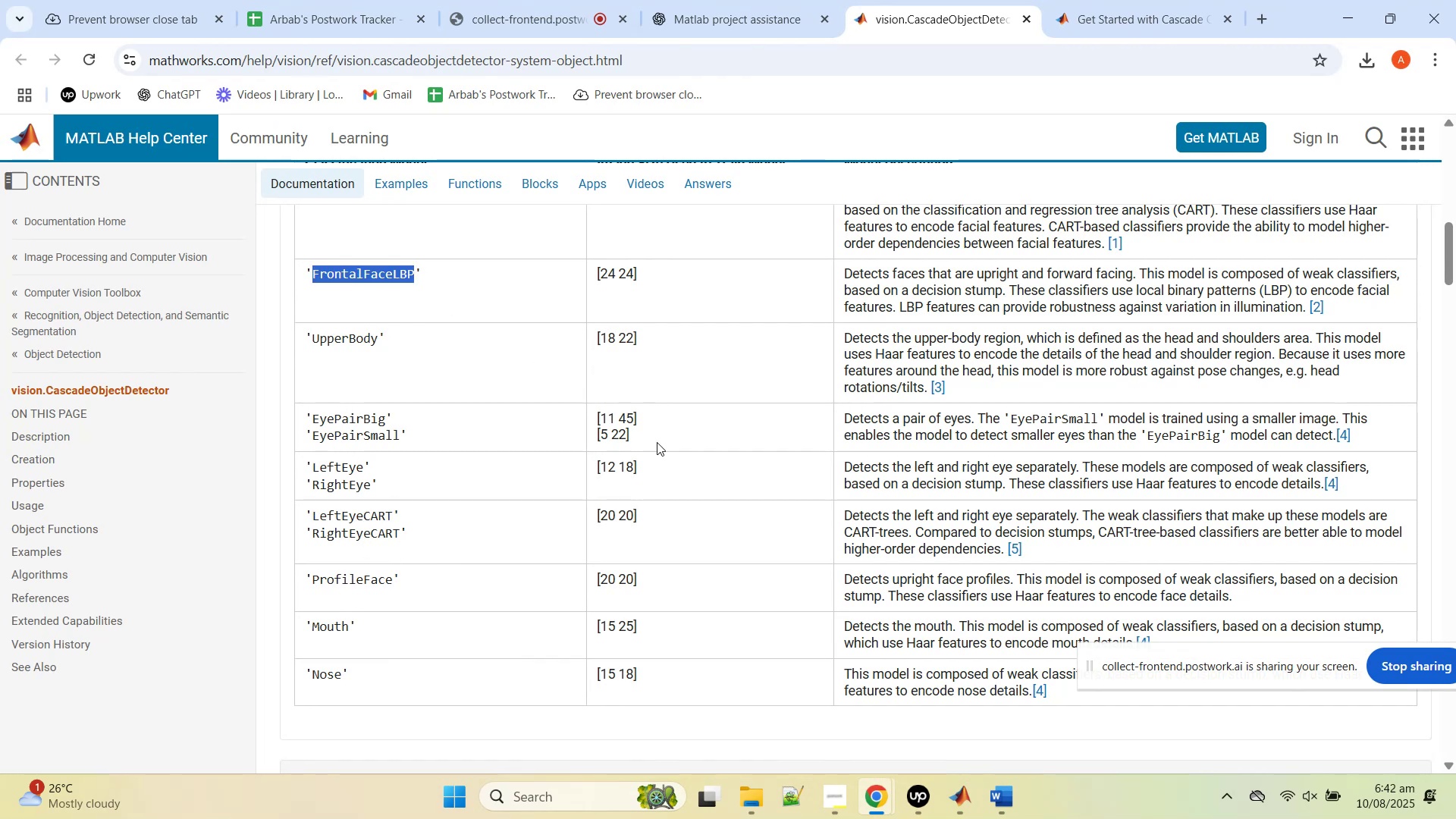 
scroll: coordinate [666, 460], scroll_direction: up, amount: 1.0
 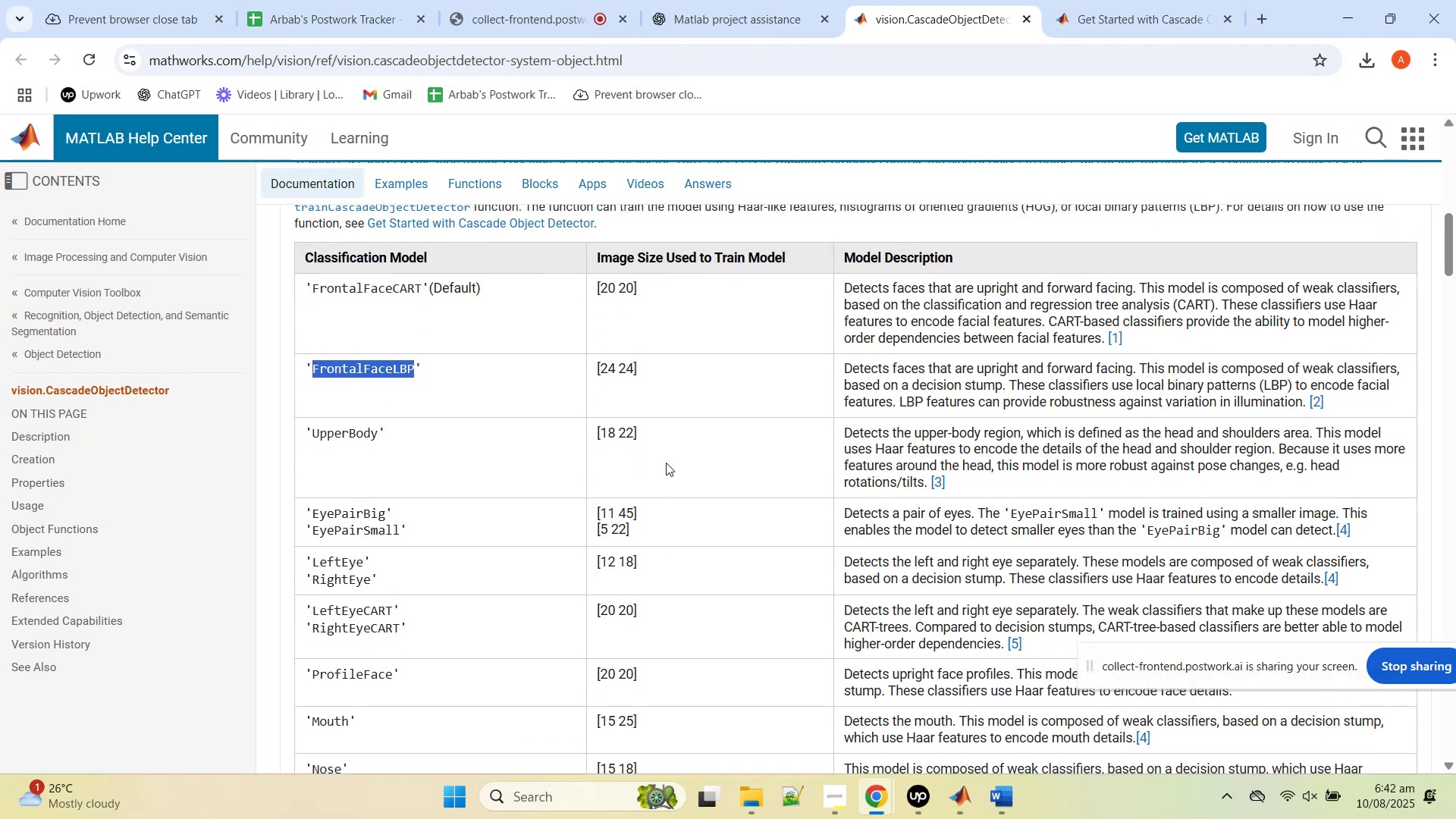 
hold_key(key=ControlLeft, duration=0.64)
 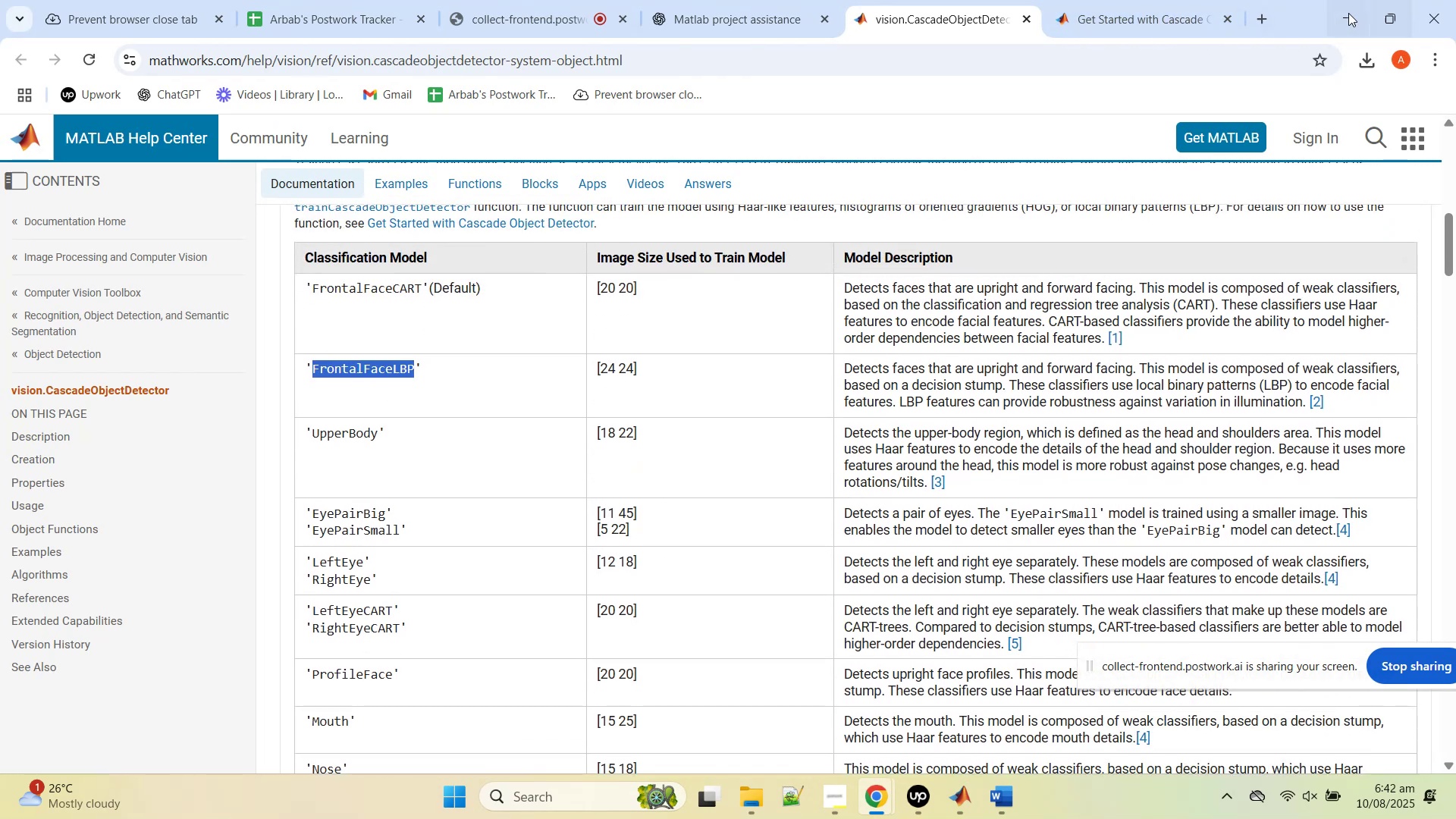 
hold_key(key=C, duration=0.31)
 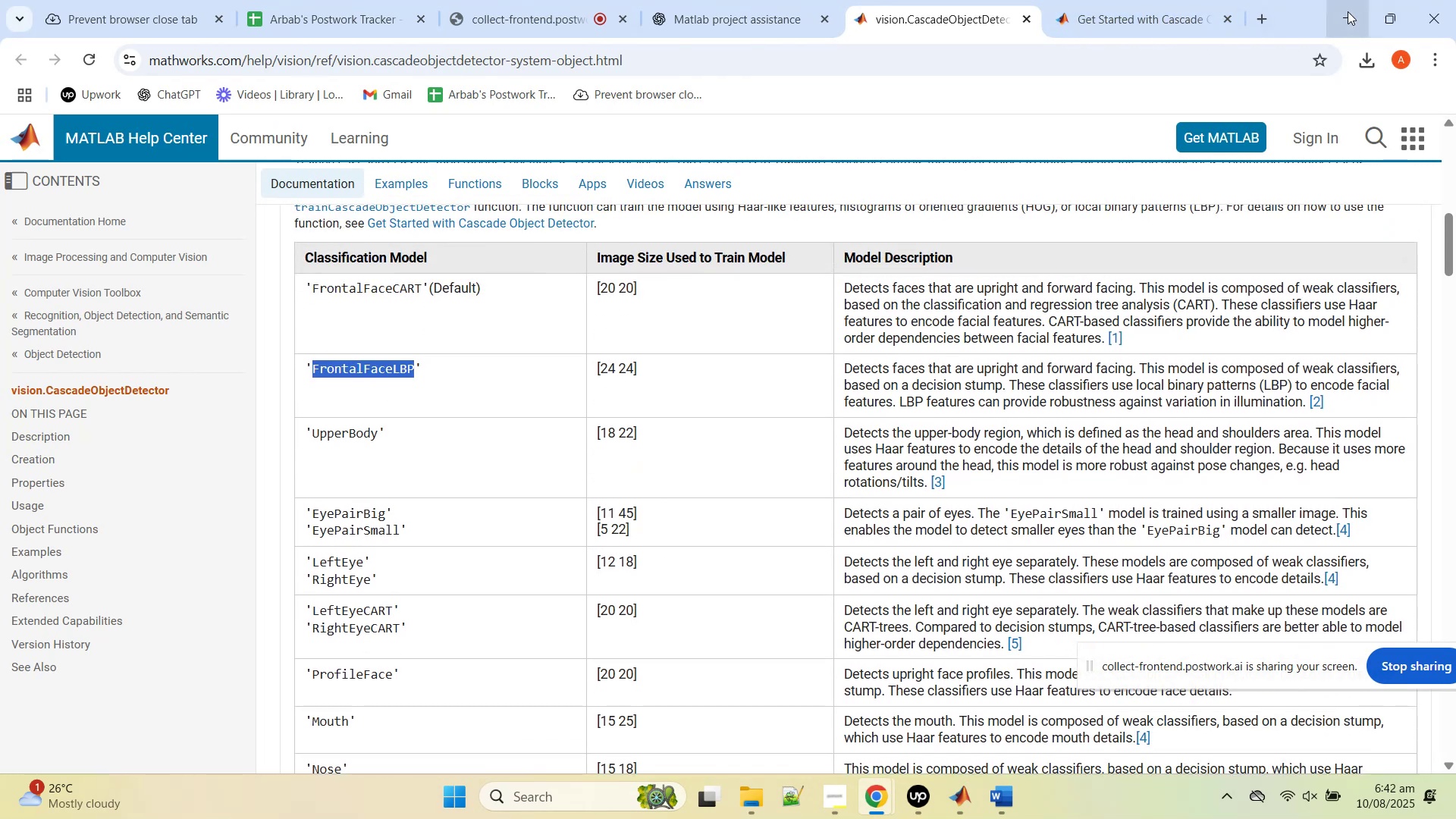 
left_click([1341, 11])
 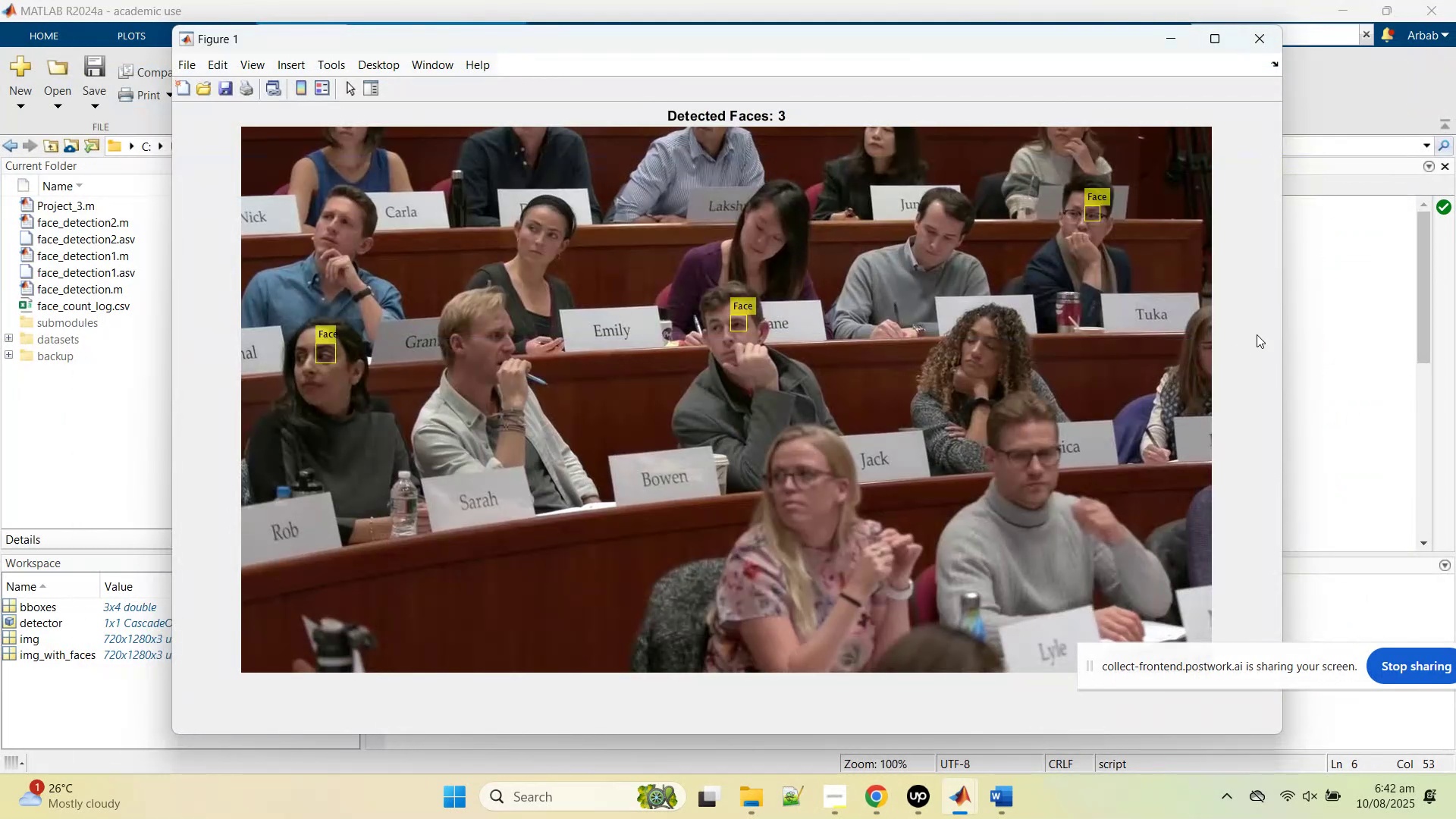 
left_click([1341, 301])
 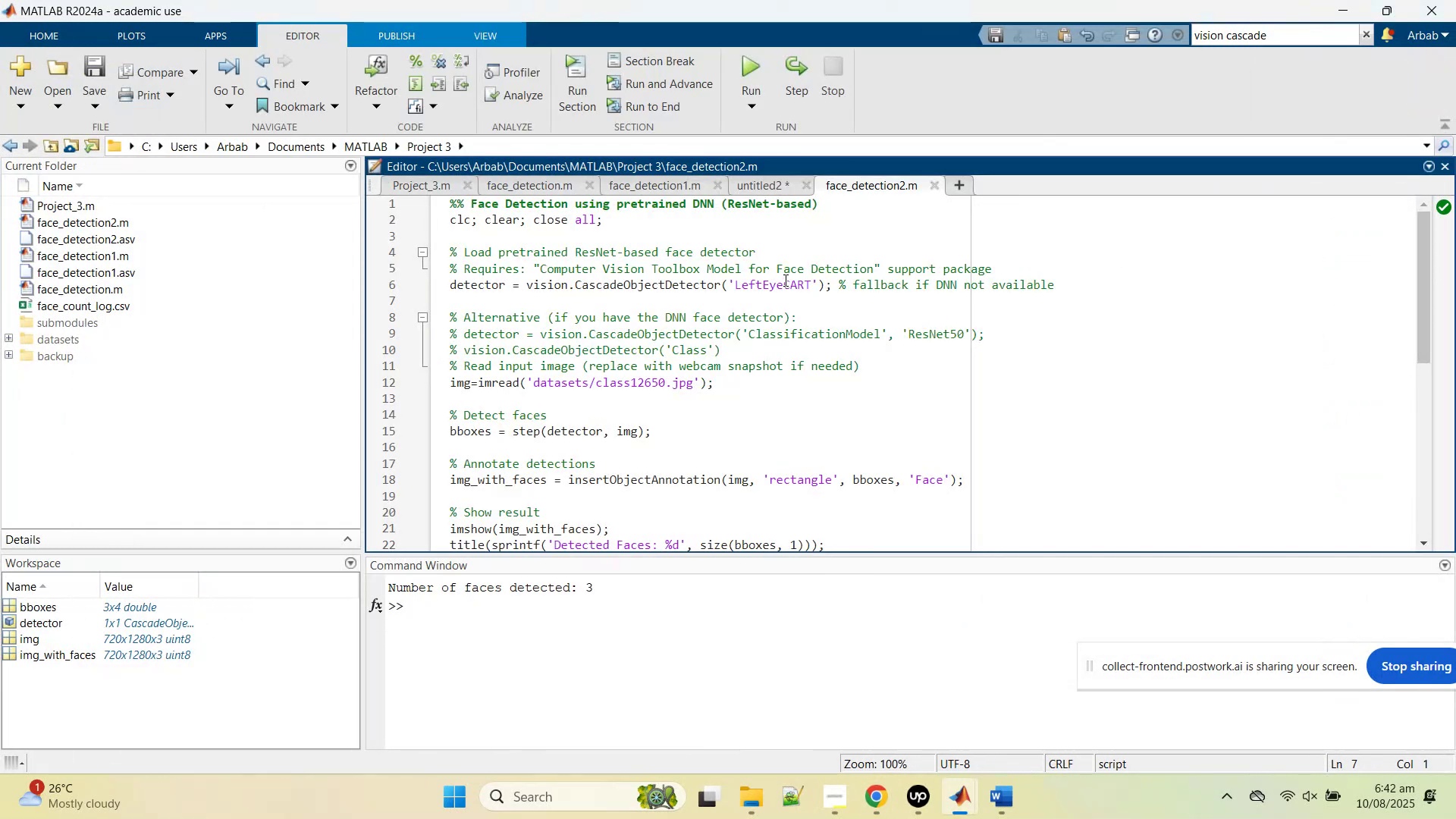 
double_click([784, 280])
 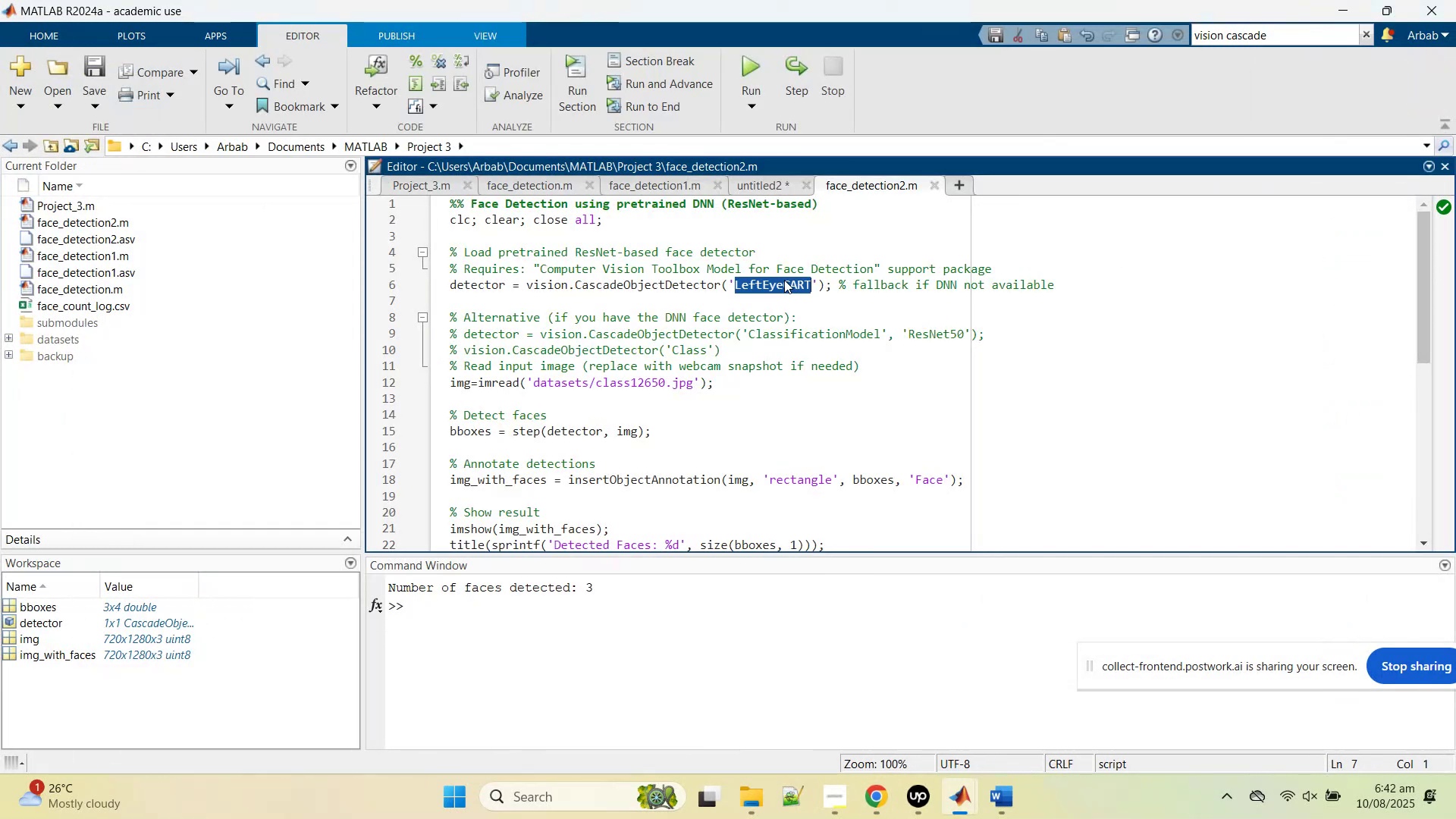 
key(Control+V)
 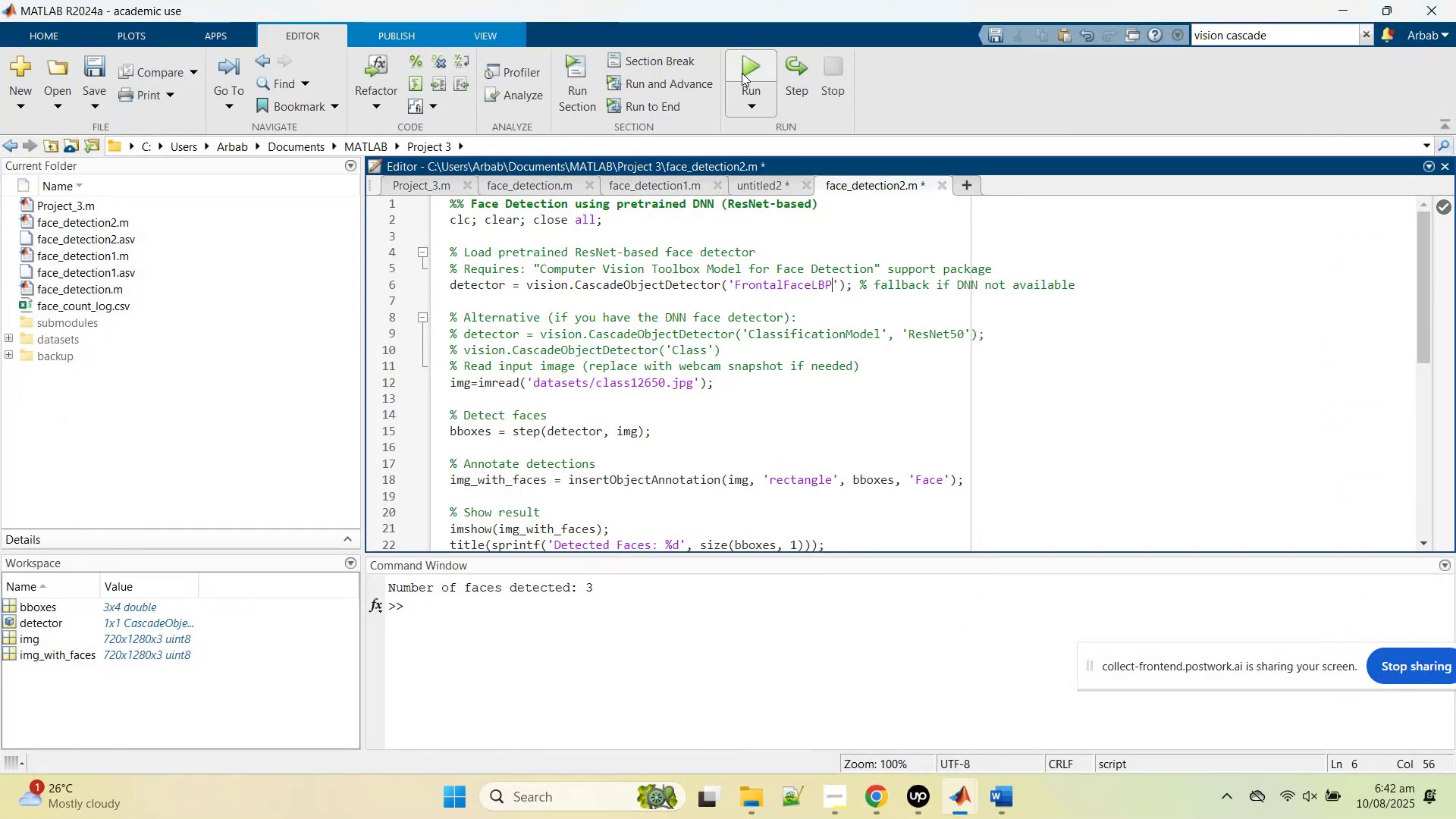 
left_click([742, 73])
 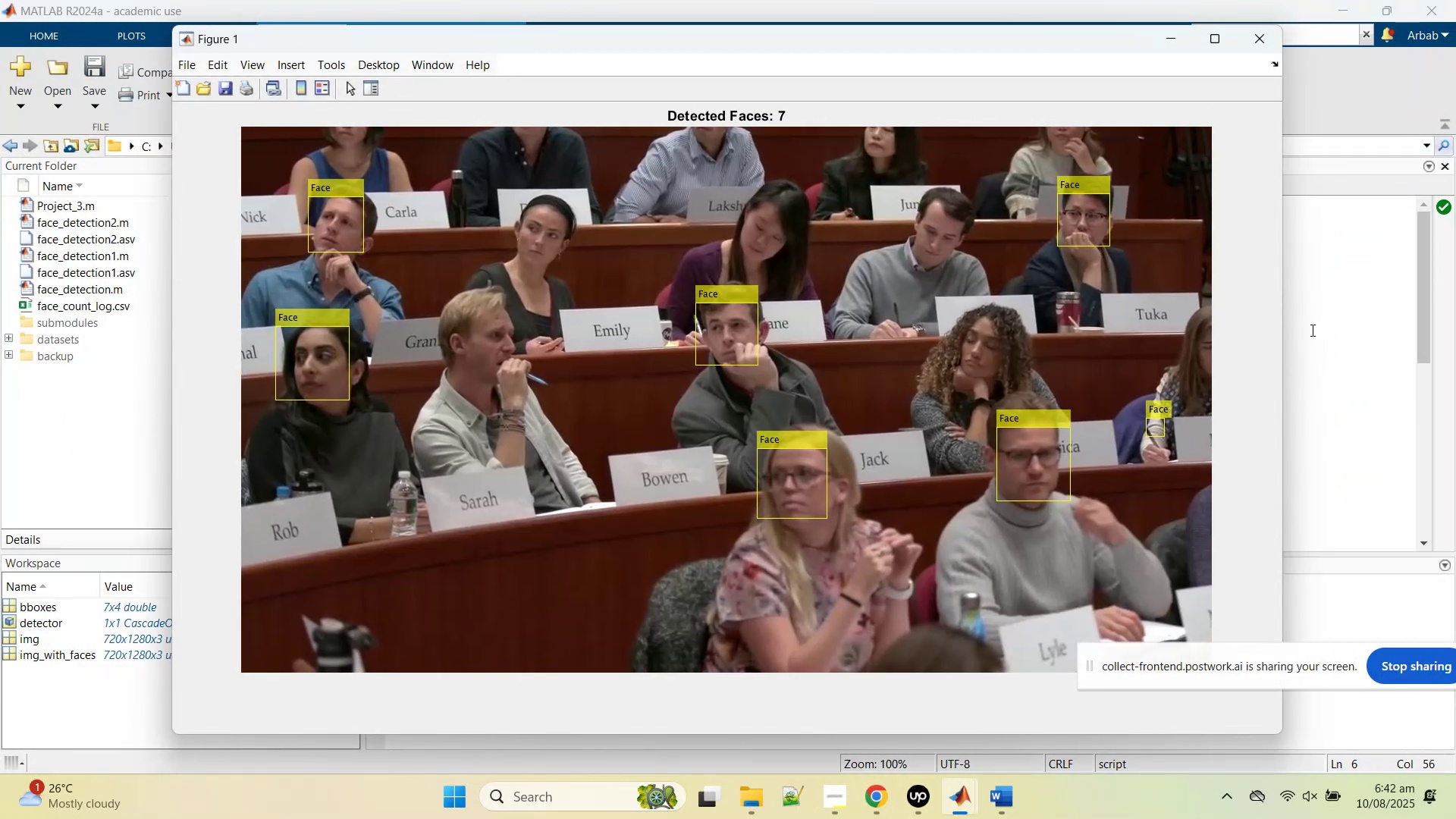 
wait(8.1)
 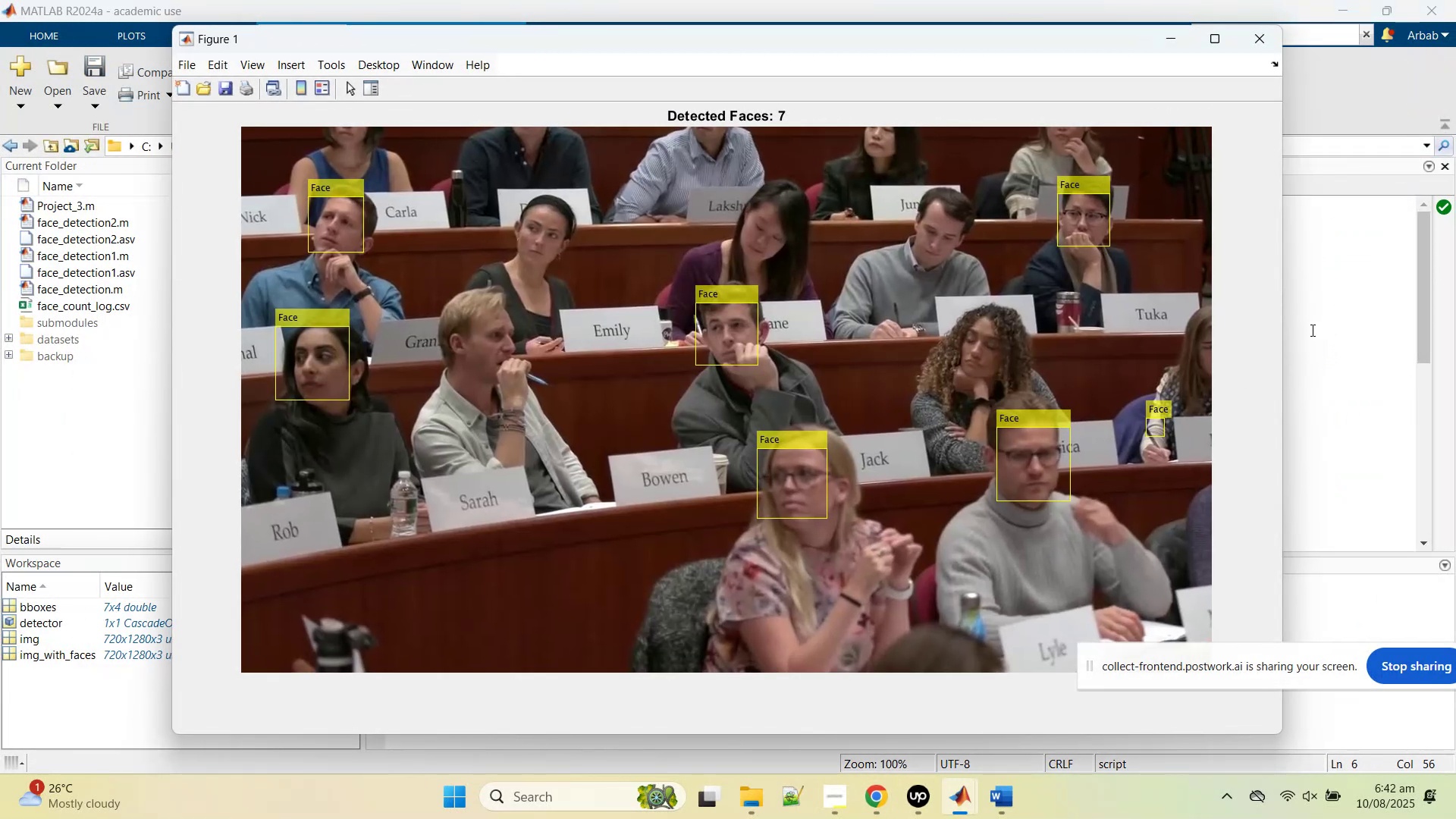 
left_click([1320, 287])
 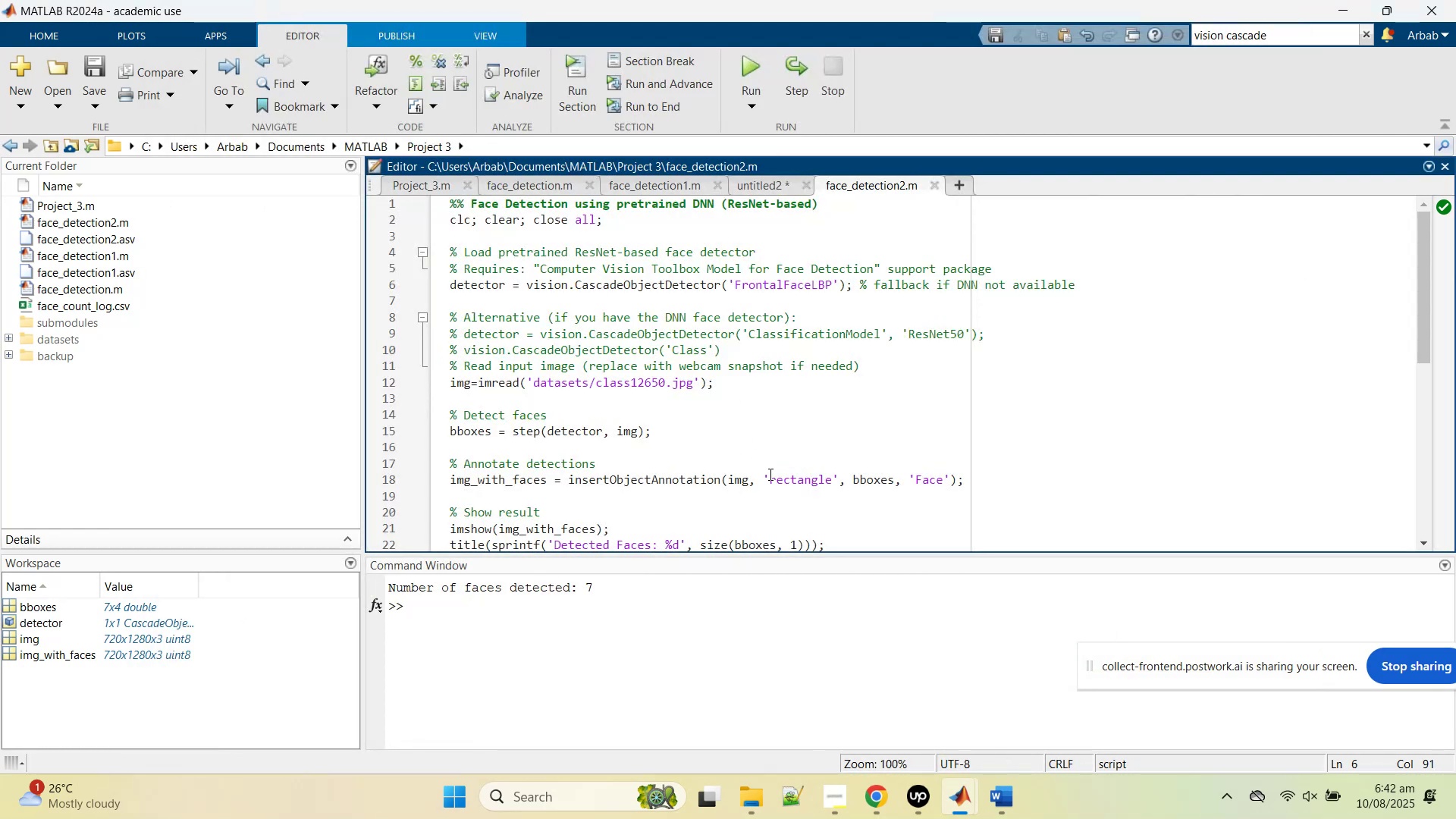 
scroll: coordinate [795, 438], scroll_direction: down, amount: 3.0
 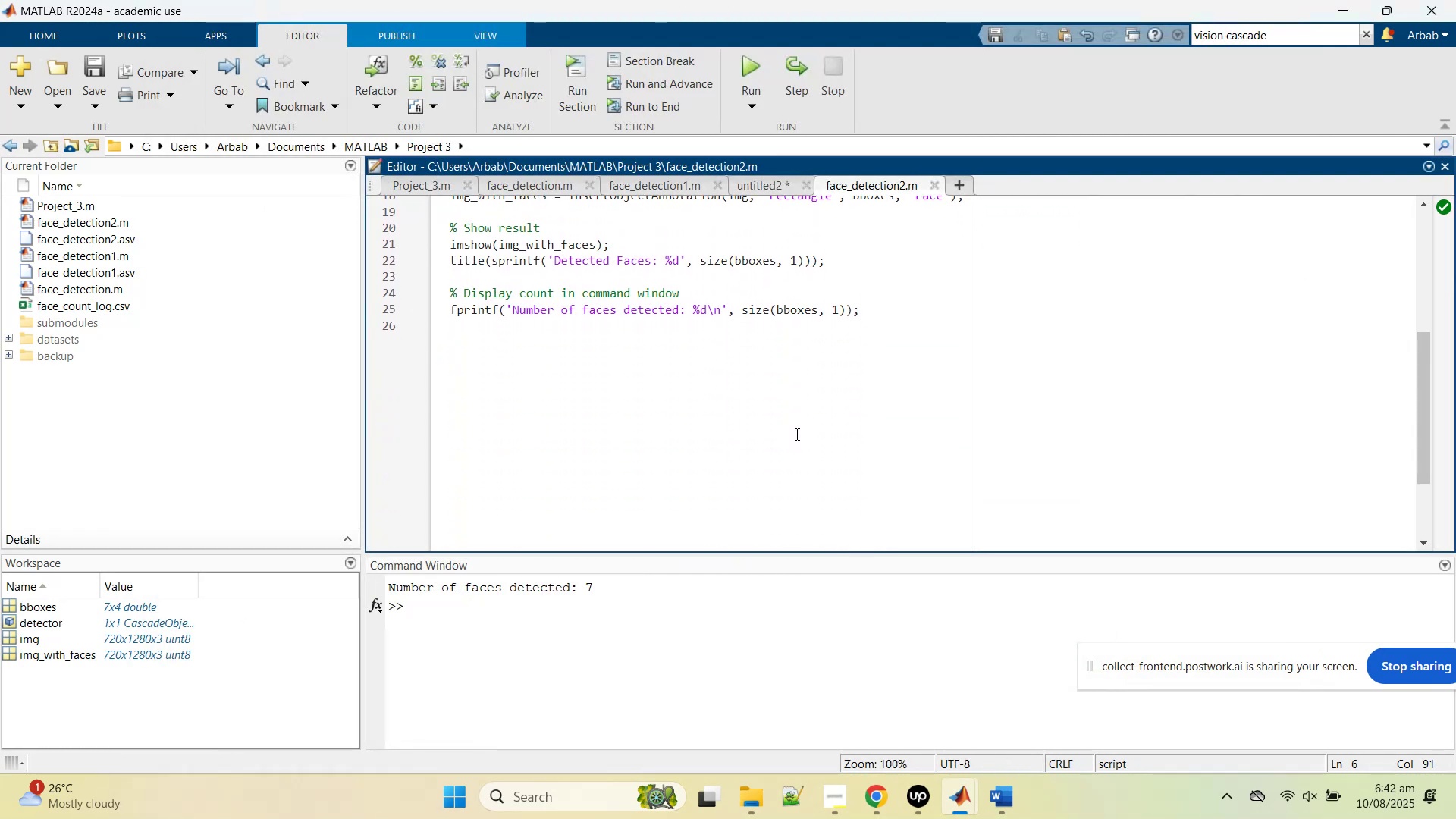 
scroll: coordinate [795, 434], scroll_direction: up, amount: 2.0
 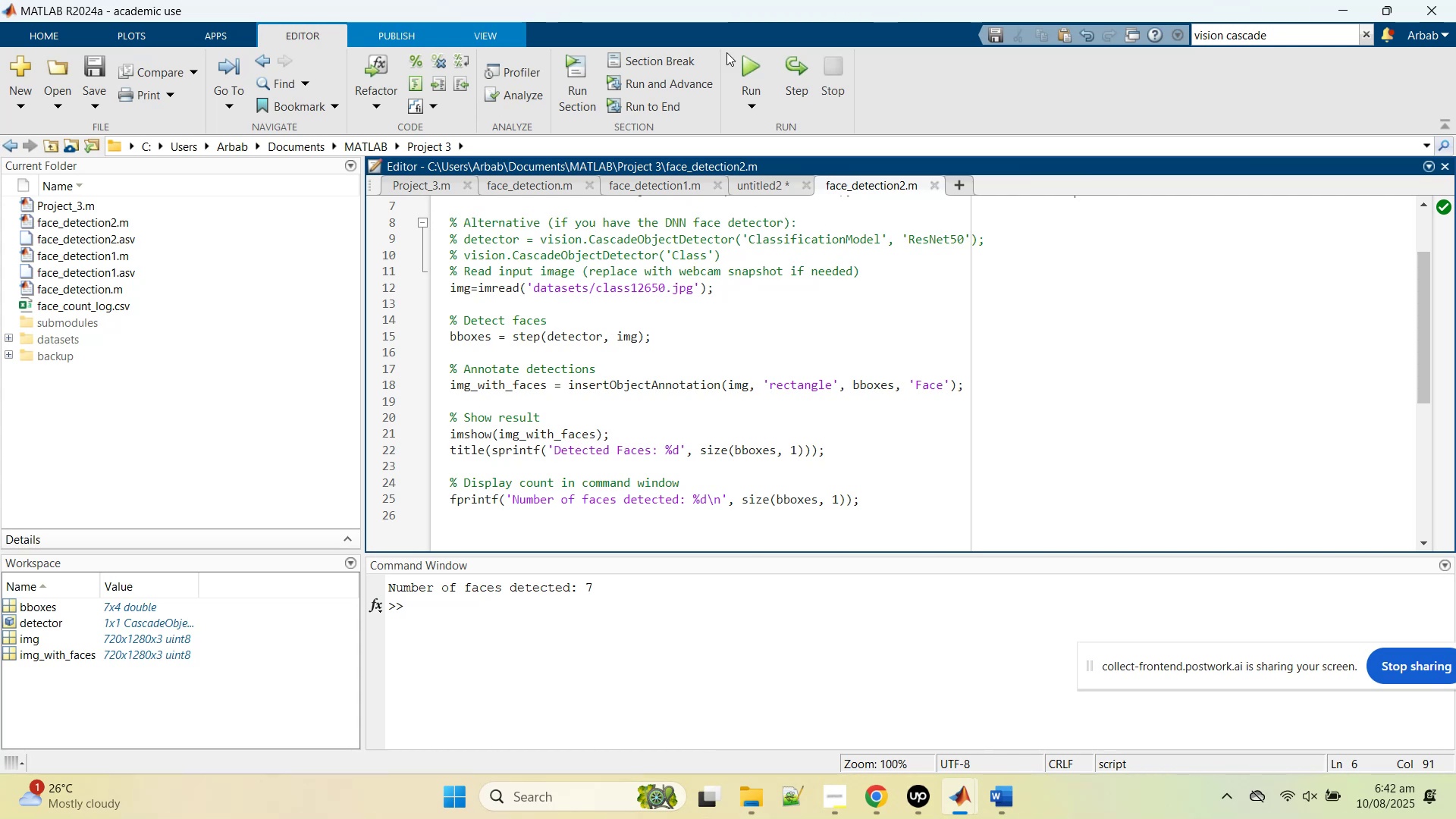 
wait(16.68)
 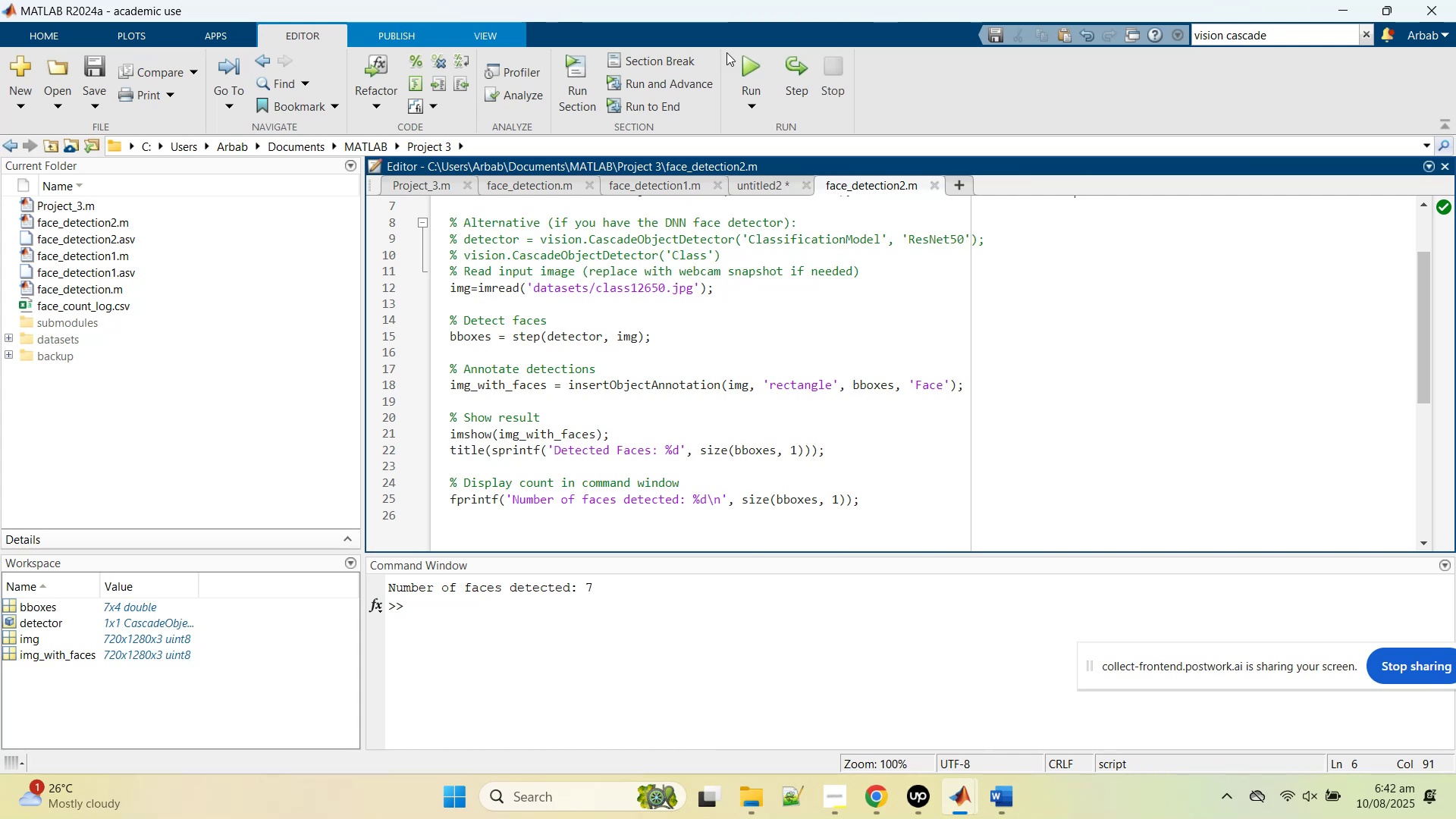 
left_click([893, 798])
 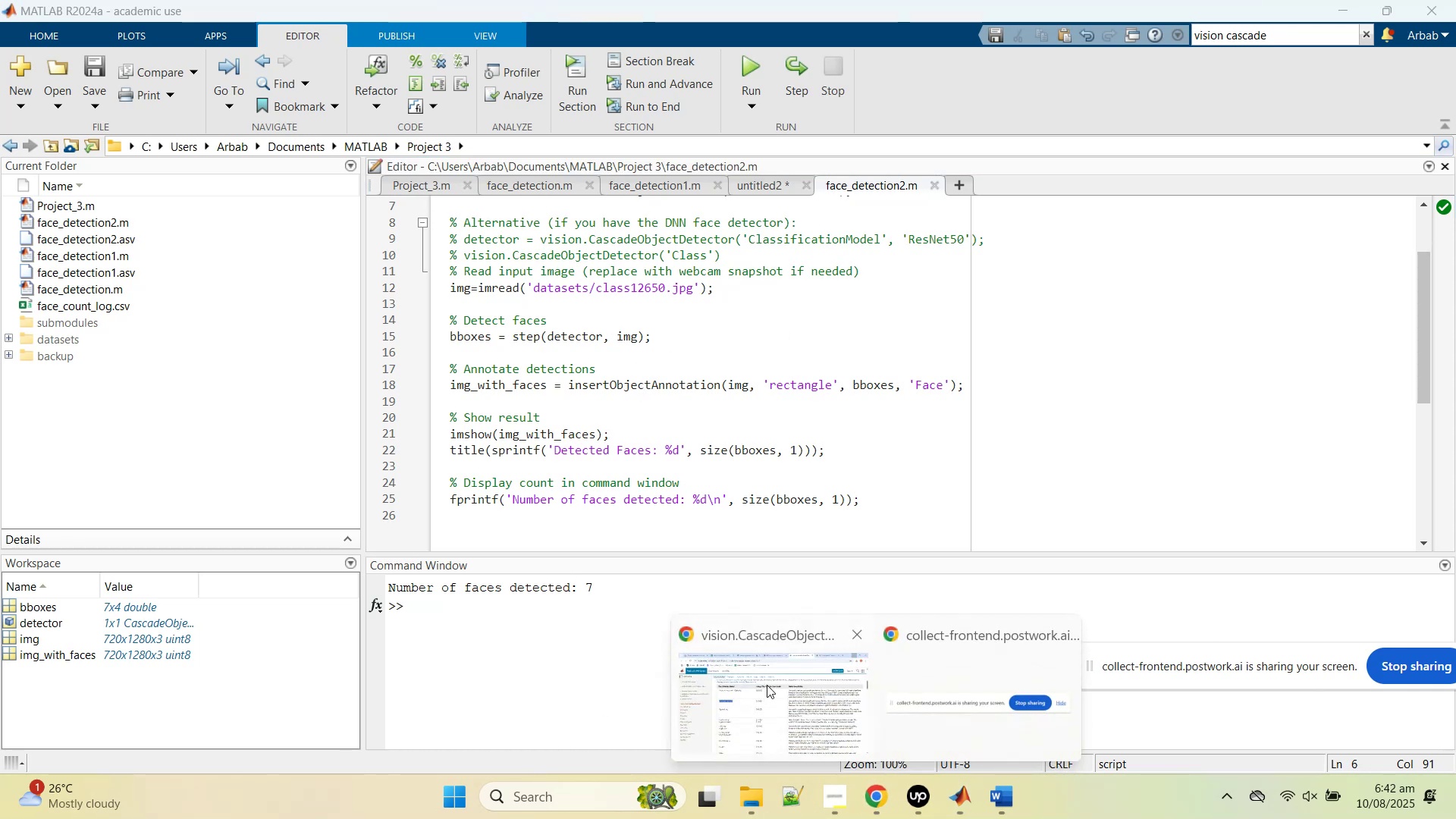 
left_click([767, 685])
 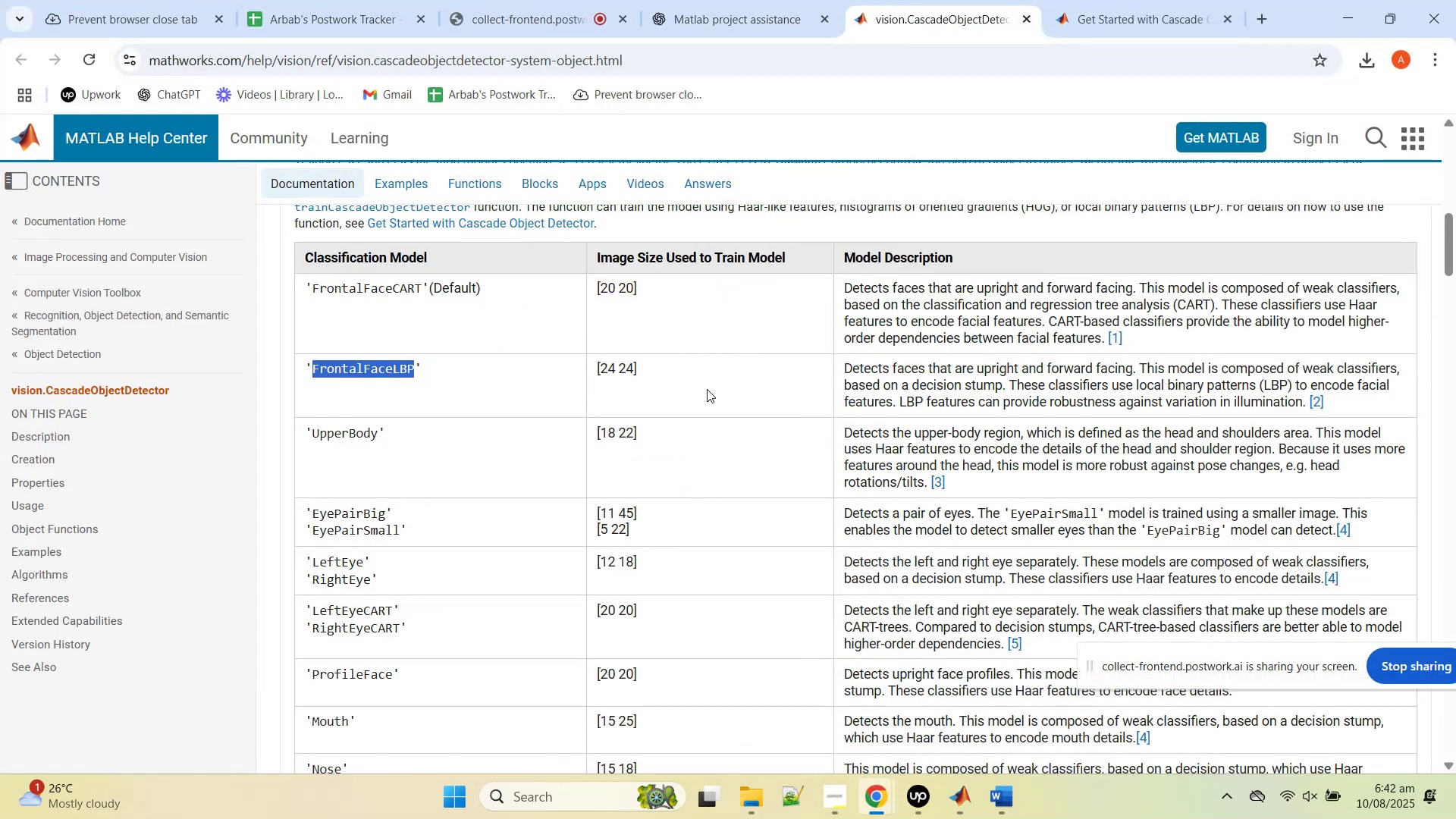 
scroll: coordinate [707, 408], scroll_direction: down, amount: 4.0
 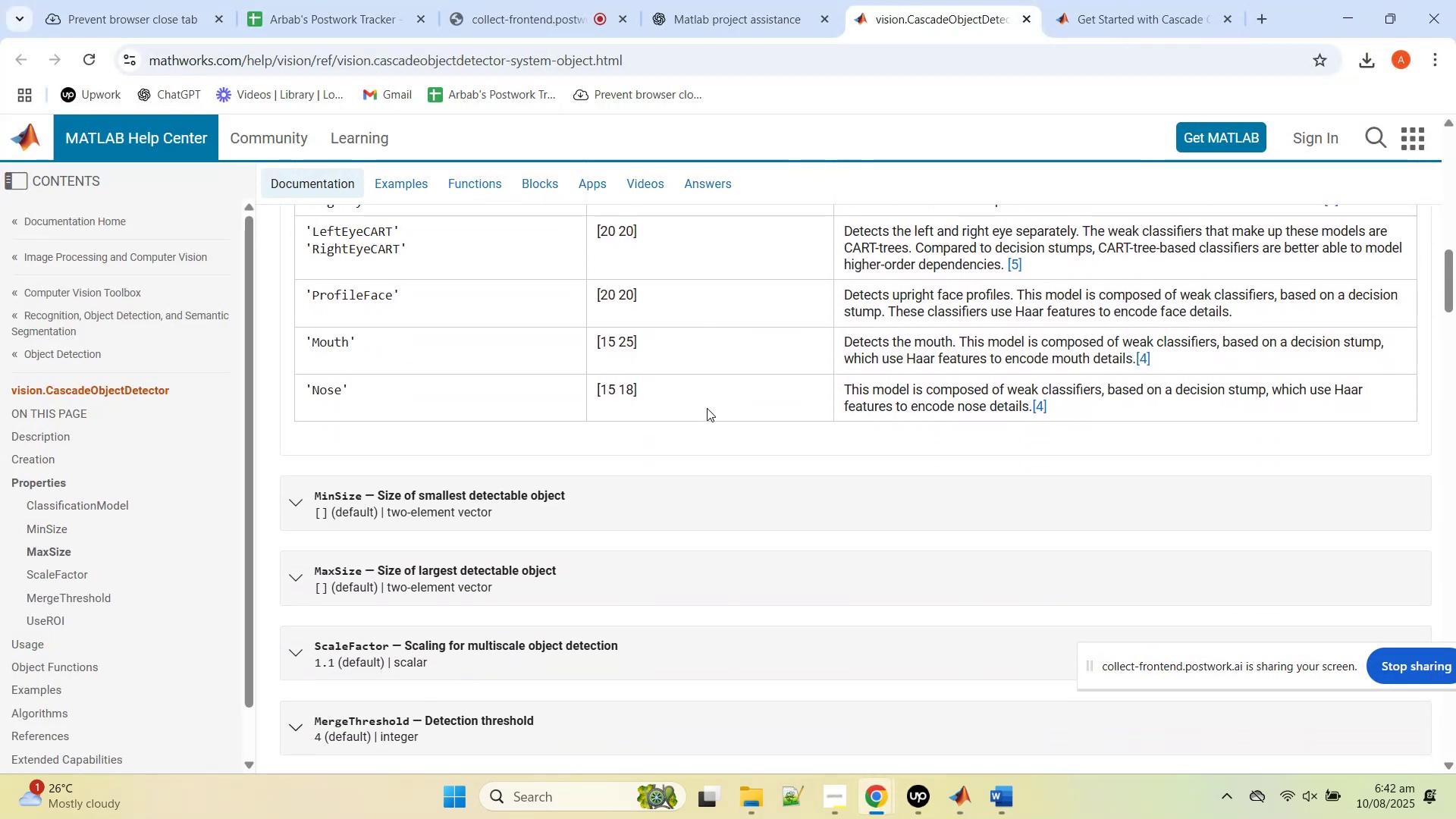 
scroll: coordinate [720, 378], scroll_direction: up, amount: 7.0
 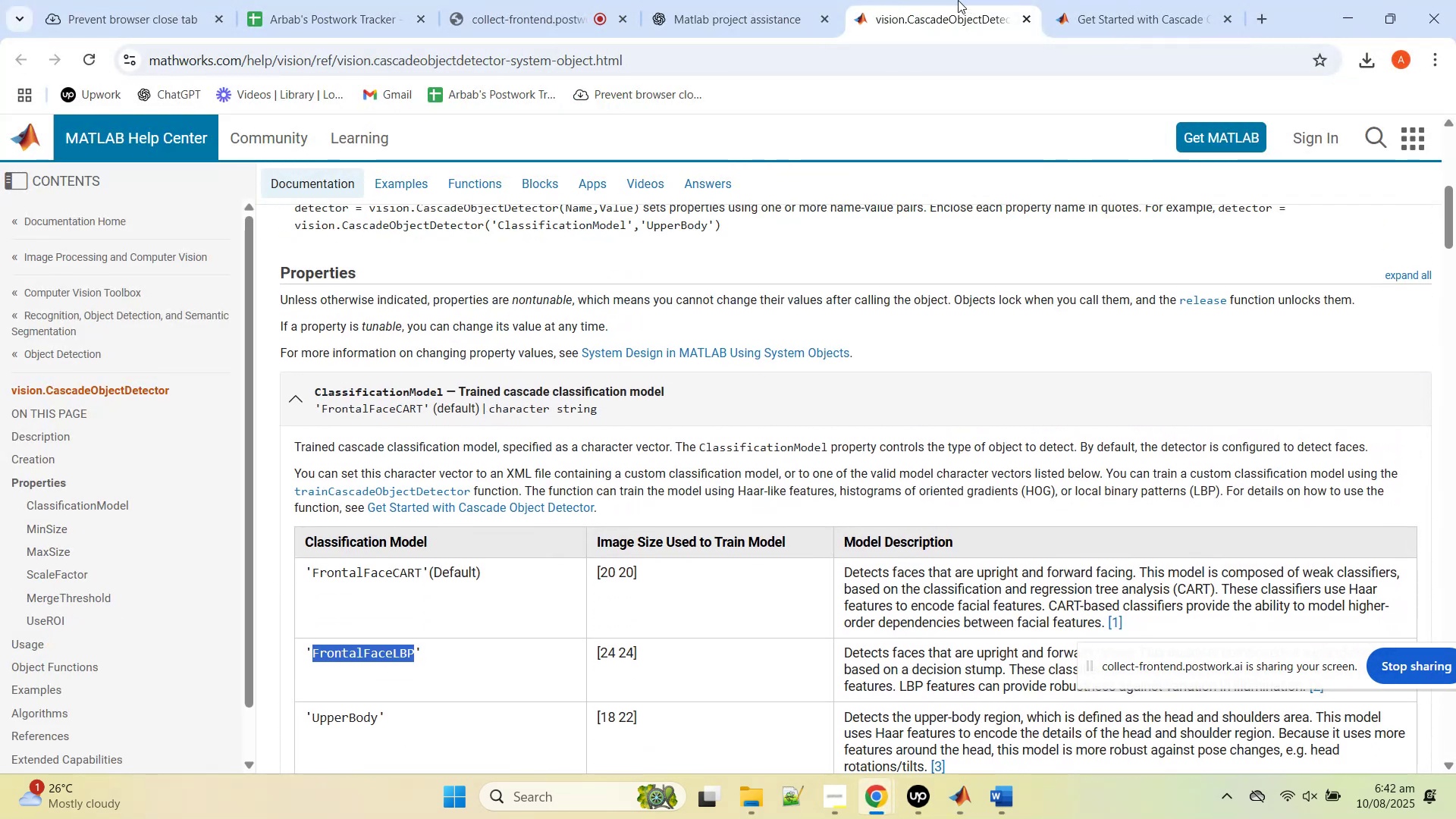 
middle_click([958, 0])
 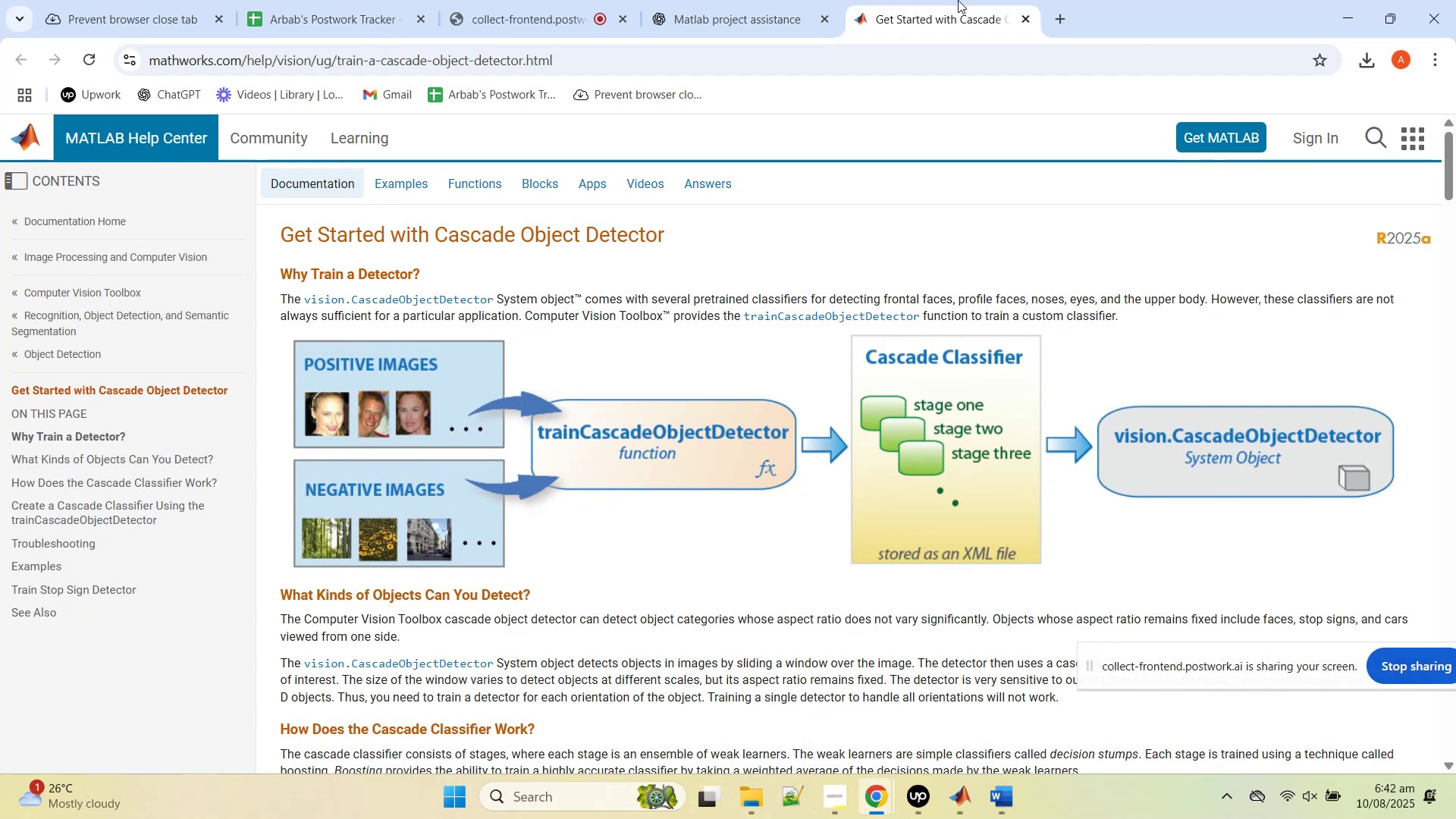 
middle_click([958, 0])
 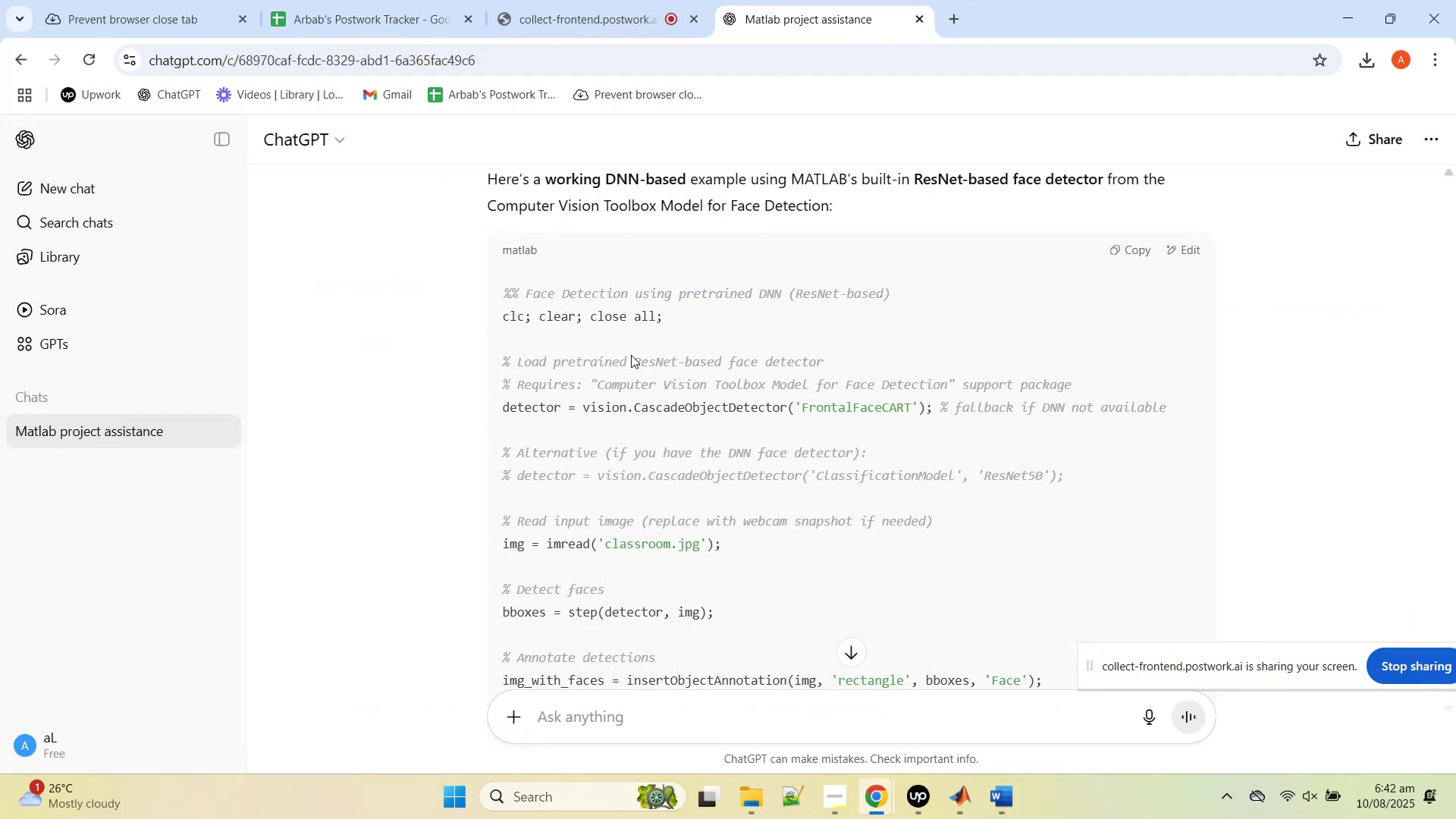 
scroll: coordinate [886, 463], scroll_direction: down, amount: 9.0
 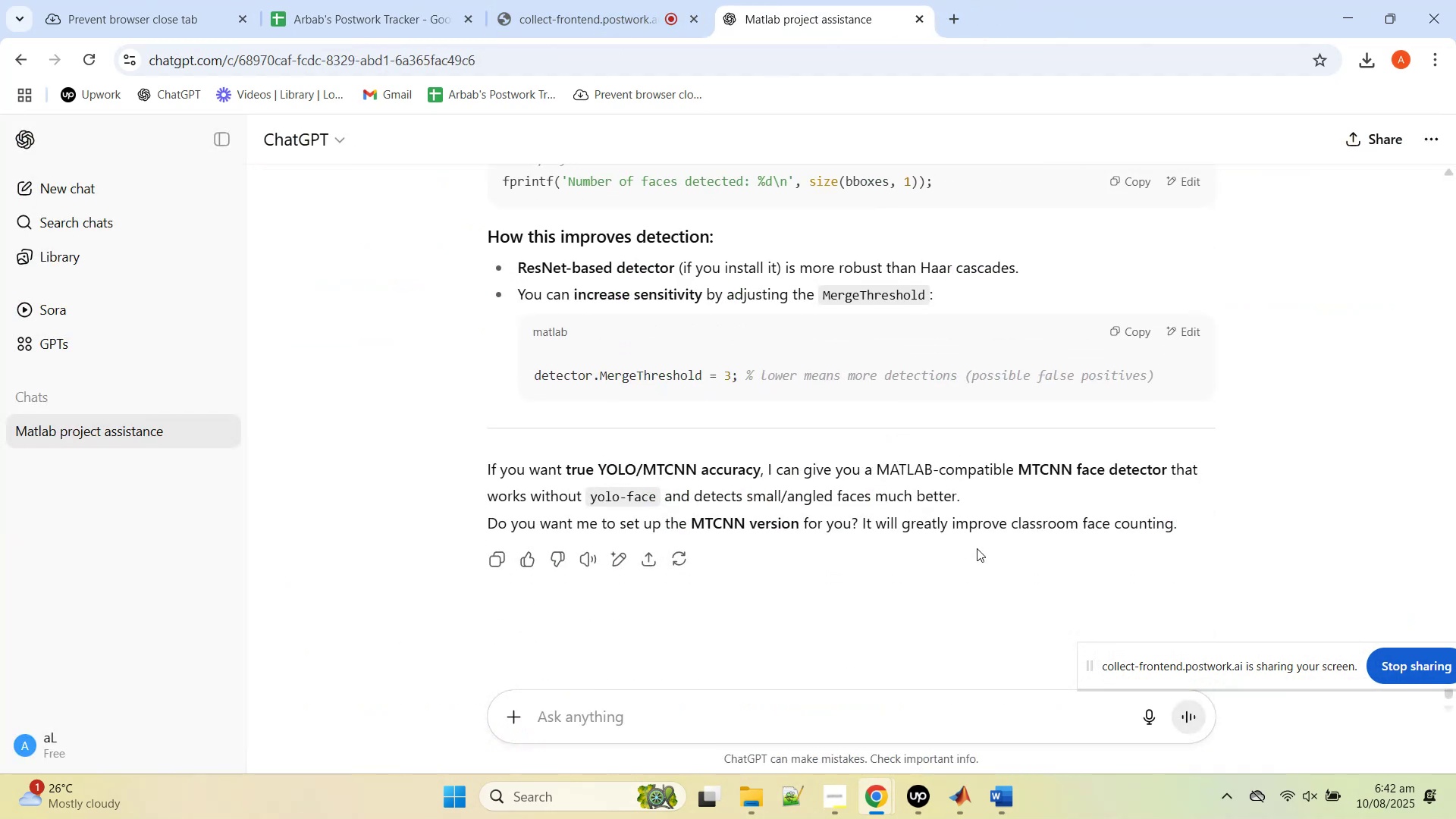 
wait(6.92)
 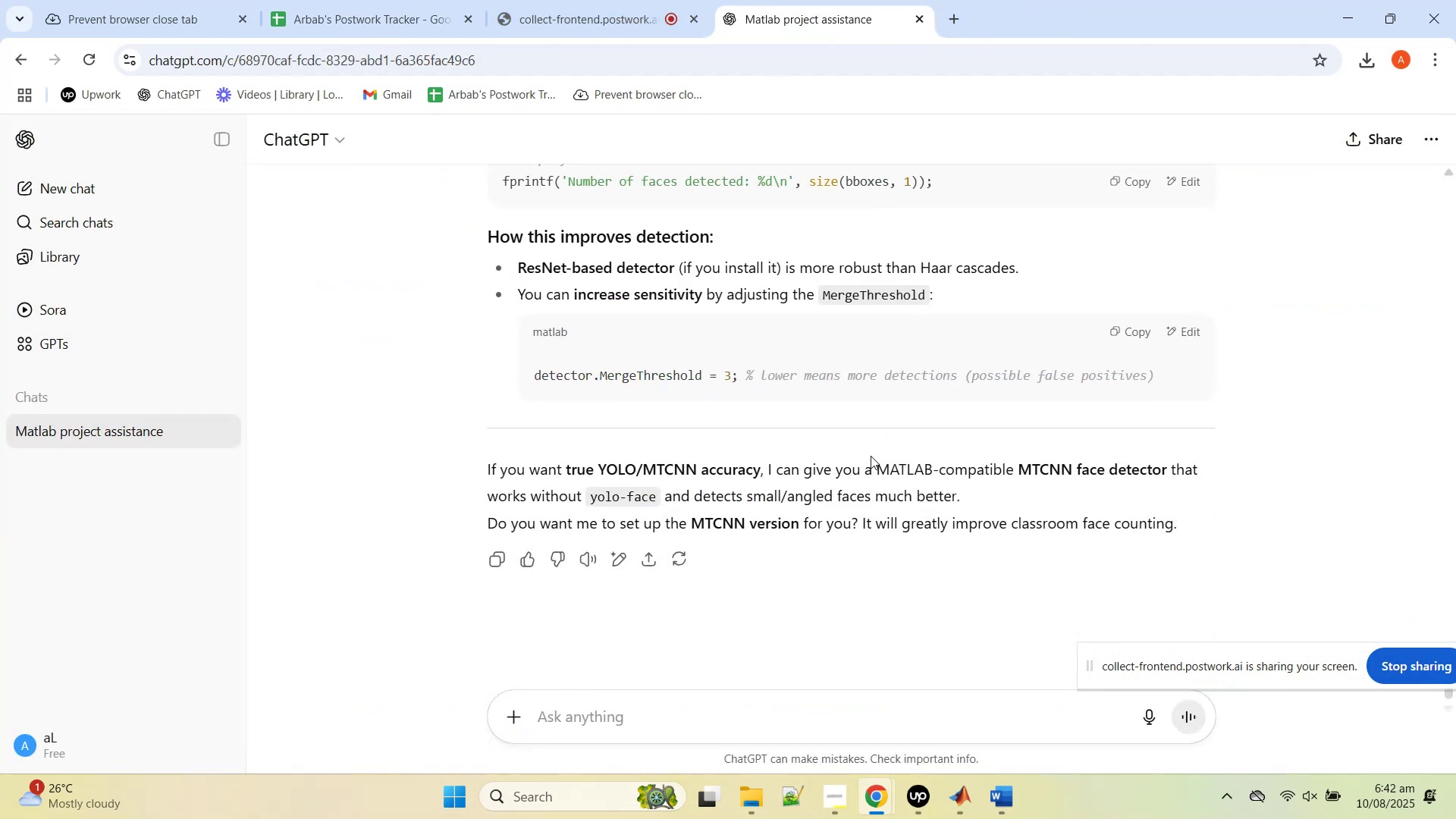 
scroll: coordinate [843, 450], scroll_direction: up, amount: 56.0
 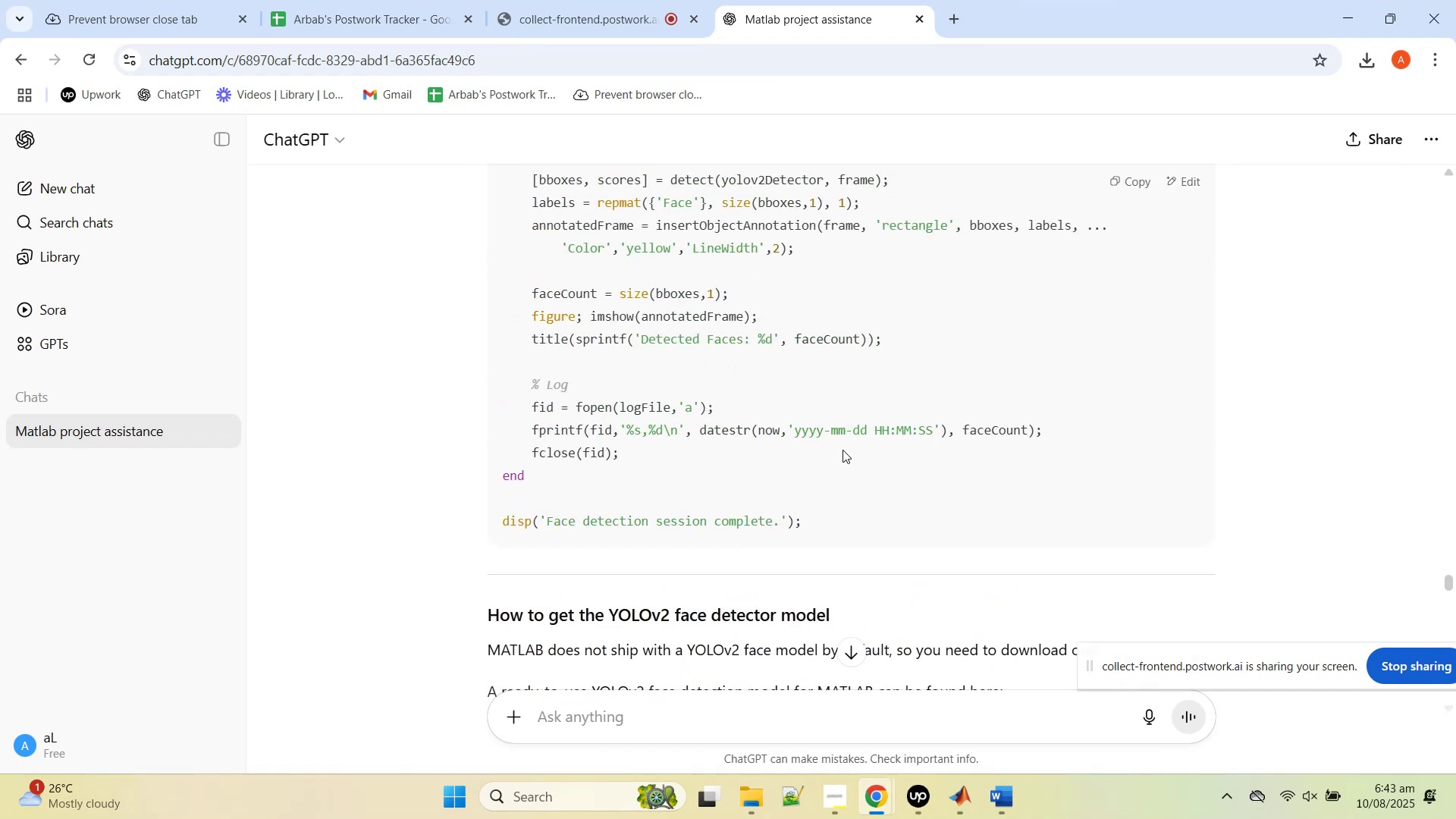 
scroll: coordinate [843, 450], scroll_direction: down, amount: 3.0
 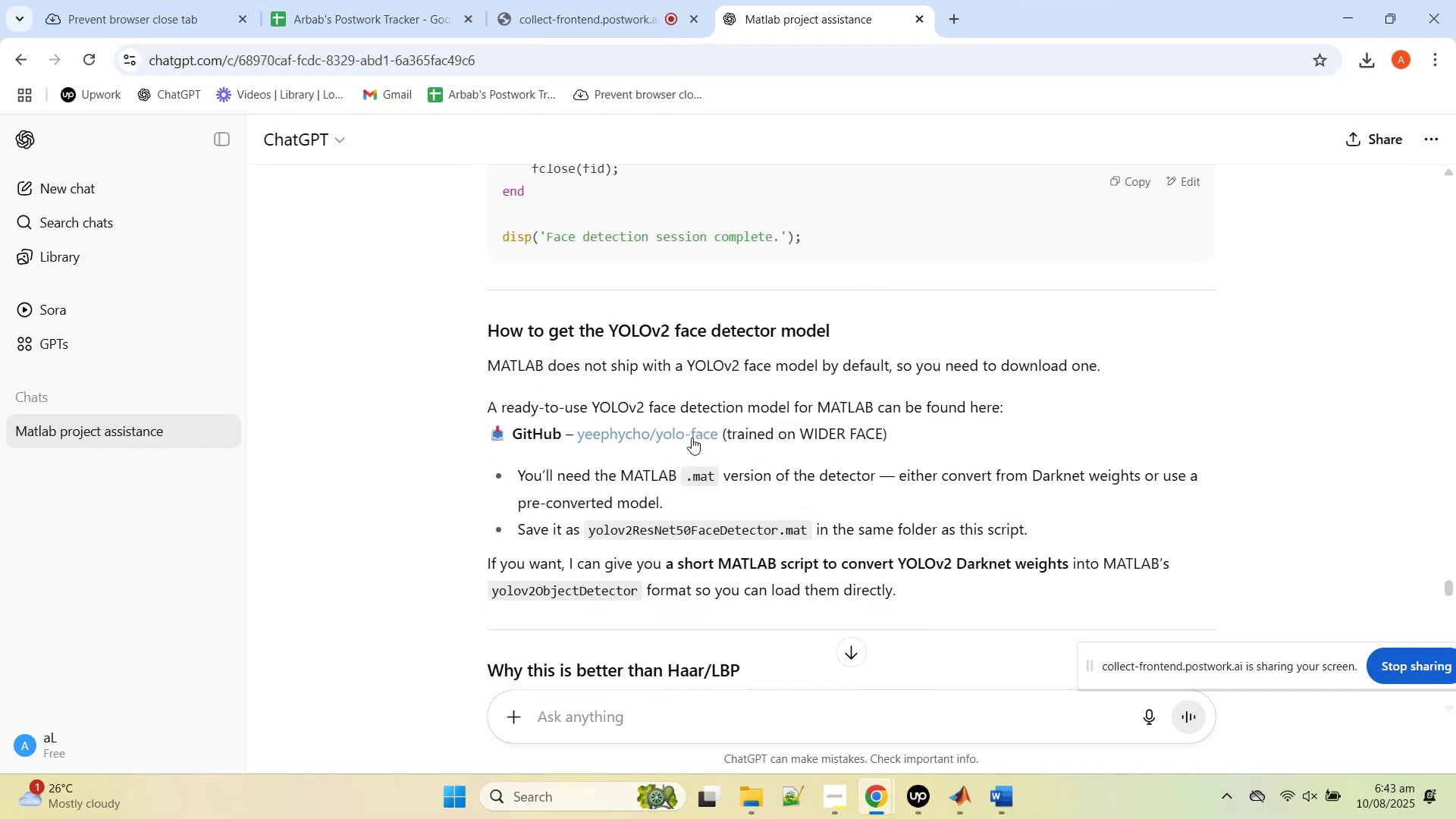 
middle_click([692, 438])
 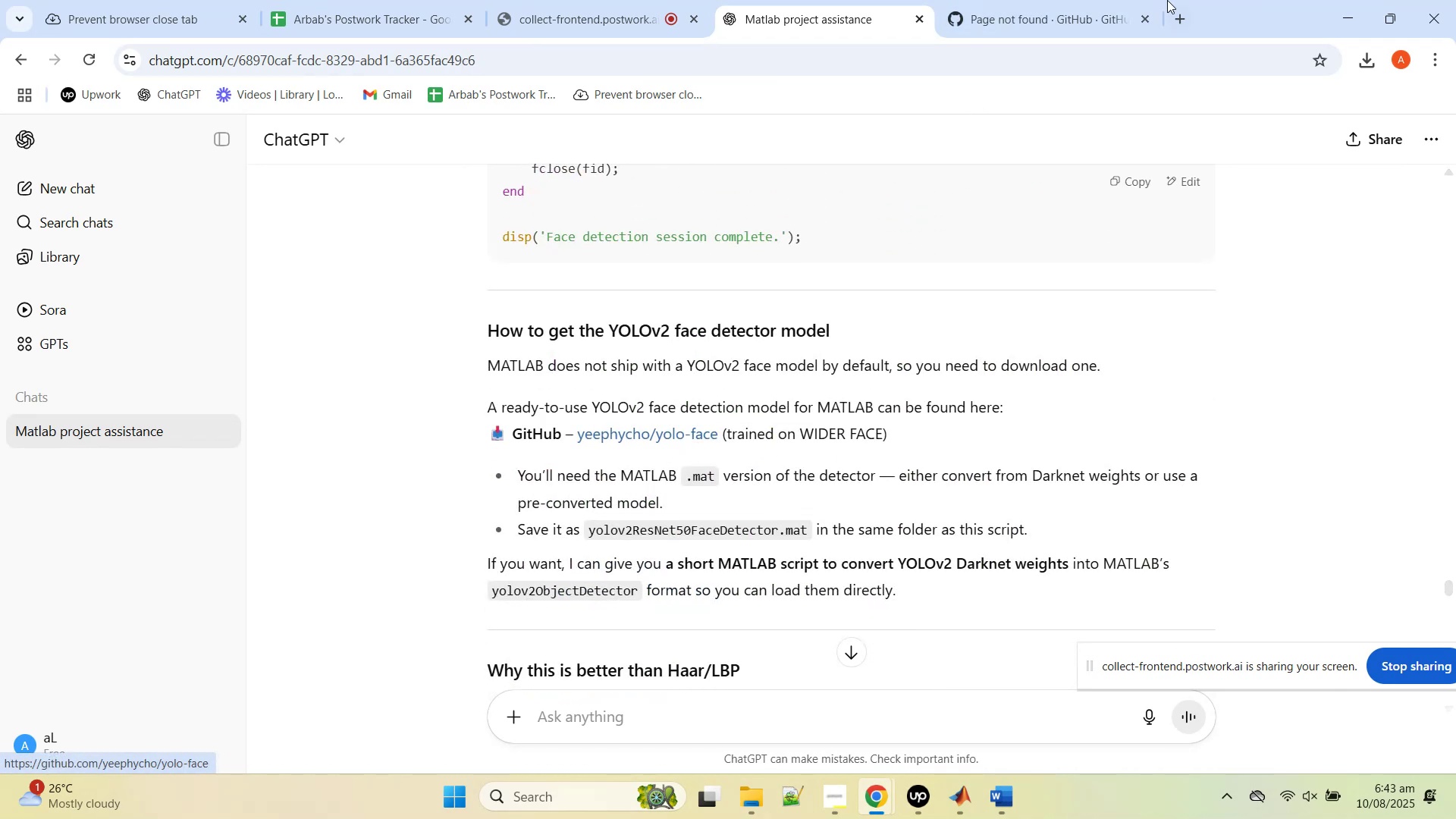 
middle_click([1068, 0])
 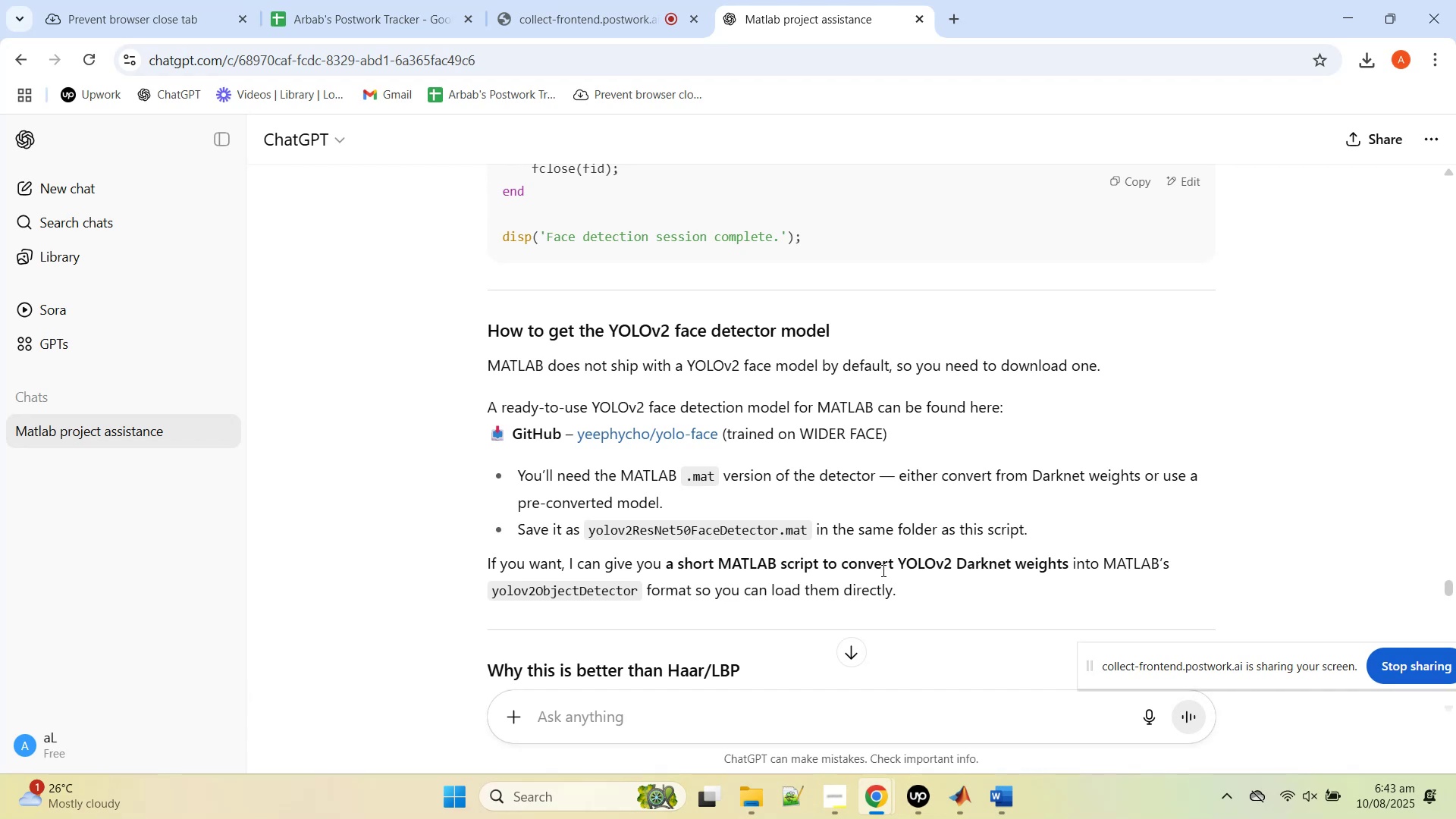 
wait(10.91)
 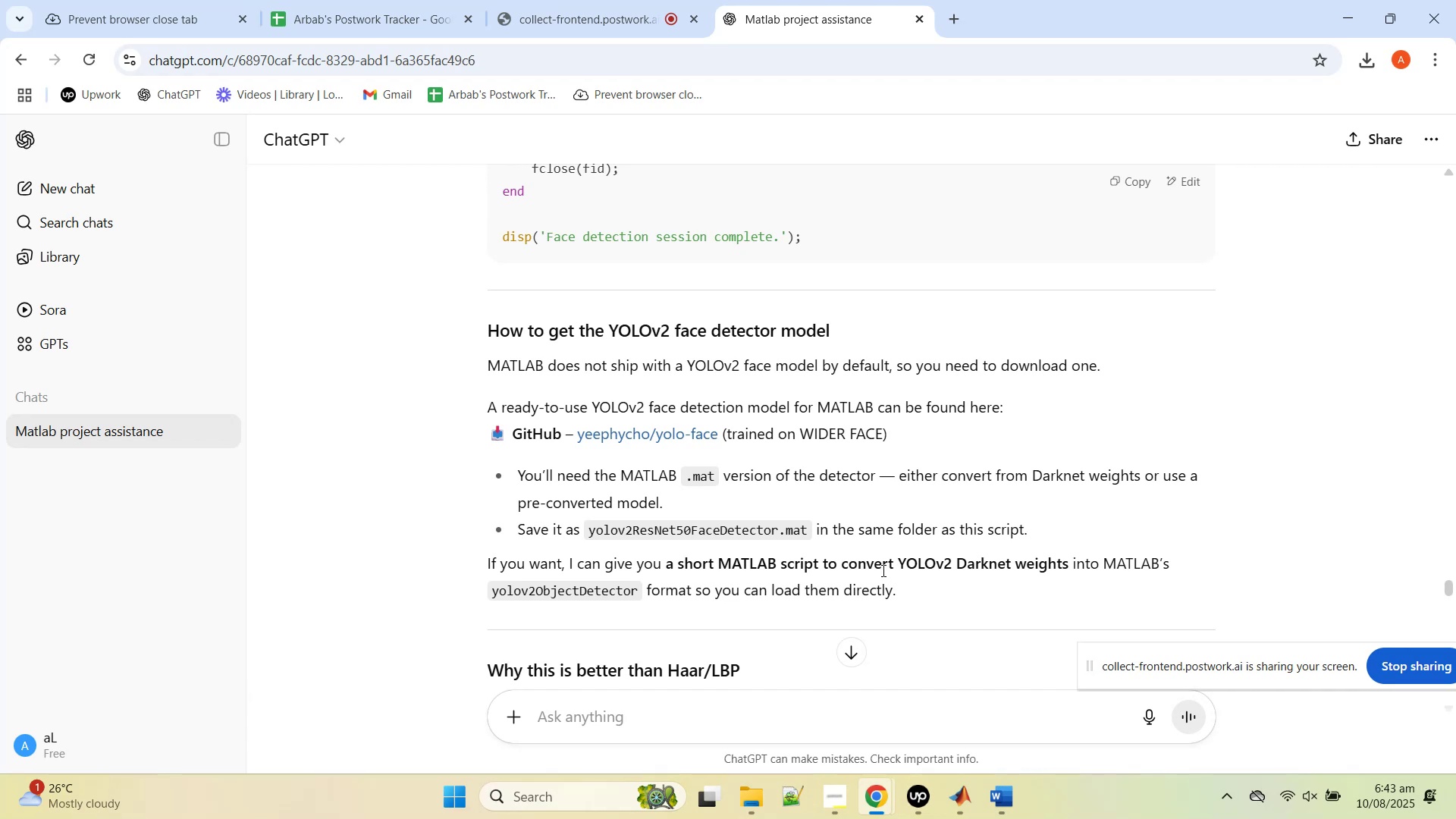 
scroll: coordinate [579, 591], scroll_direction: up, amount: 34.0
 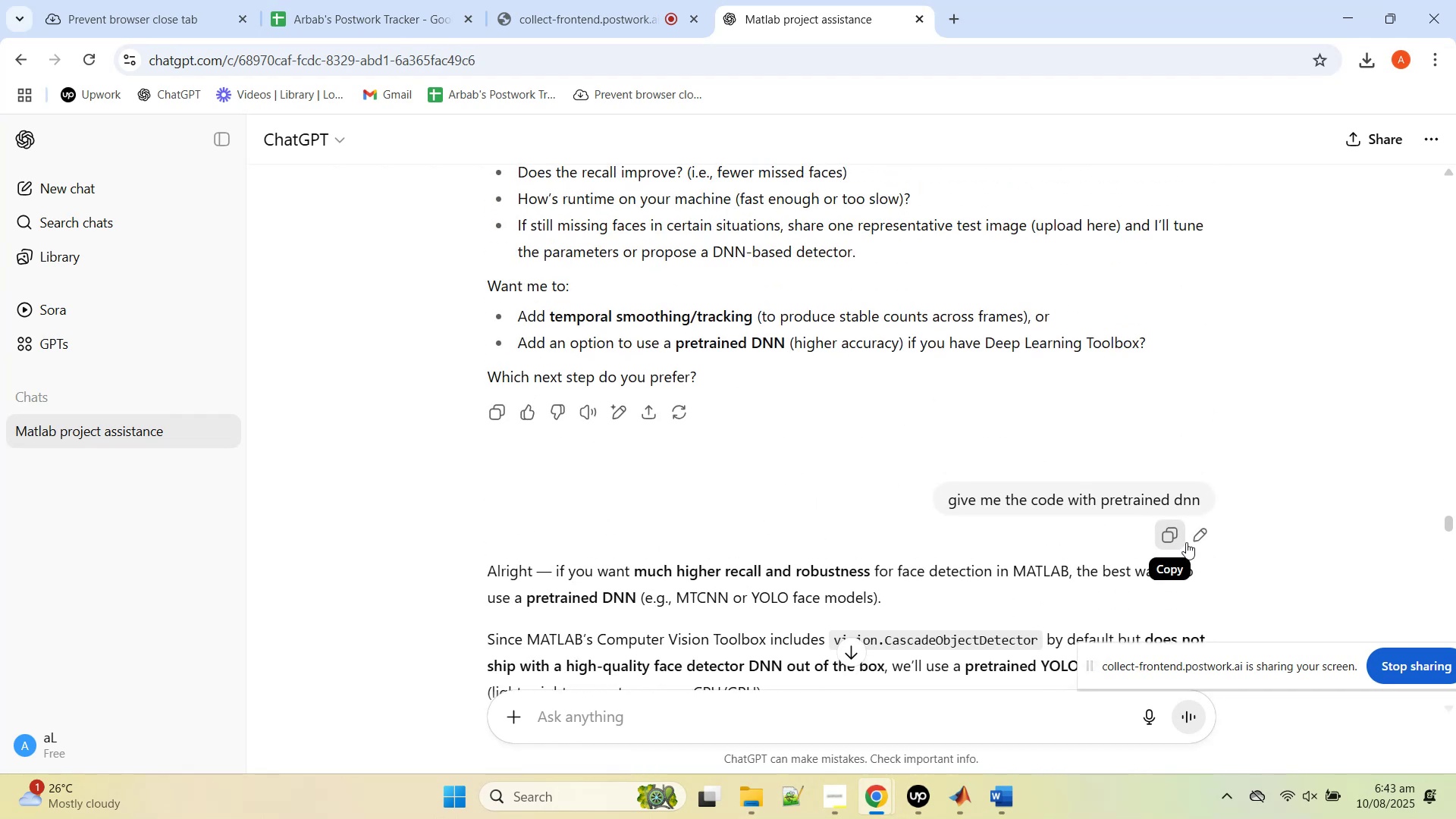 
left_click([1204, 533])
 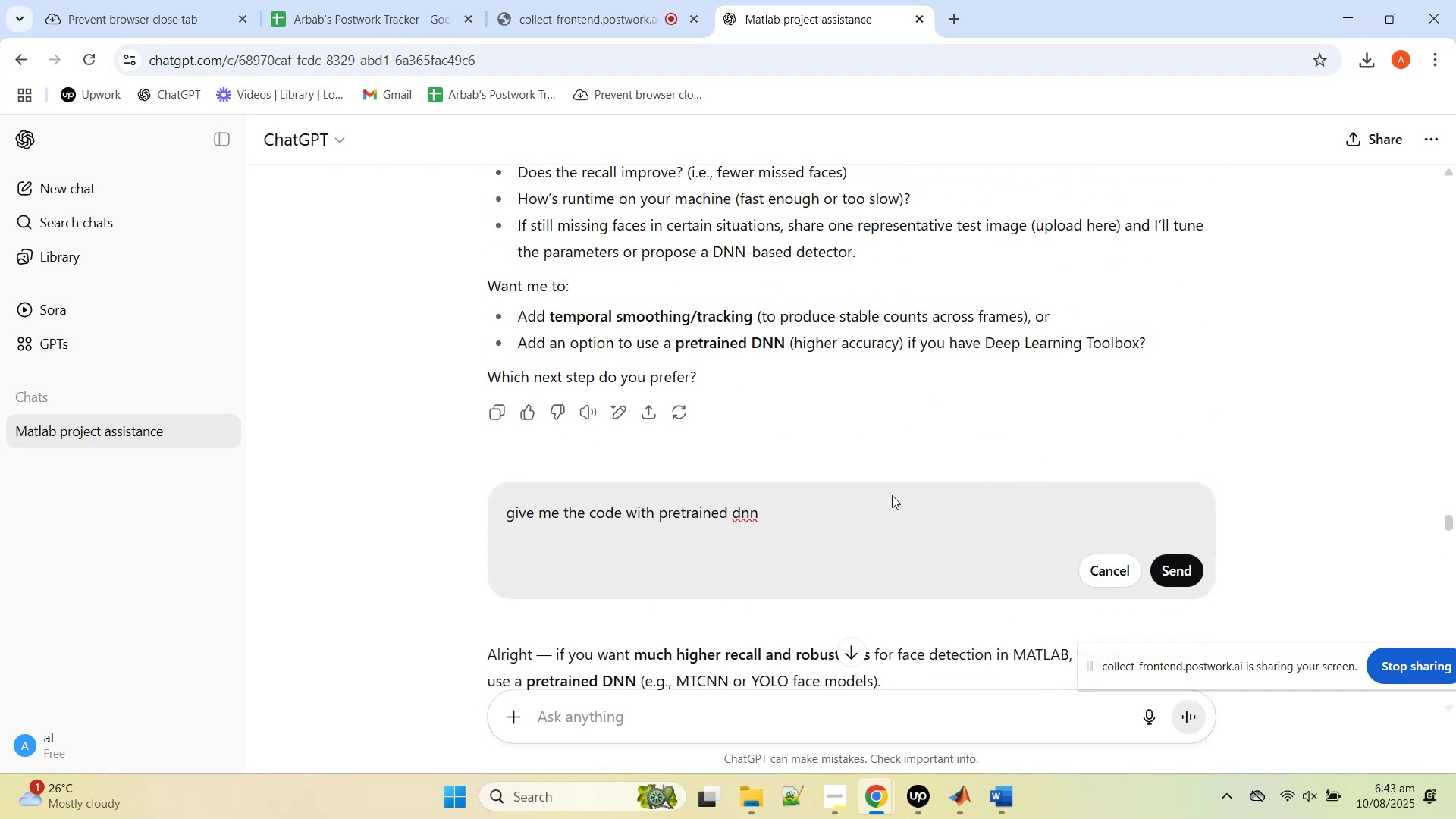 
left_click_drag(start_coordinate=[877, 512], to_coordinate=[369, 468])
 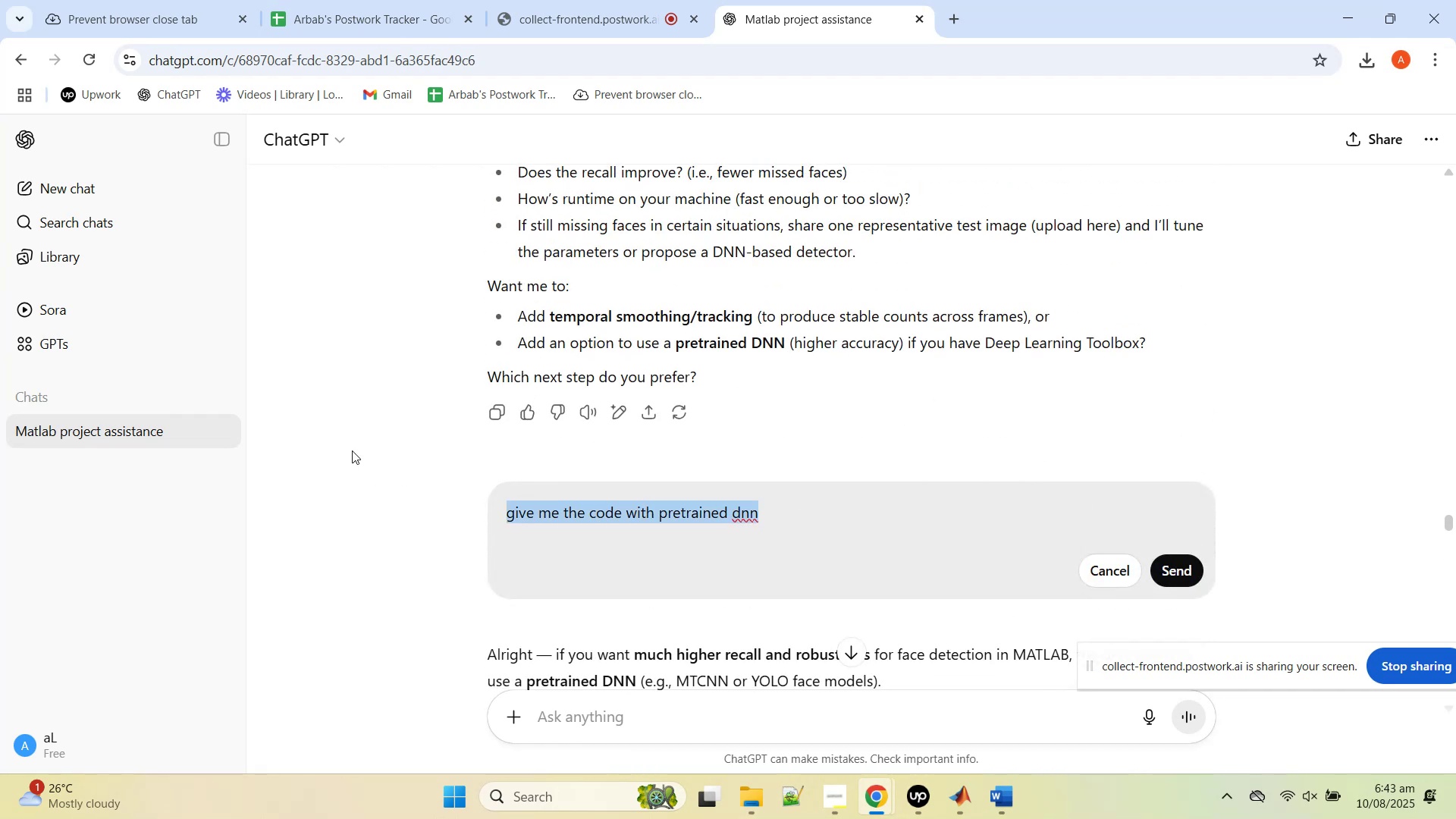 
type(nothing is working i have )
key(Backspace)
key(Backspace)
key(Backspace)
key(Backspace)
key(Backspace)
type(will go with mtcnn version i have already isntalled the mtcc... )
 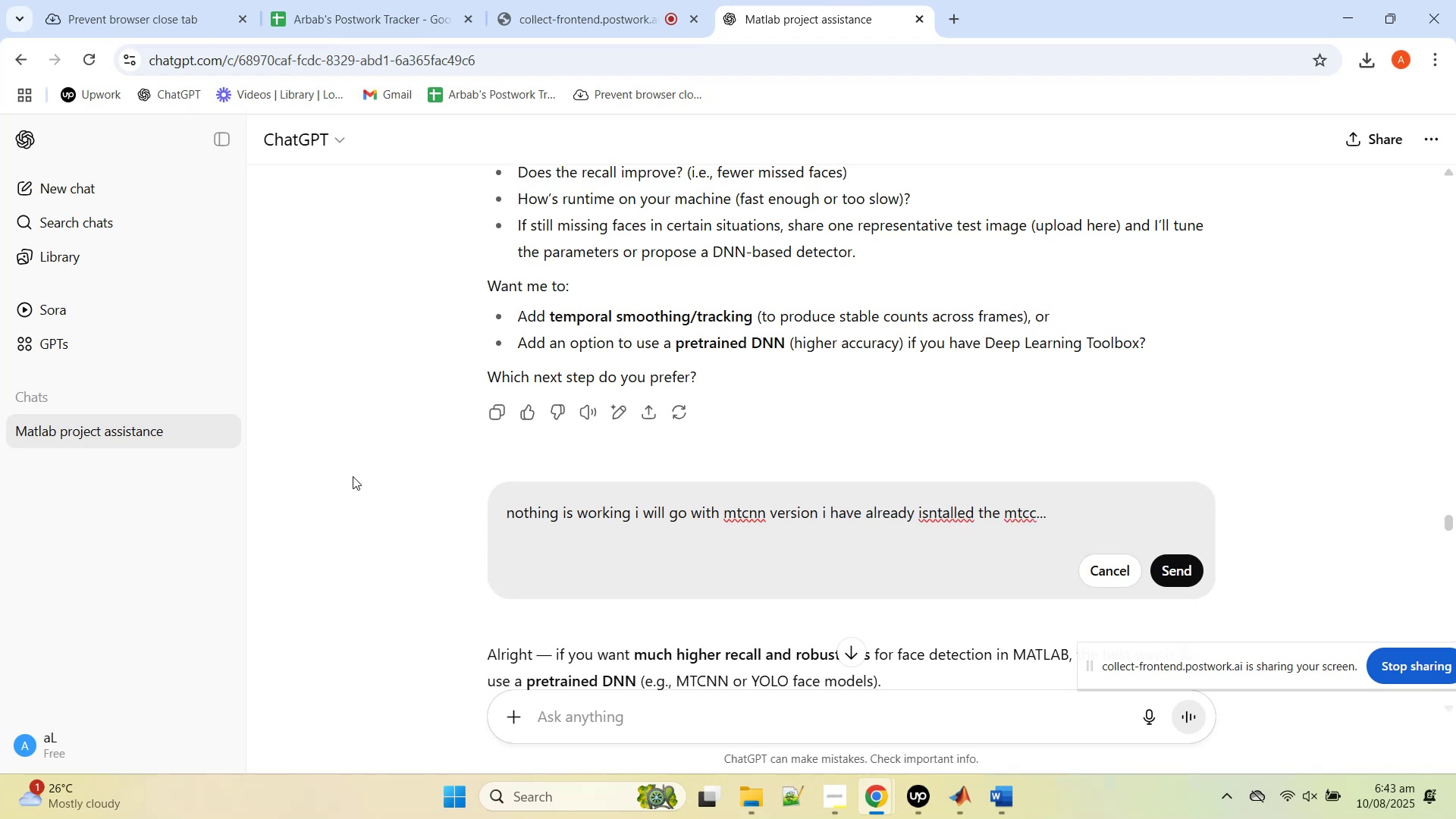 
key(Enter)
 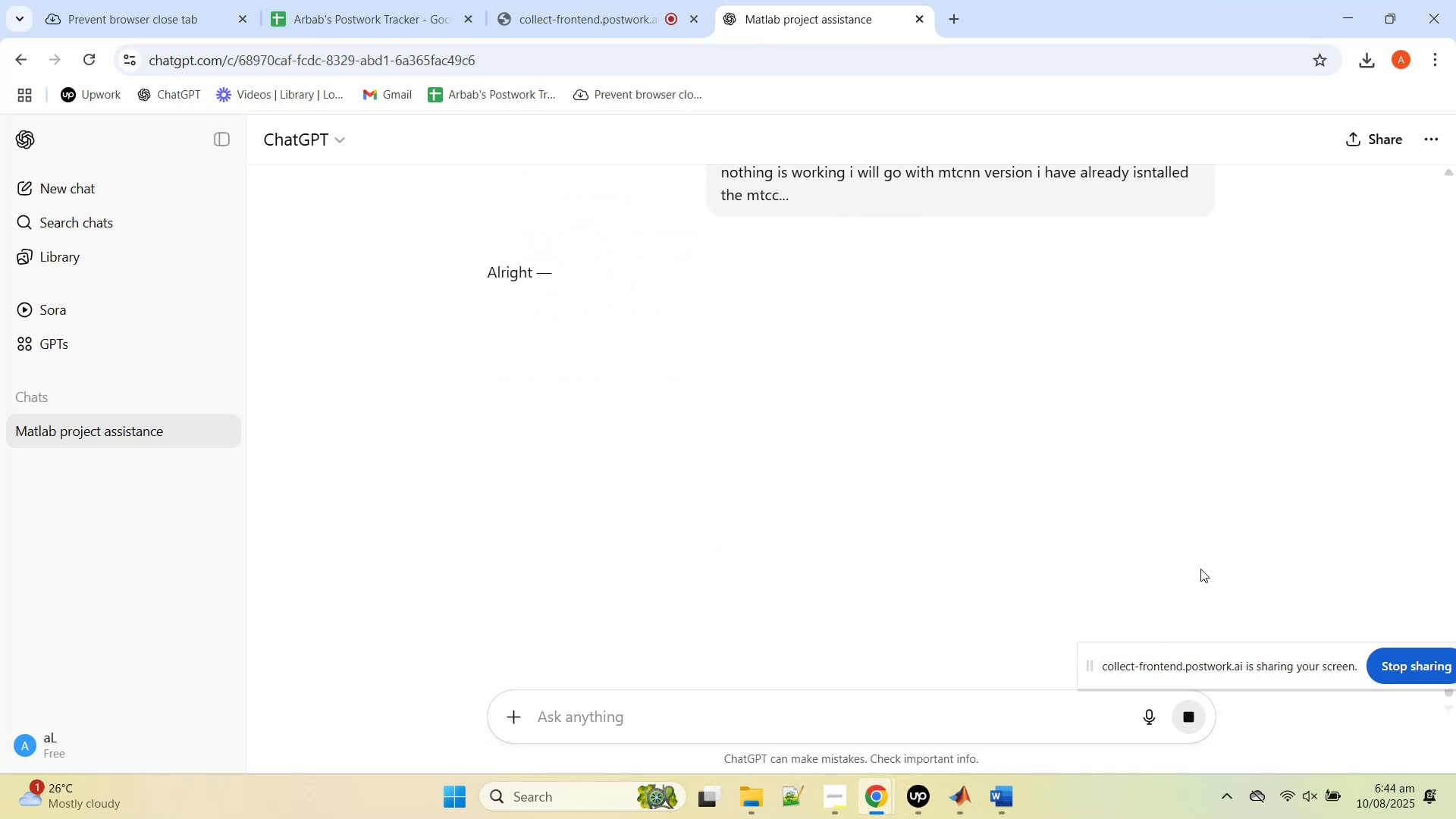 
wait(10.27)
 